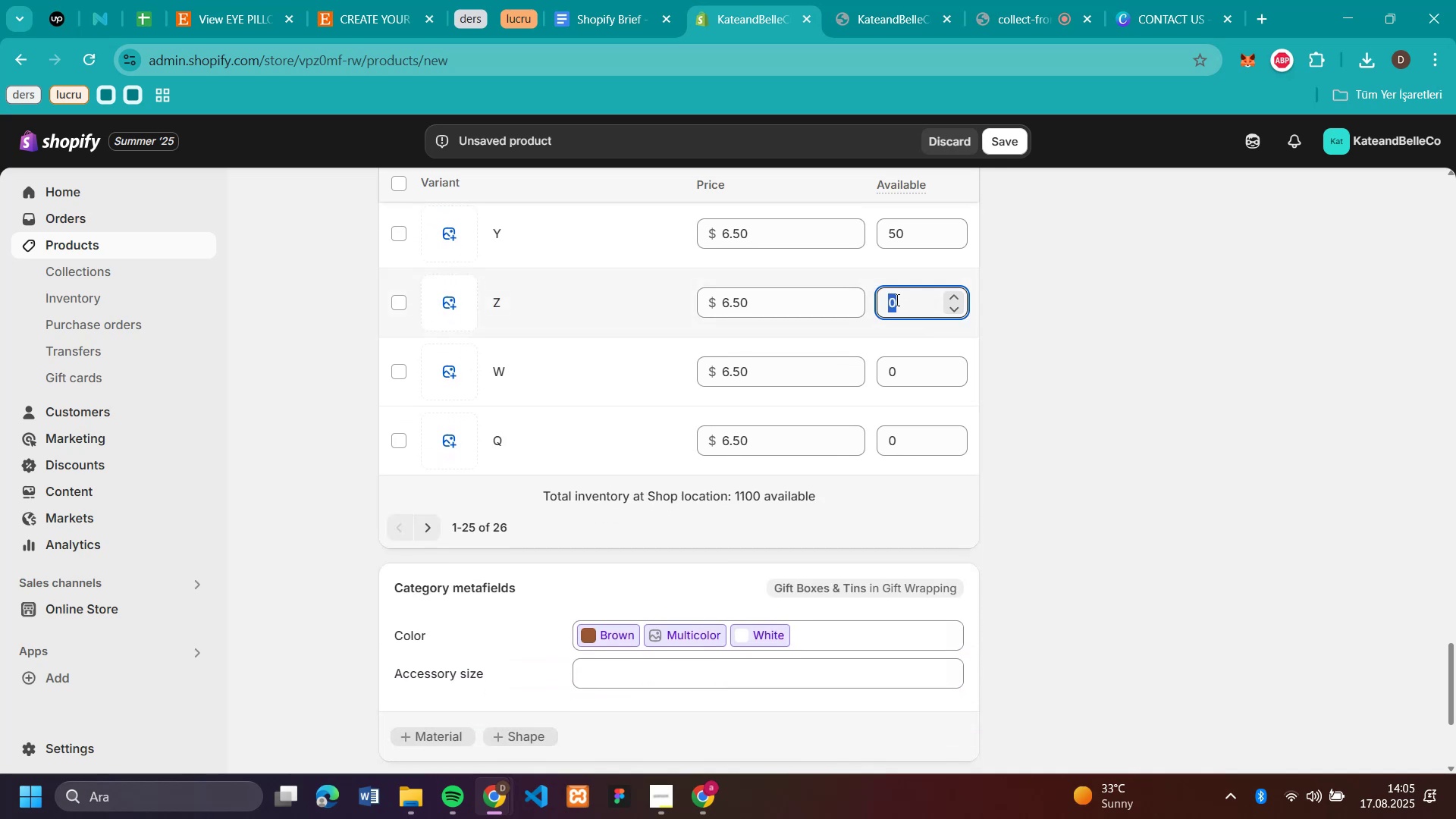 
key(Control+V)
 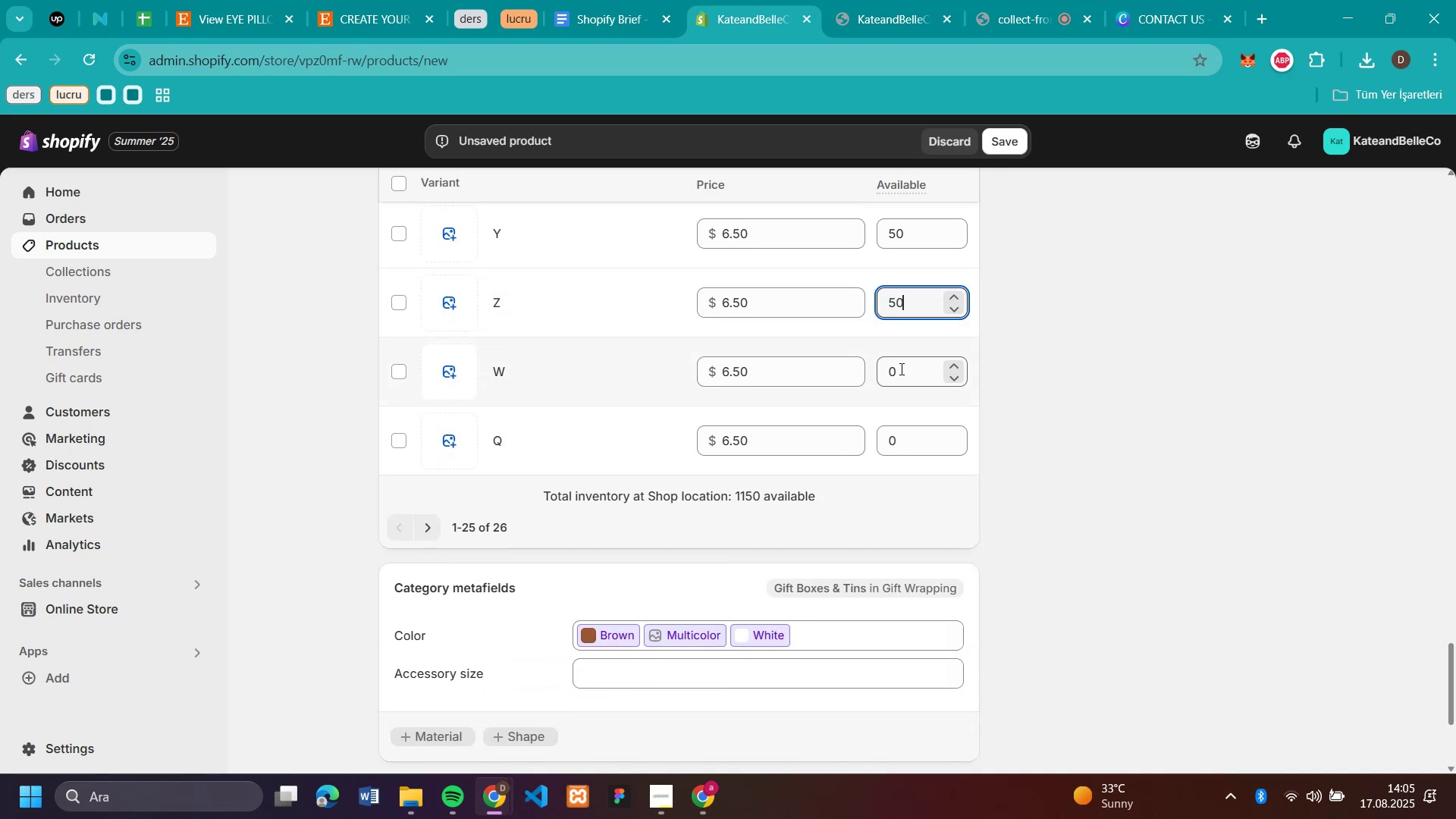 
left_click([900, 369])
 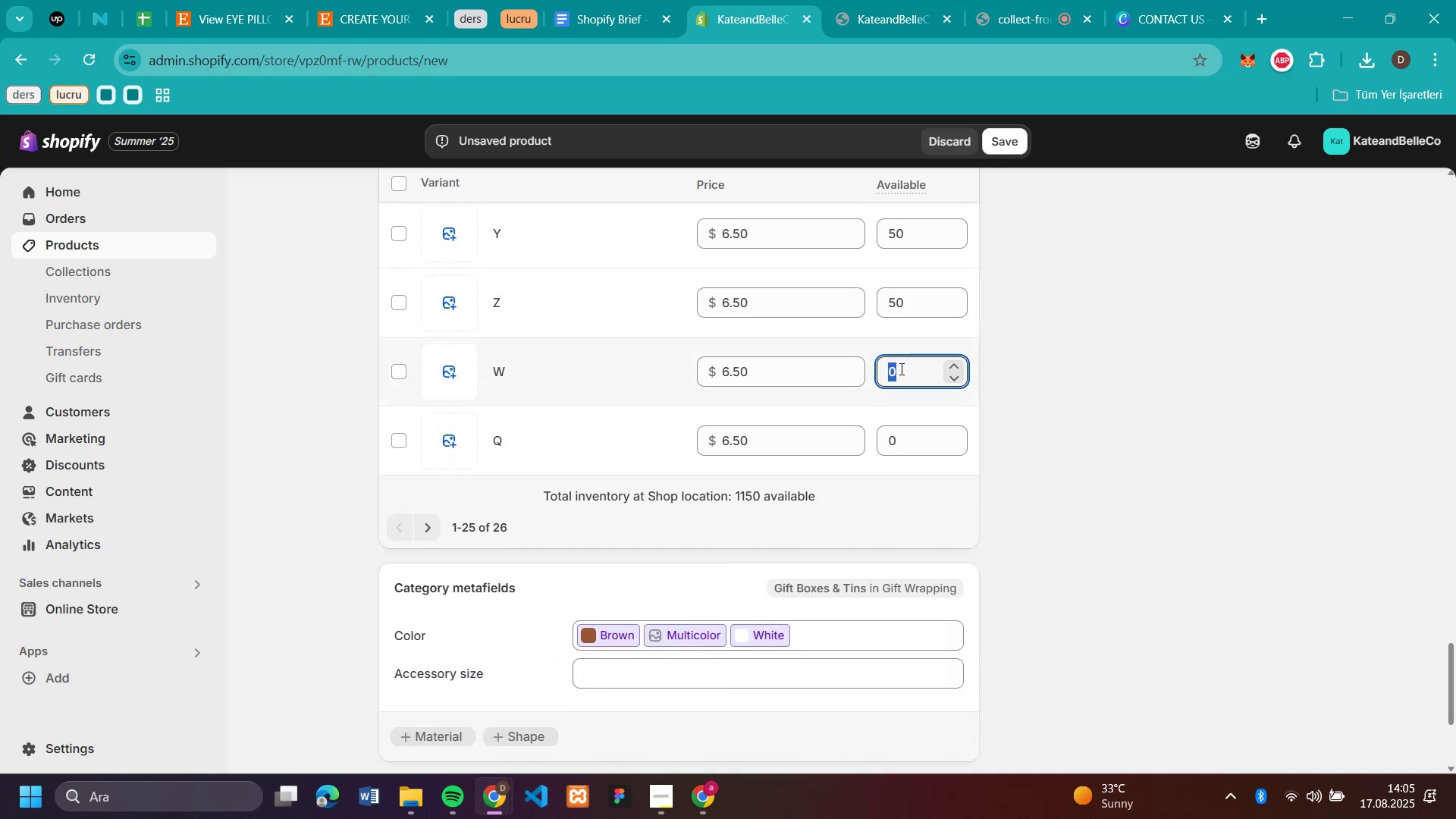 
key(Control+V)
 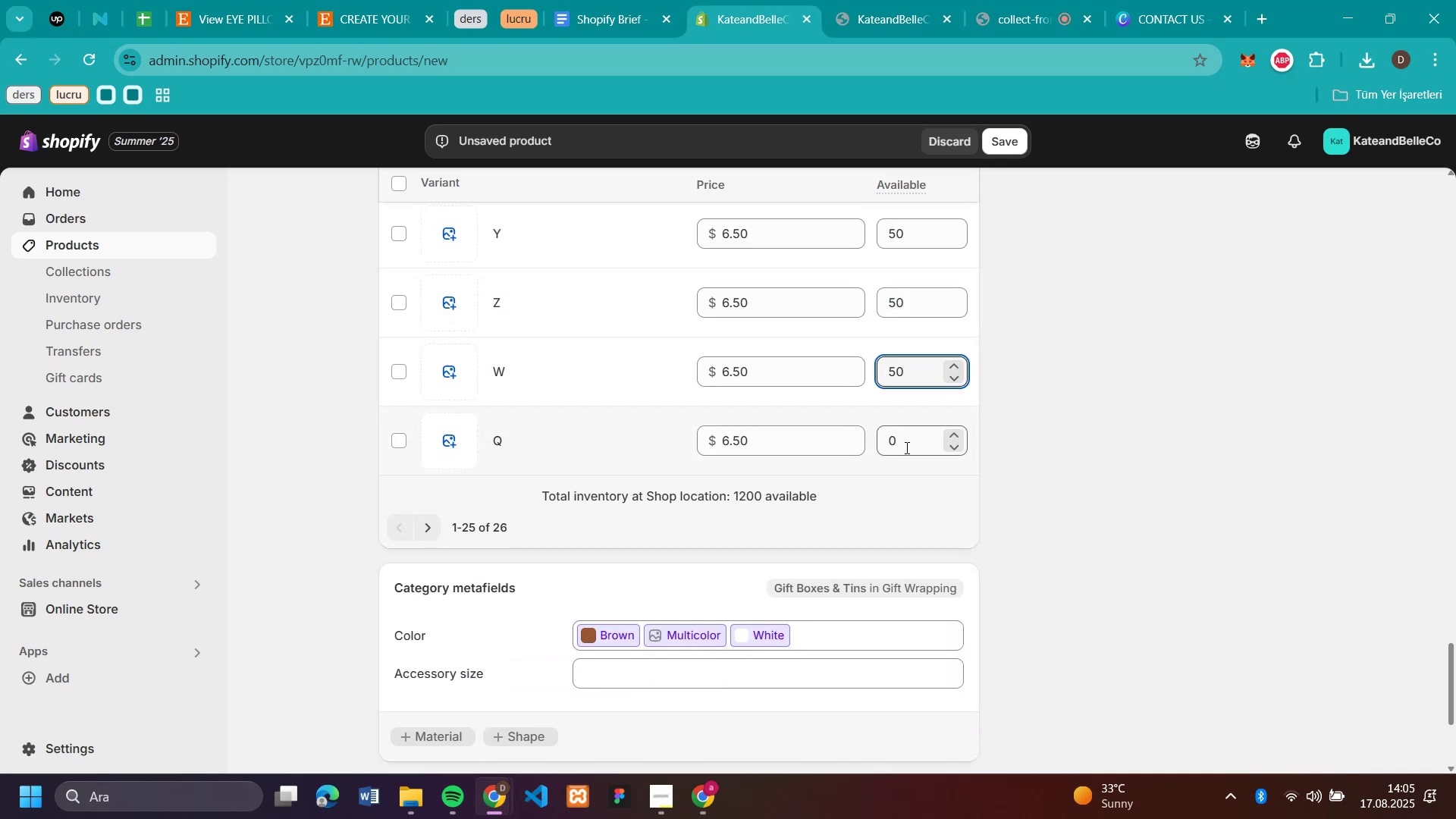 
left_click([905, 447])
 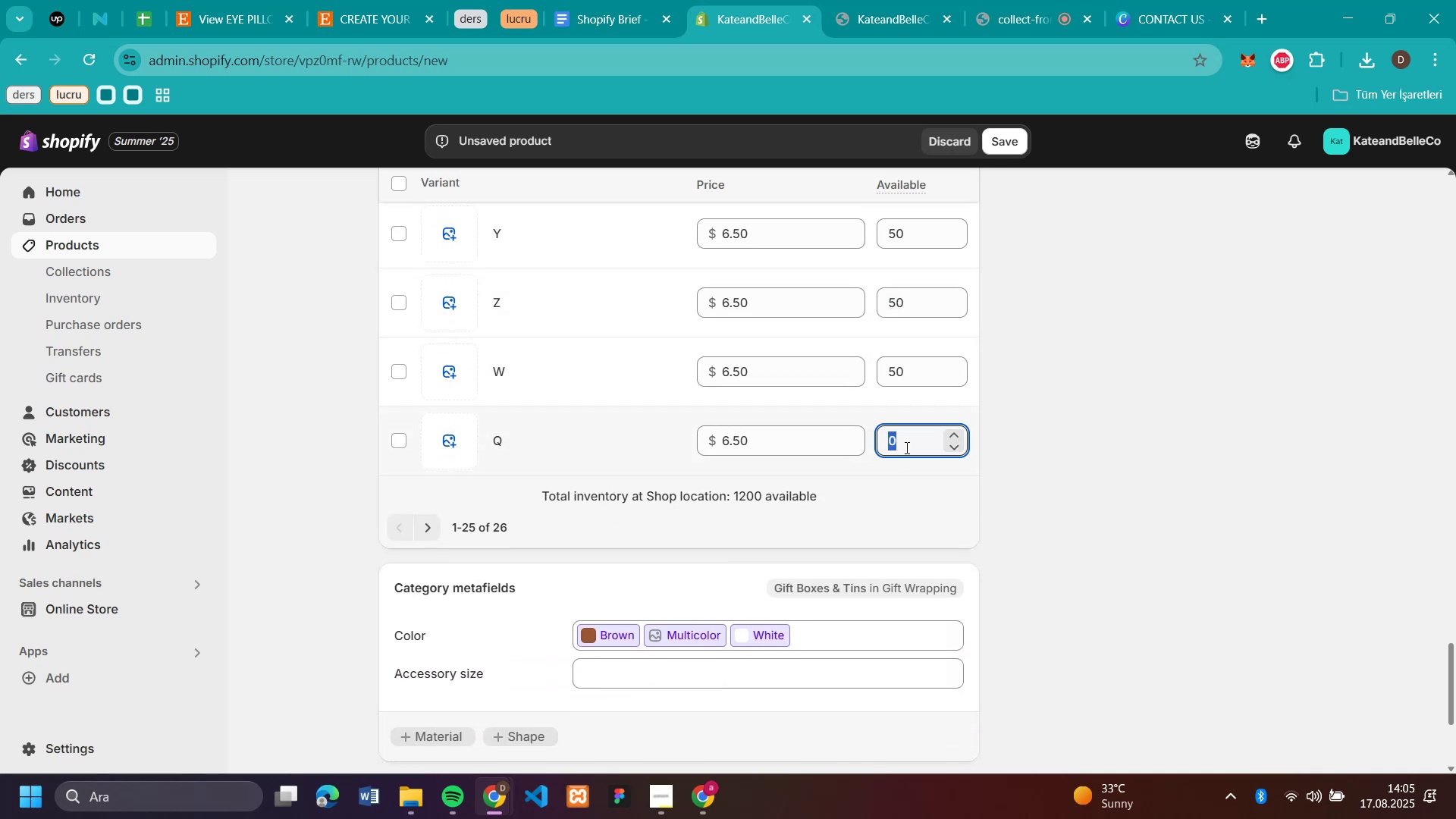 
key(Control+V)
 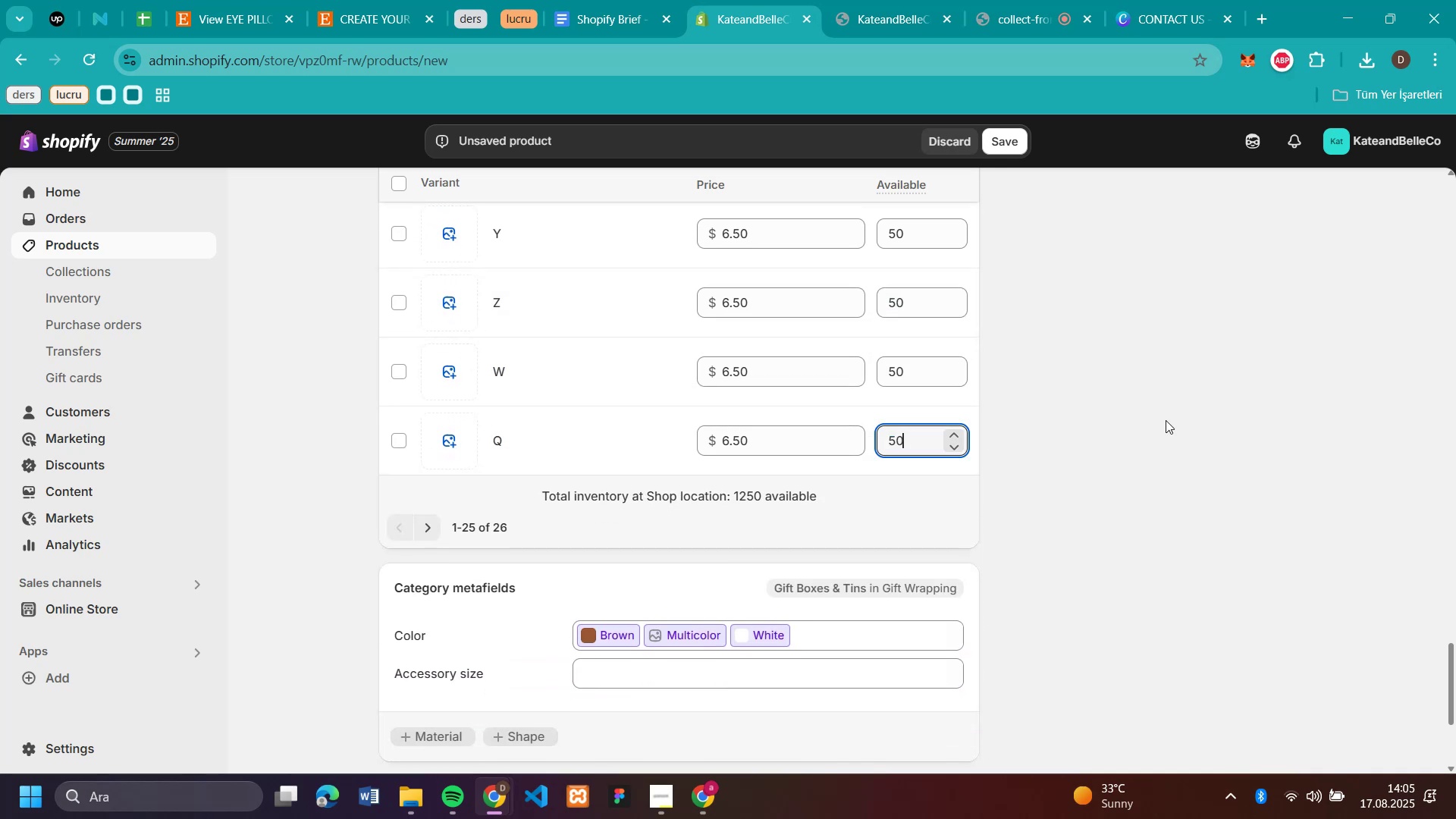 
left_click([1166, 420])
 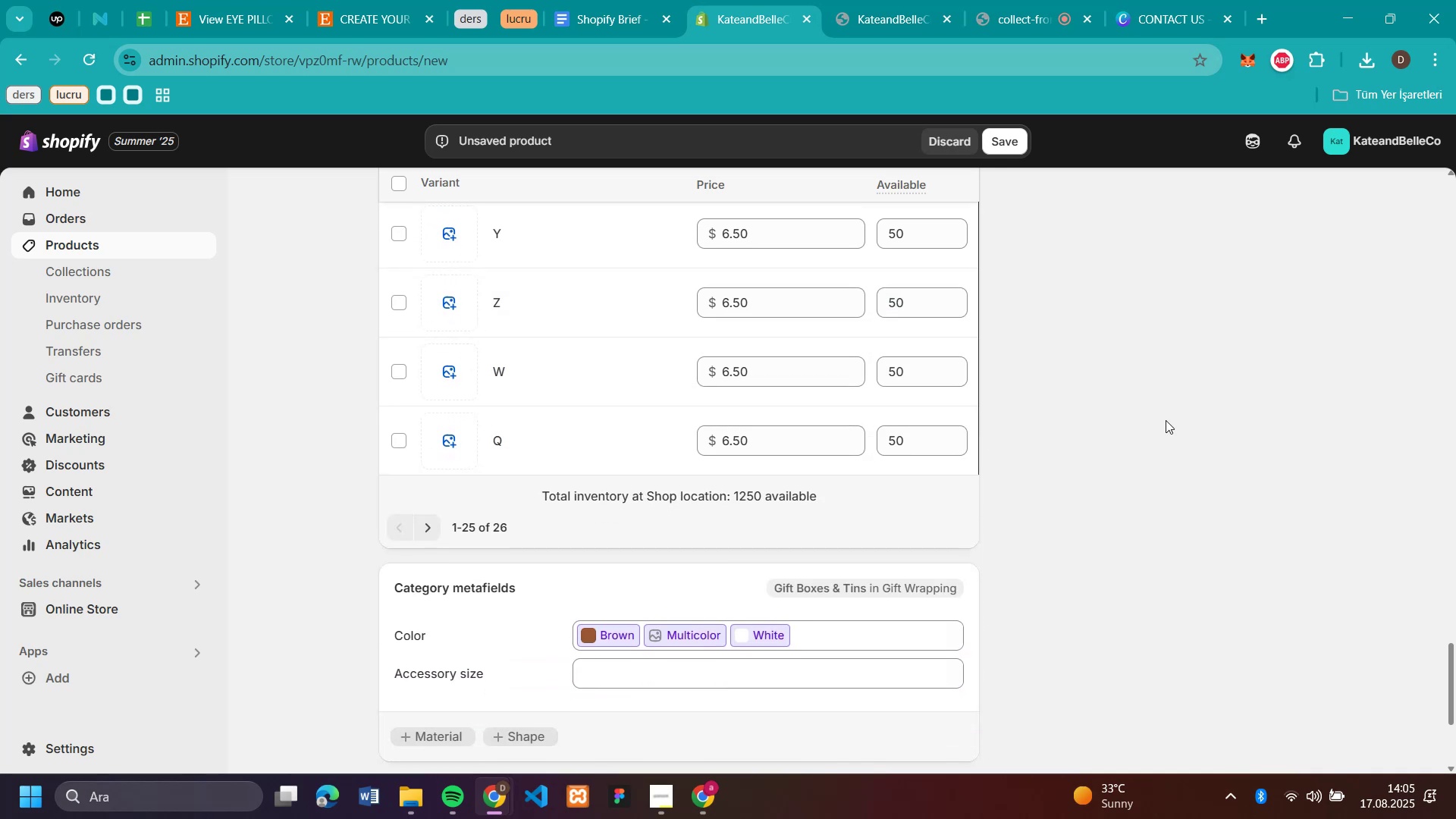 
scroll: coordinate [1181, 346], scroll_direction: up, amount: 40.0
 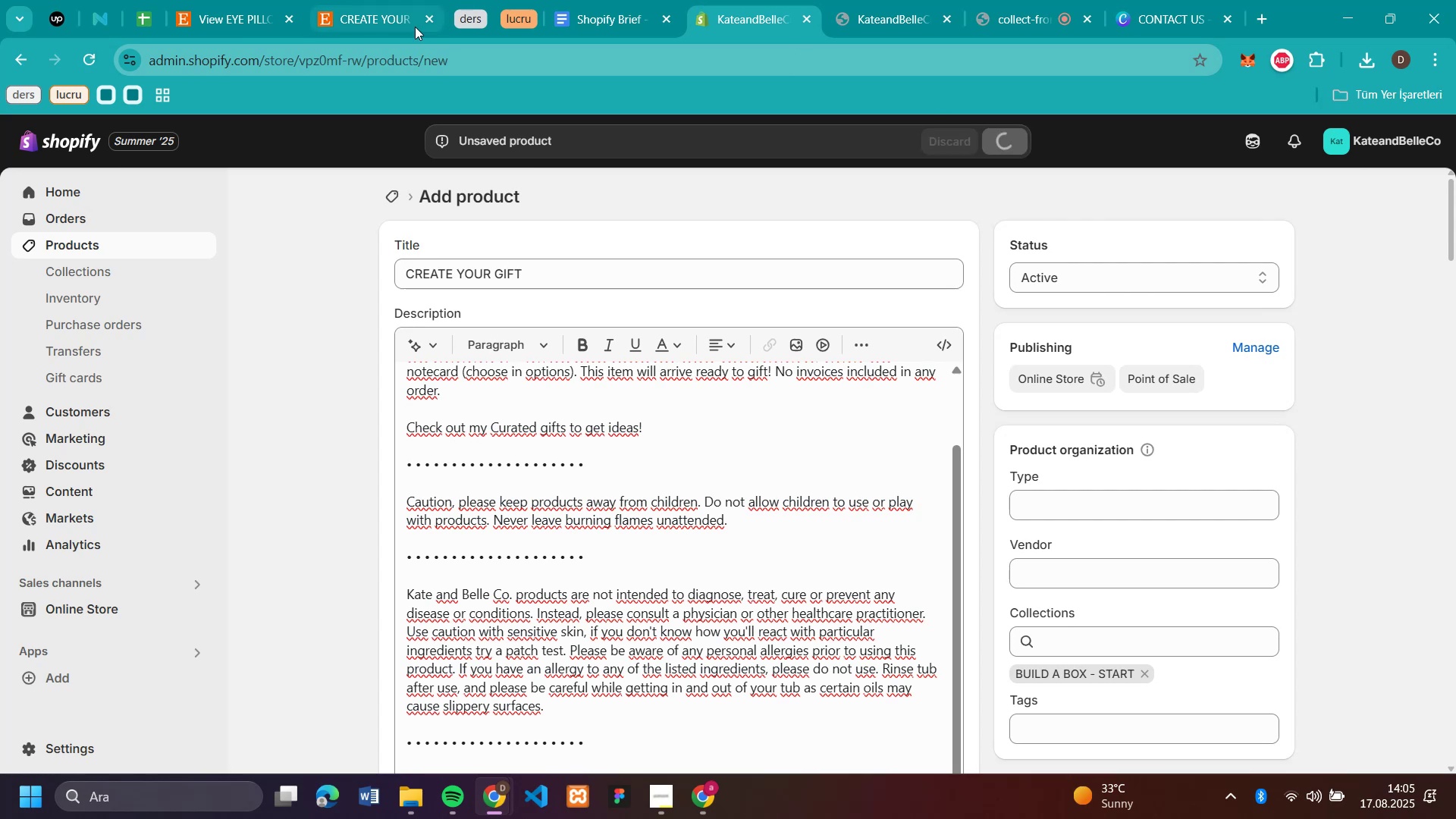 
left_click([428, 19])
 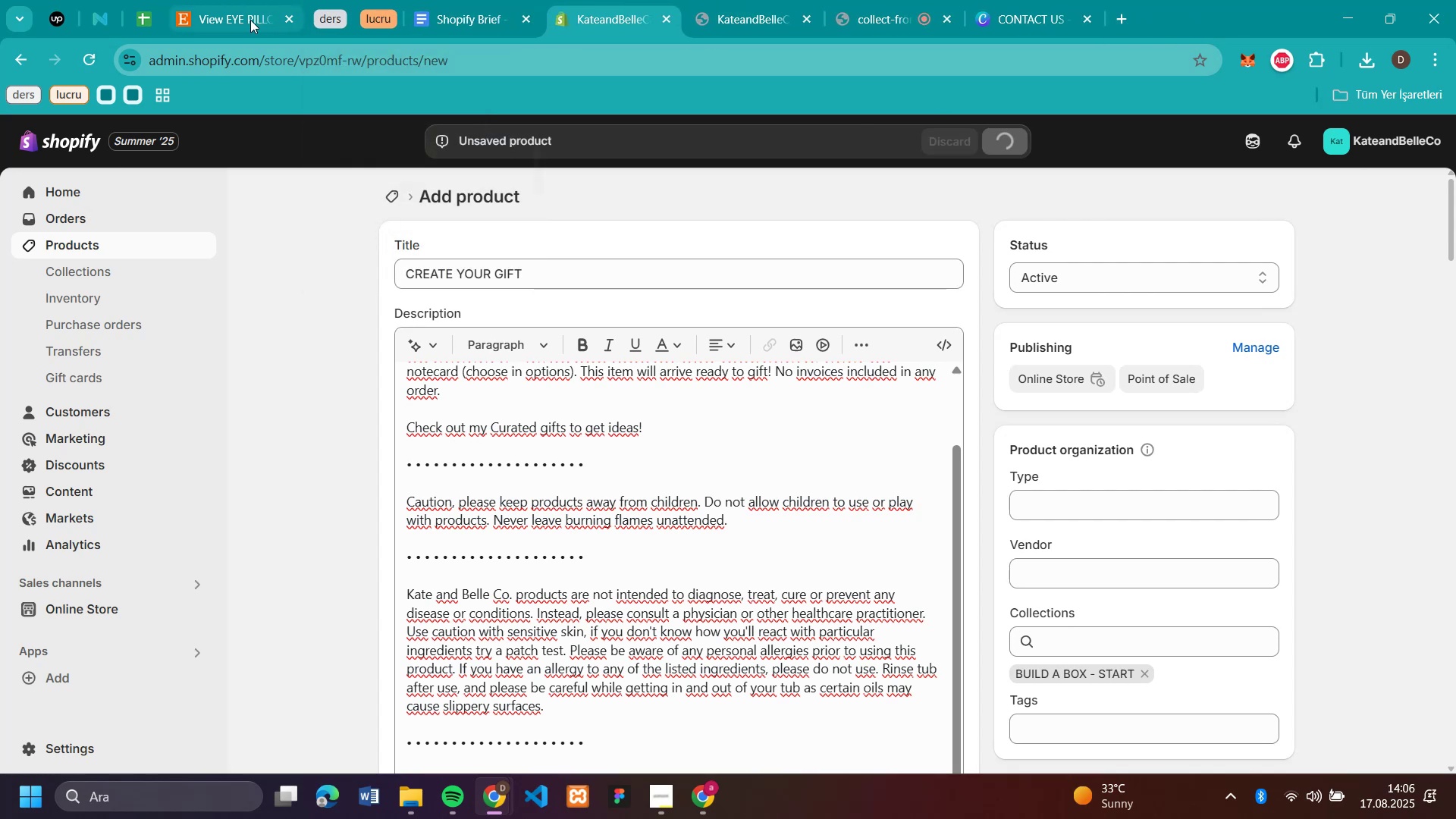 
left_click([250, 20])
 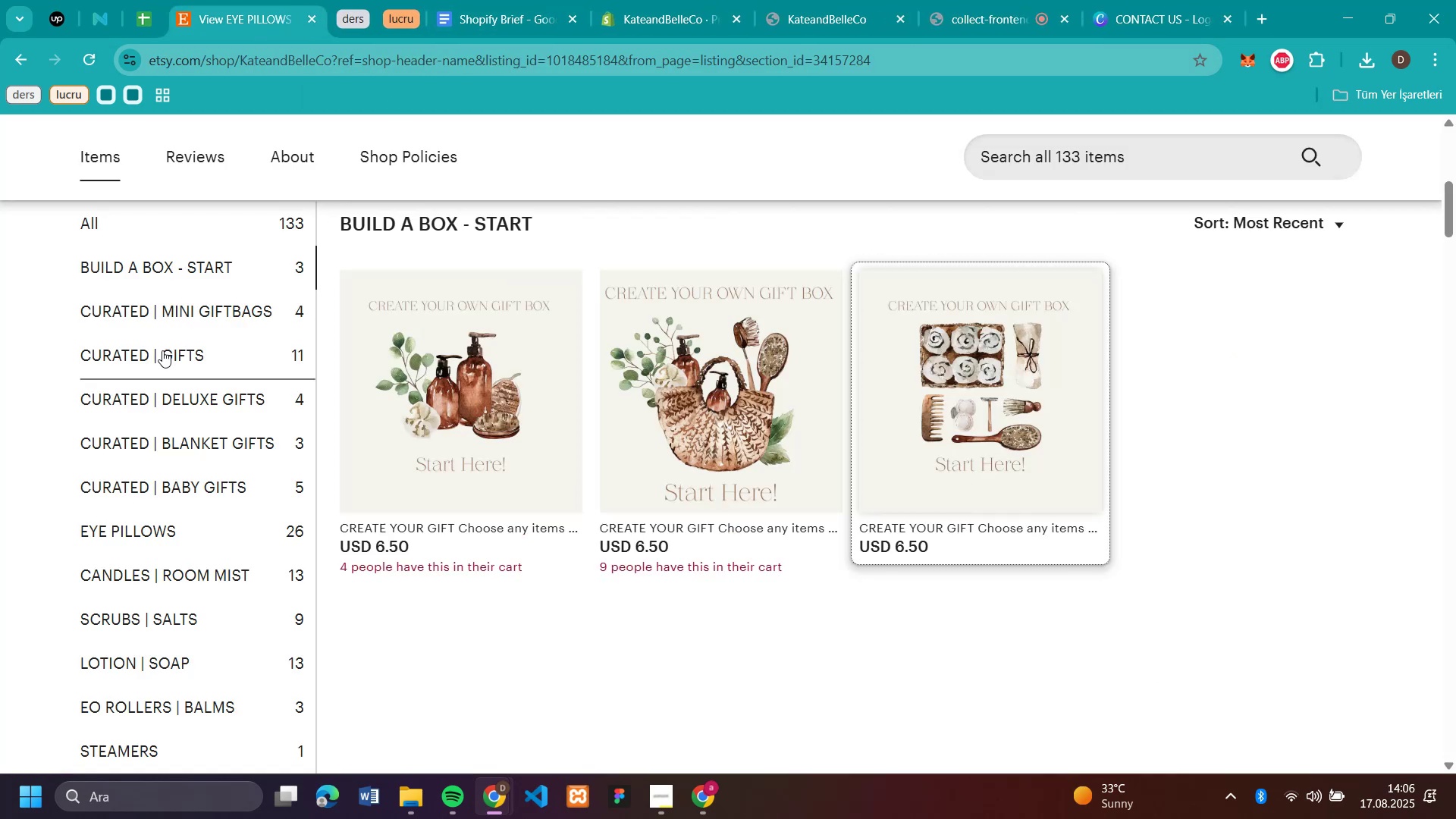 
scroll: coordinate [176, 267], scroll_direction: none, amount: 0.0
 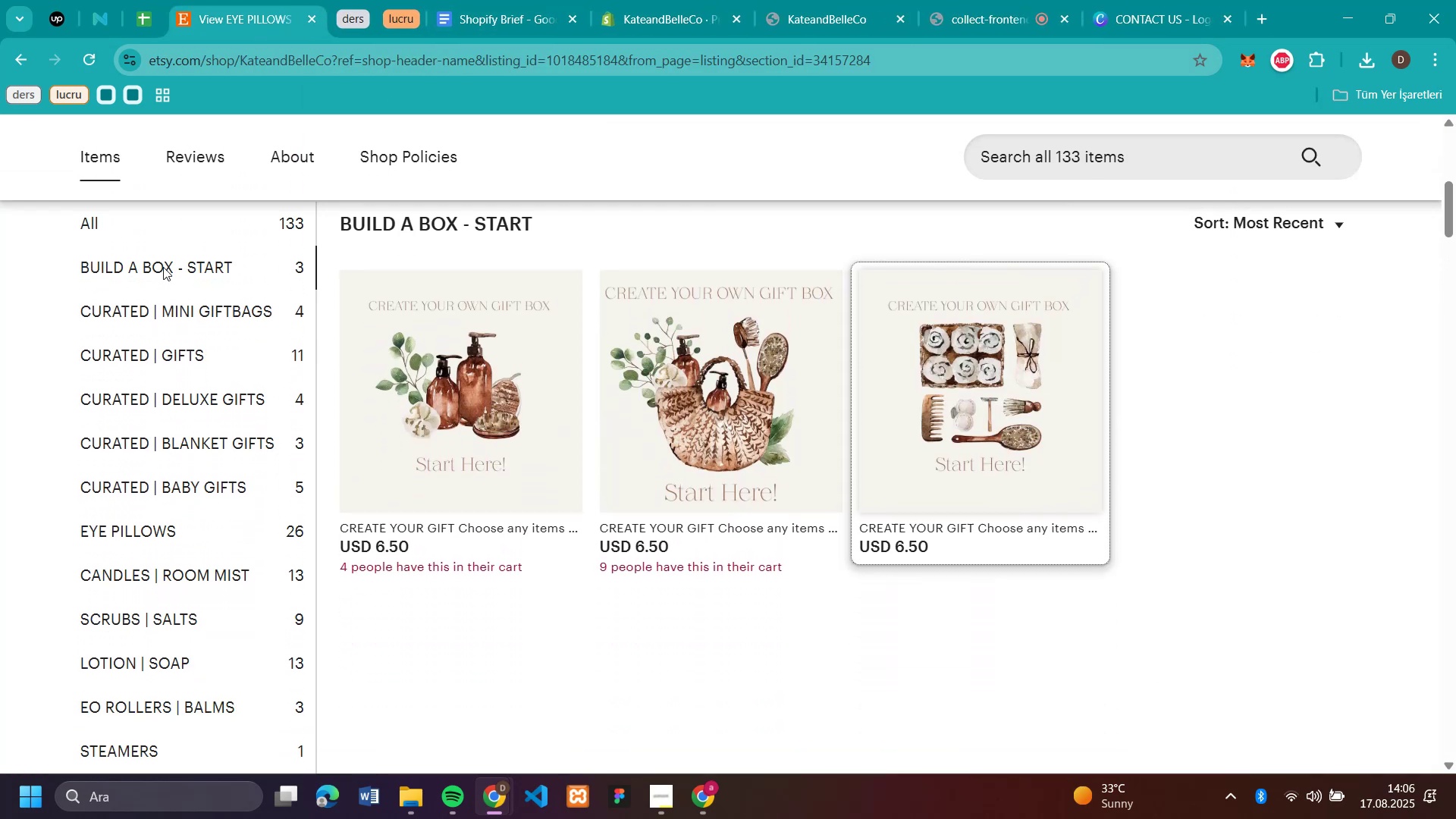 
scroll: coordinate [163, 267], scroll_direction: up, amount: 2.0
 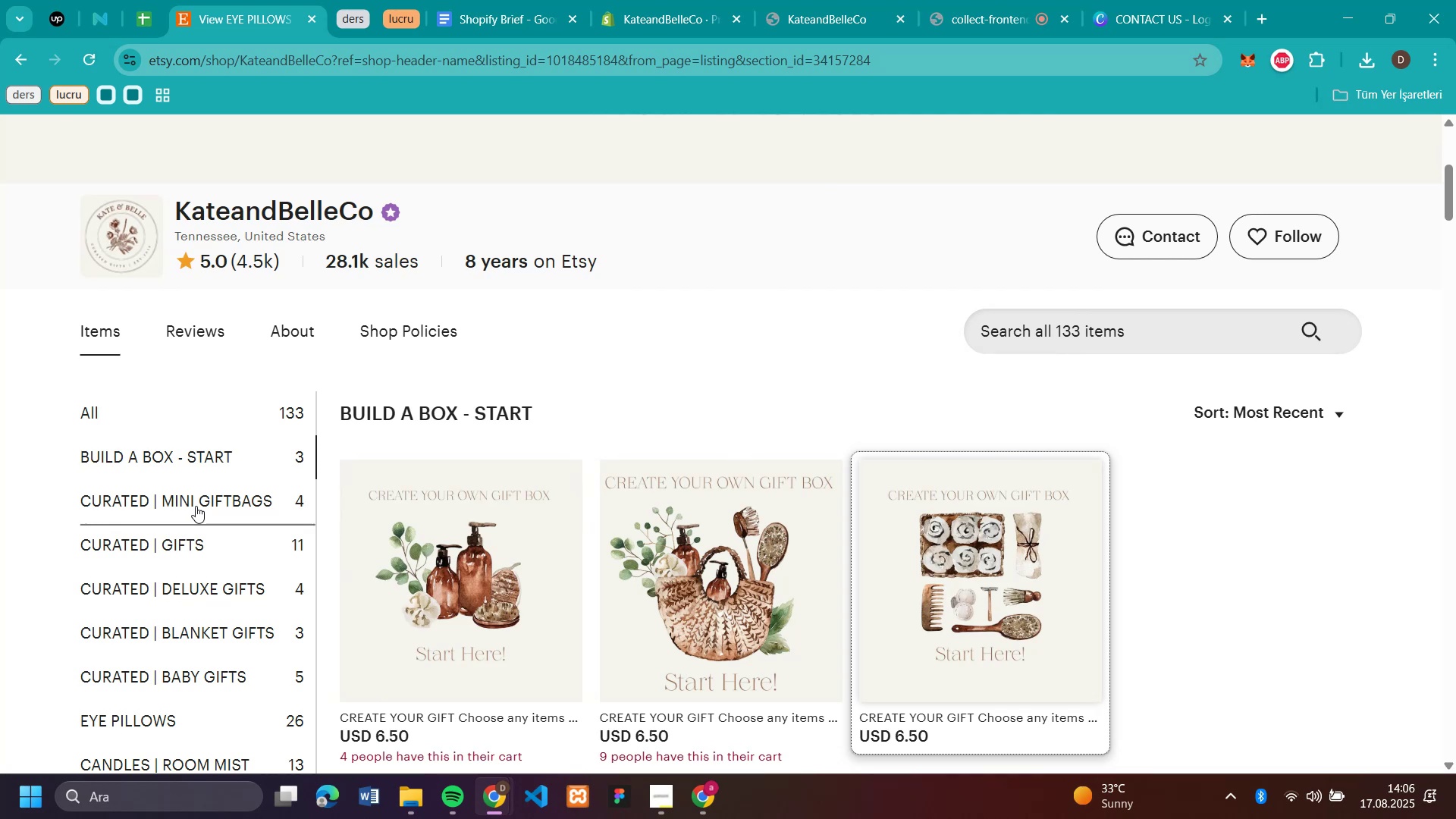 
left_click([196, 506])
 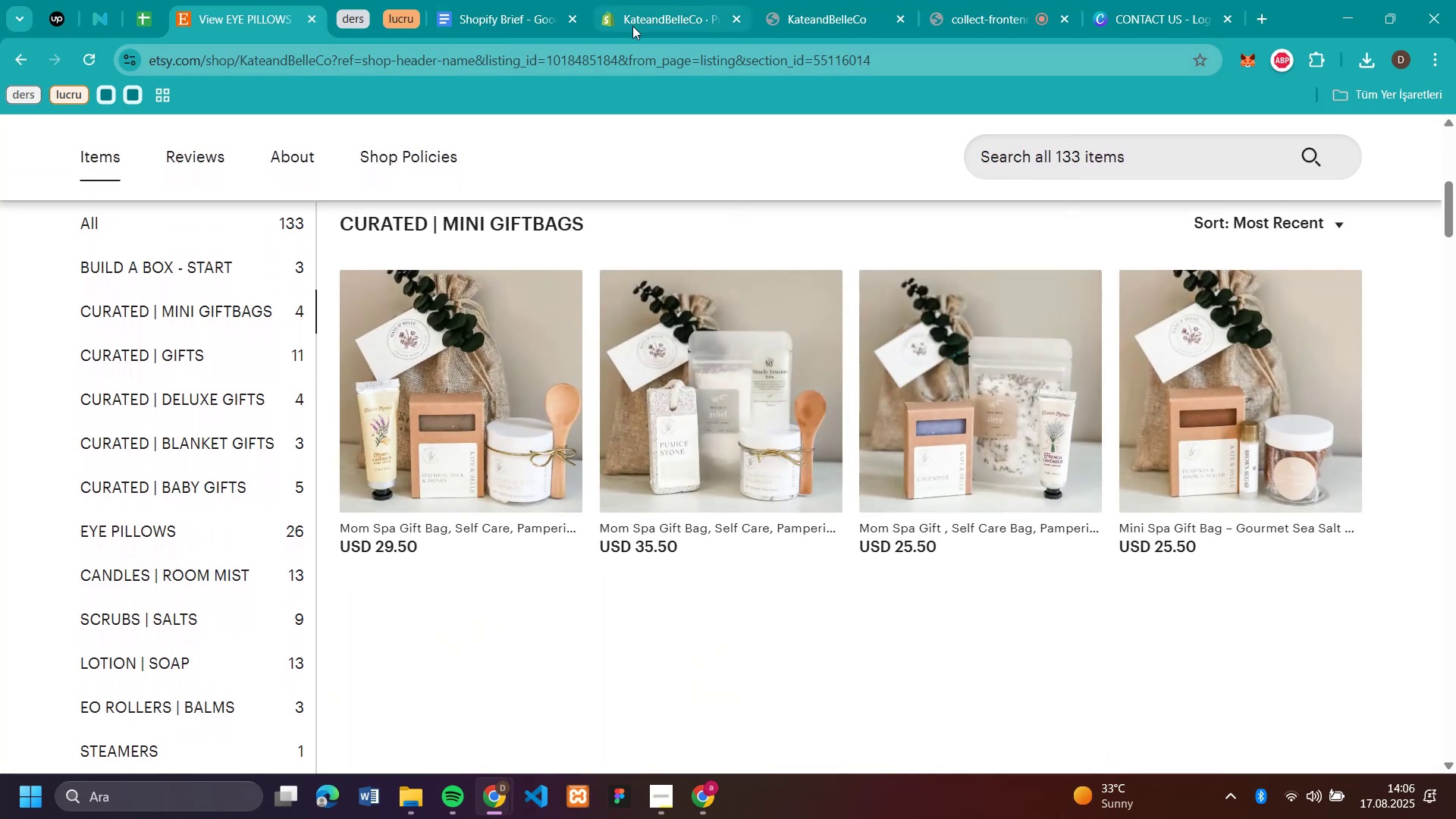 
left_click([648, 18])
 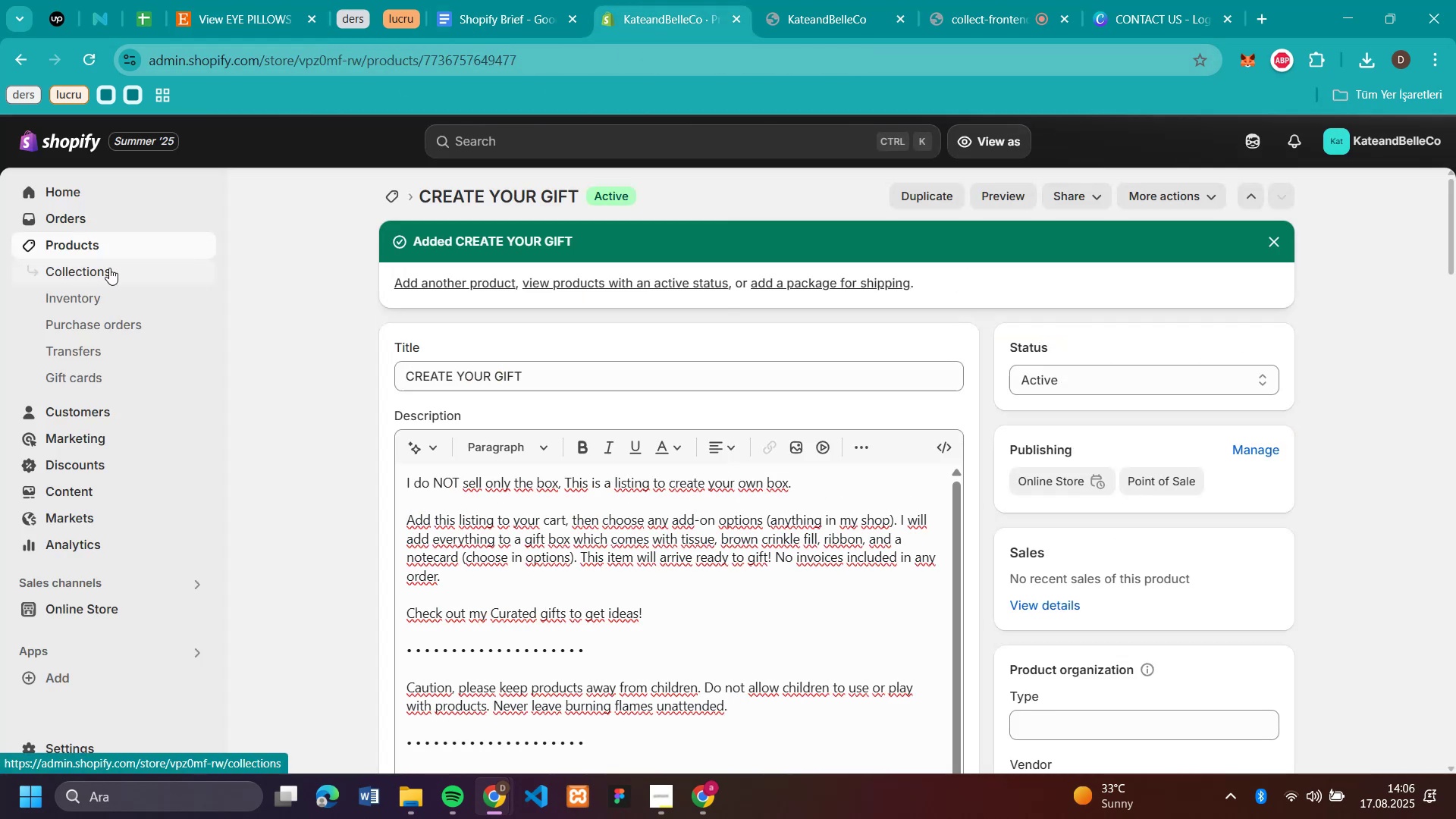 
left_click([109, 268])
 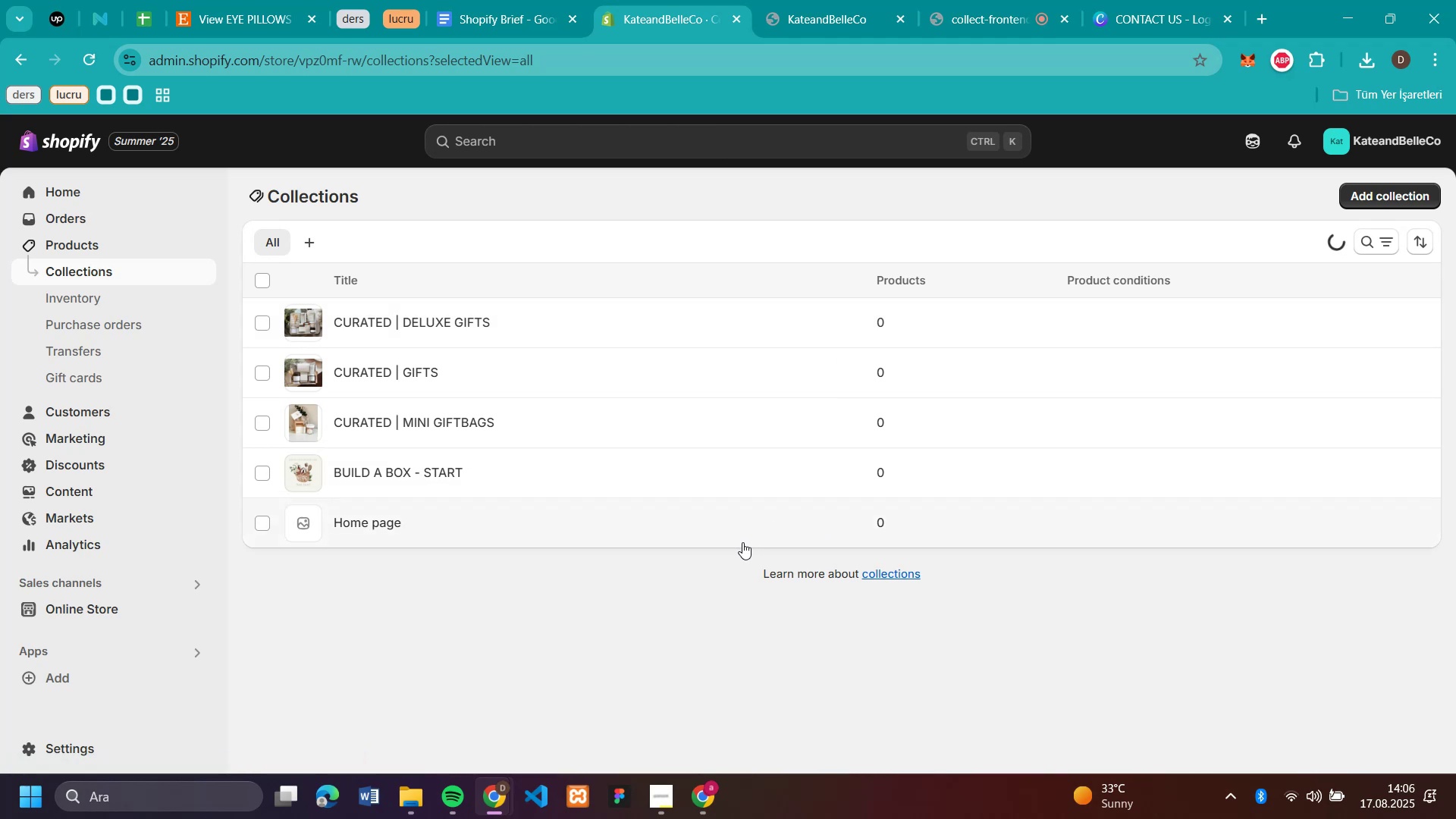 
wait(14.14)
 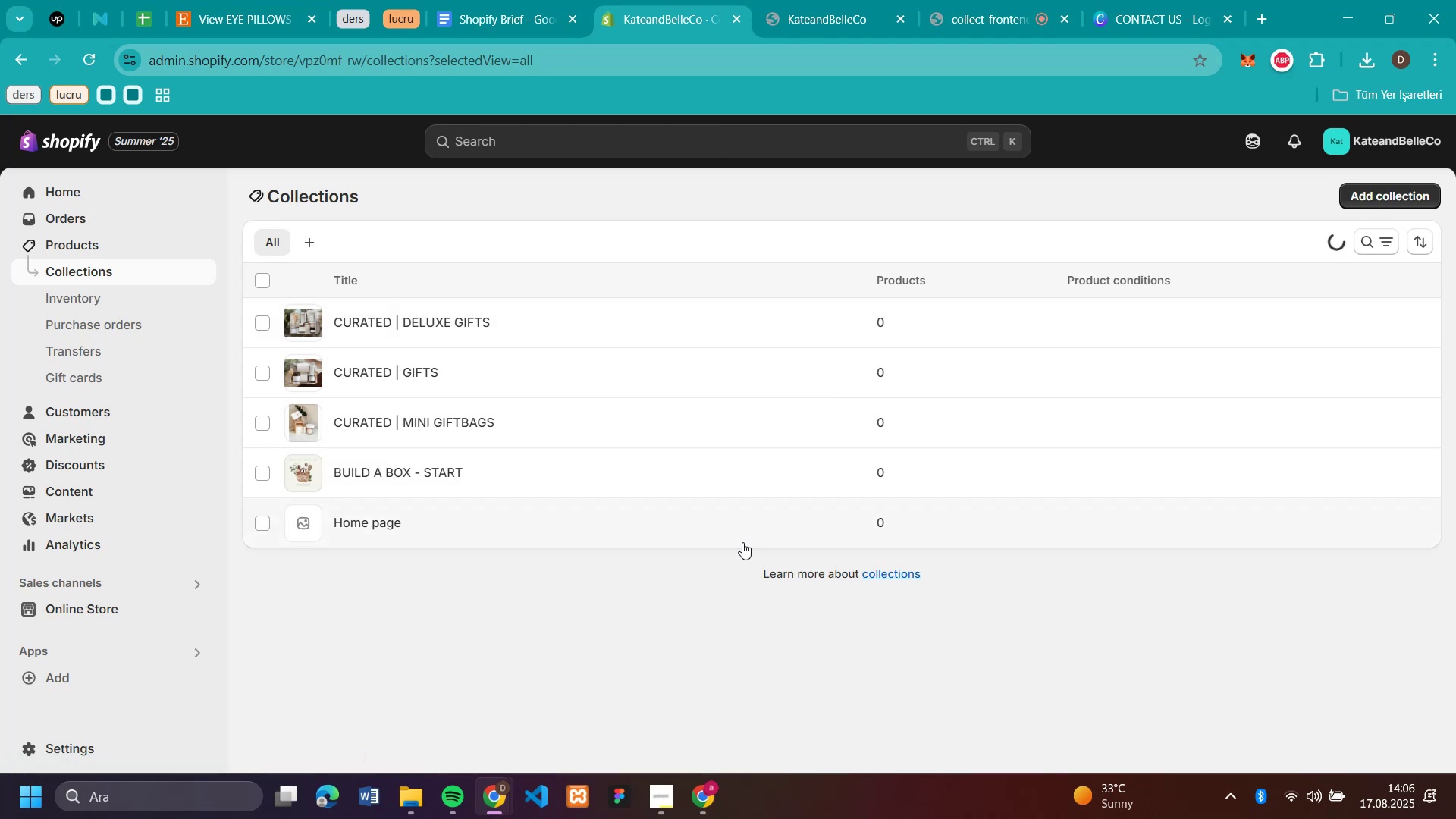 
left_click([971, 23])
 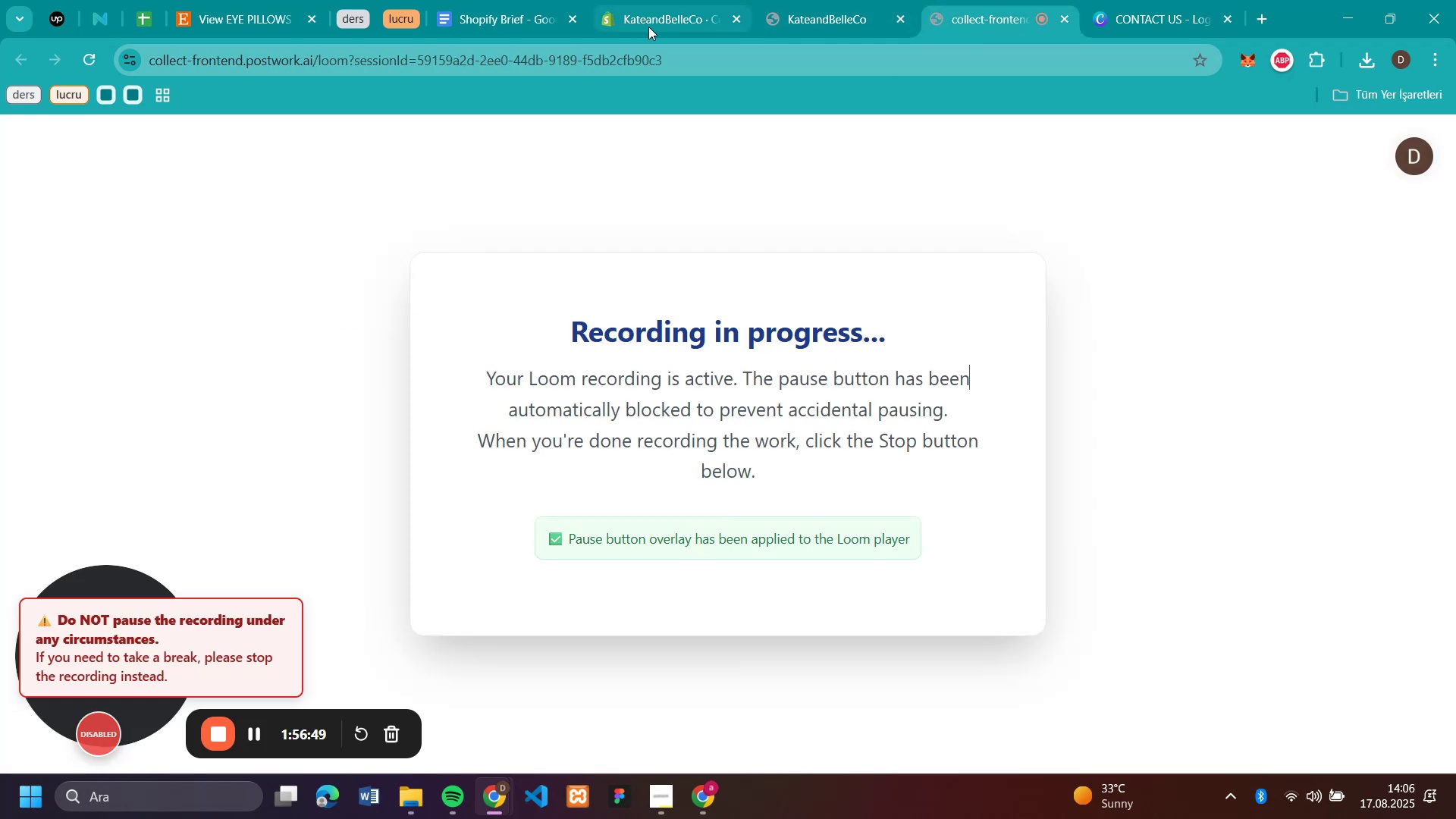 
left_click([650, 27])
 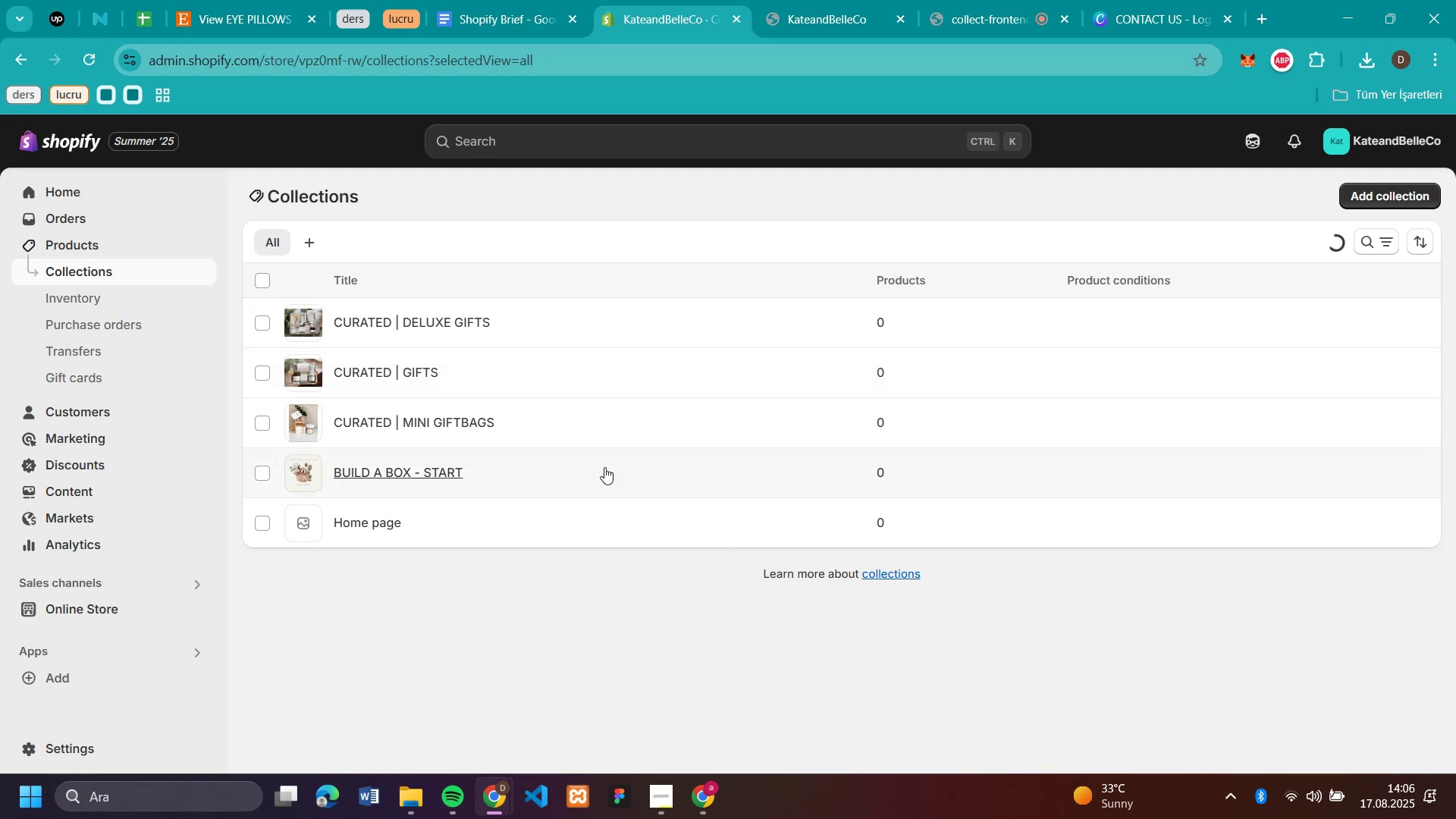 
scroll: coordinate [488, 334], scroll_direction: up, amount: 4.0
 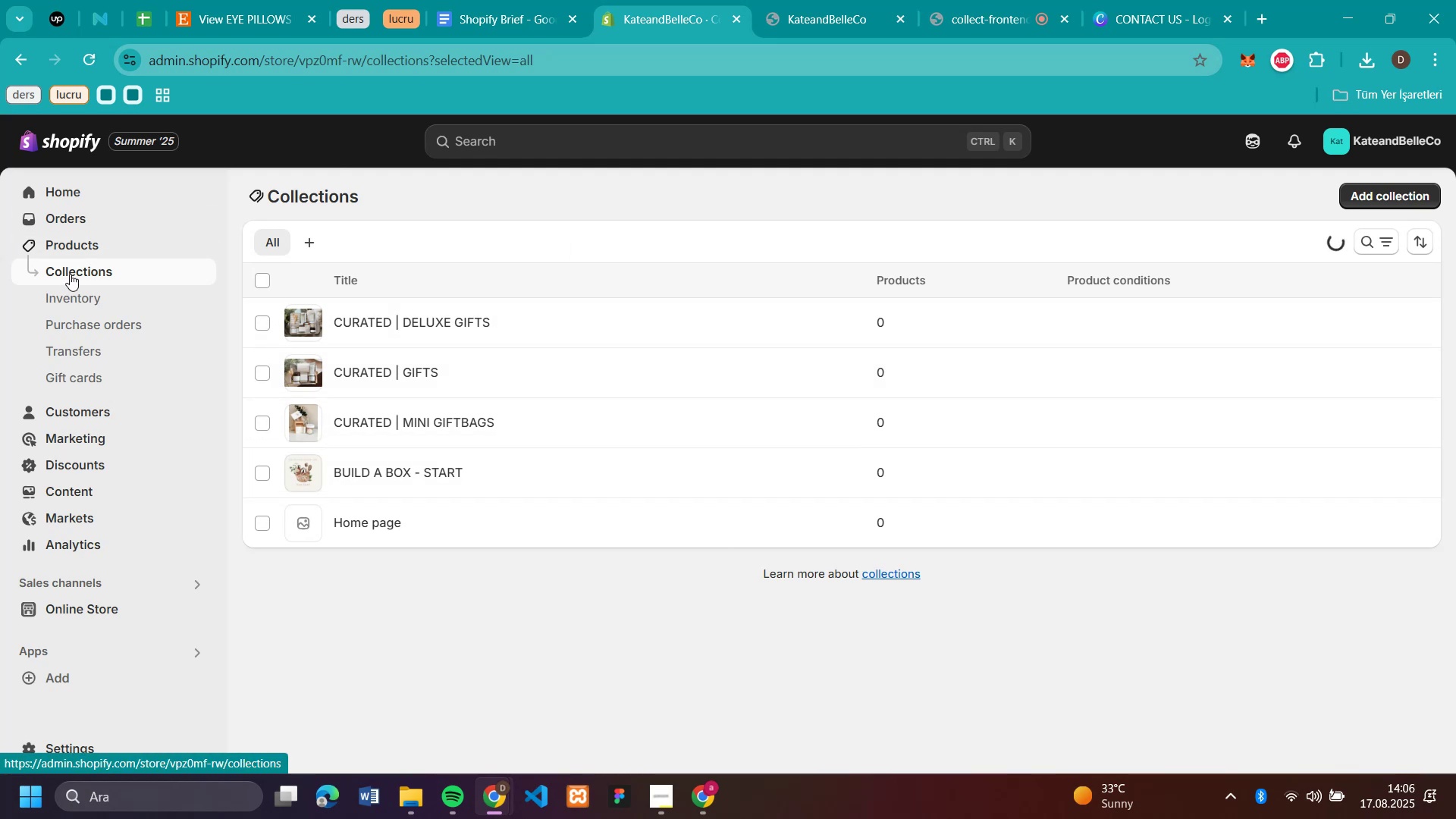 
double_click([70, 273])
 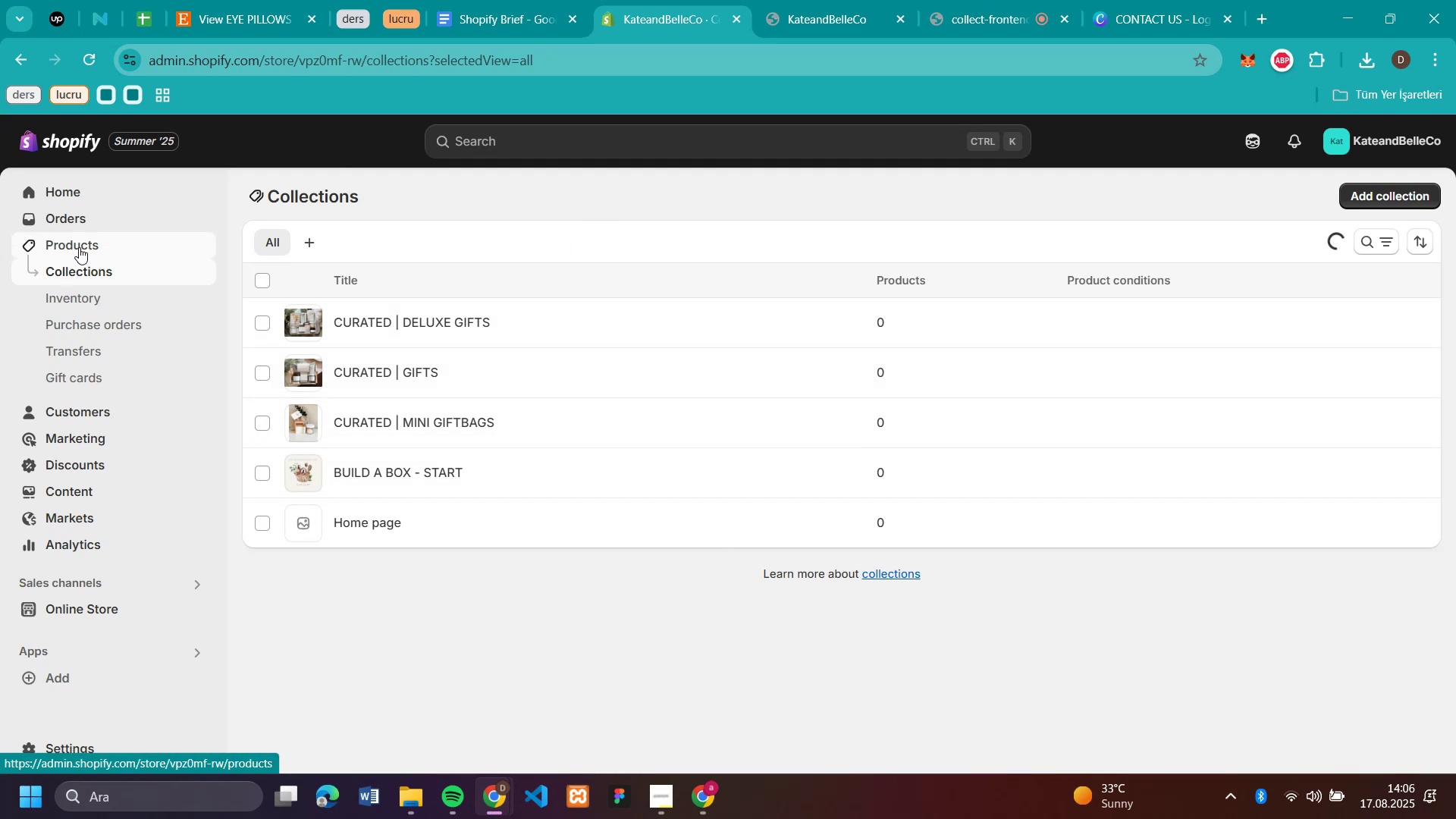 
triple_click([79, 247])
 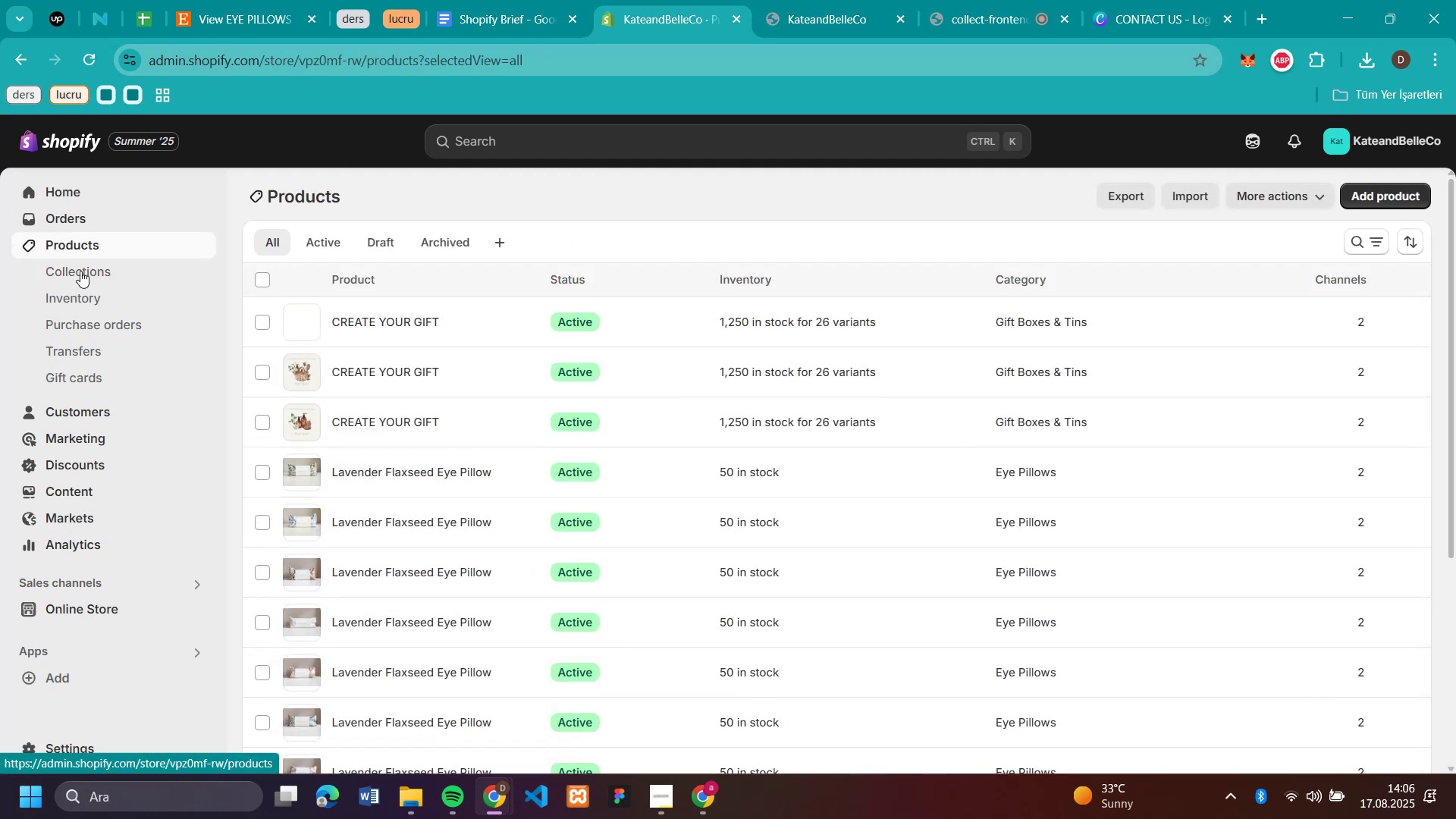 
left_click([80, 277])
 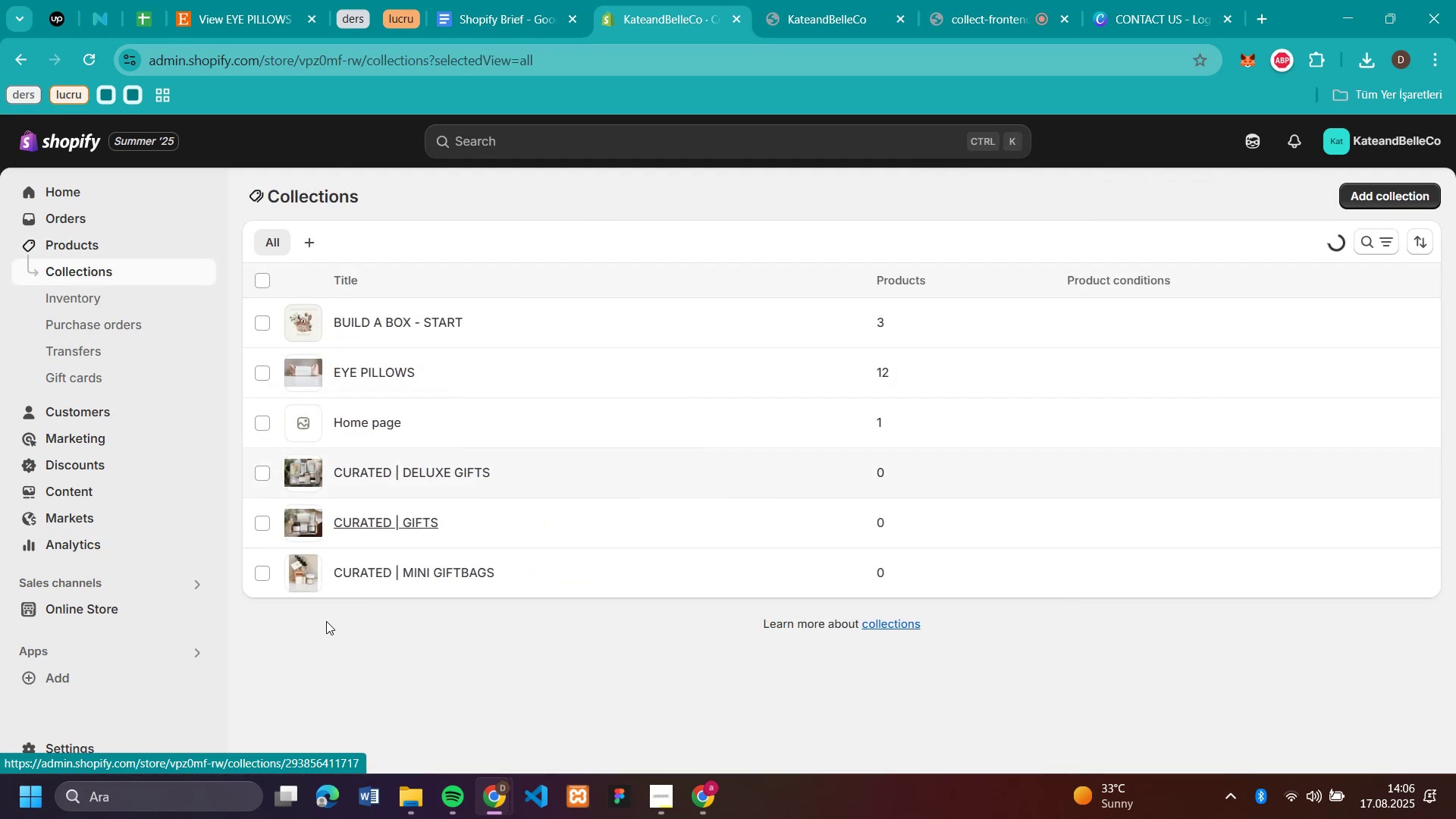 
left_click([73, 613])
 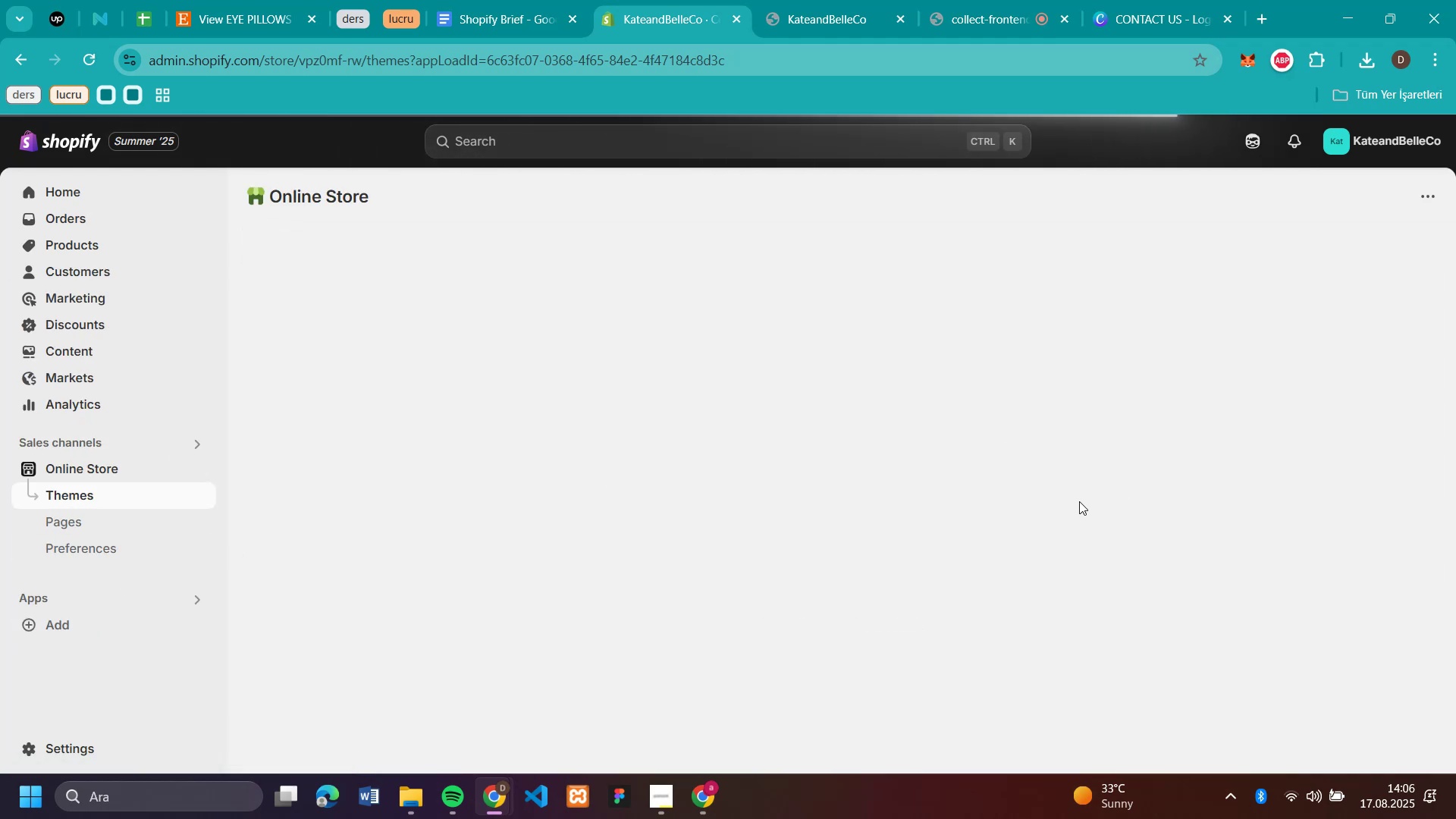 
wait(8.24)
 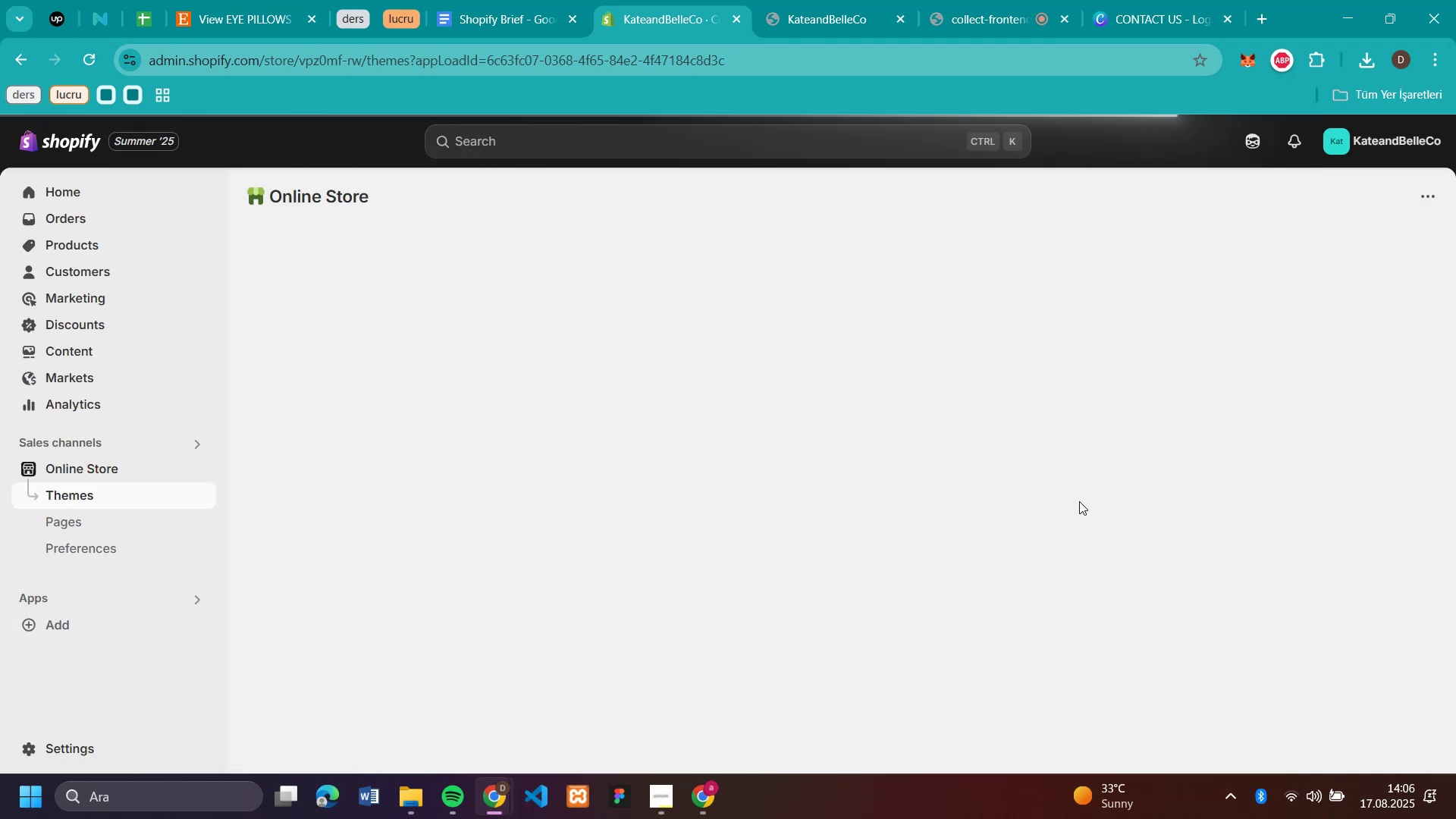 
left_click([1208, 665])
 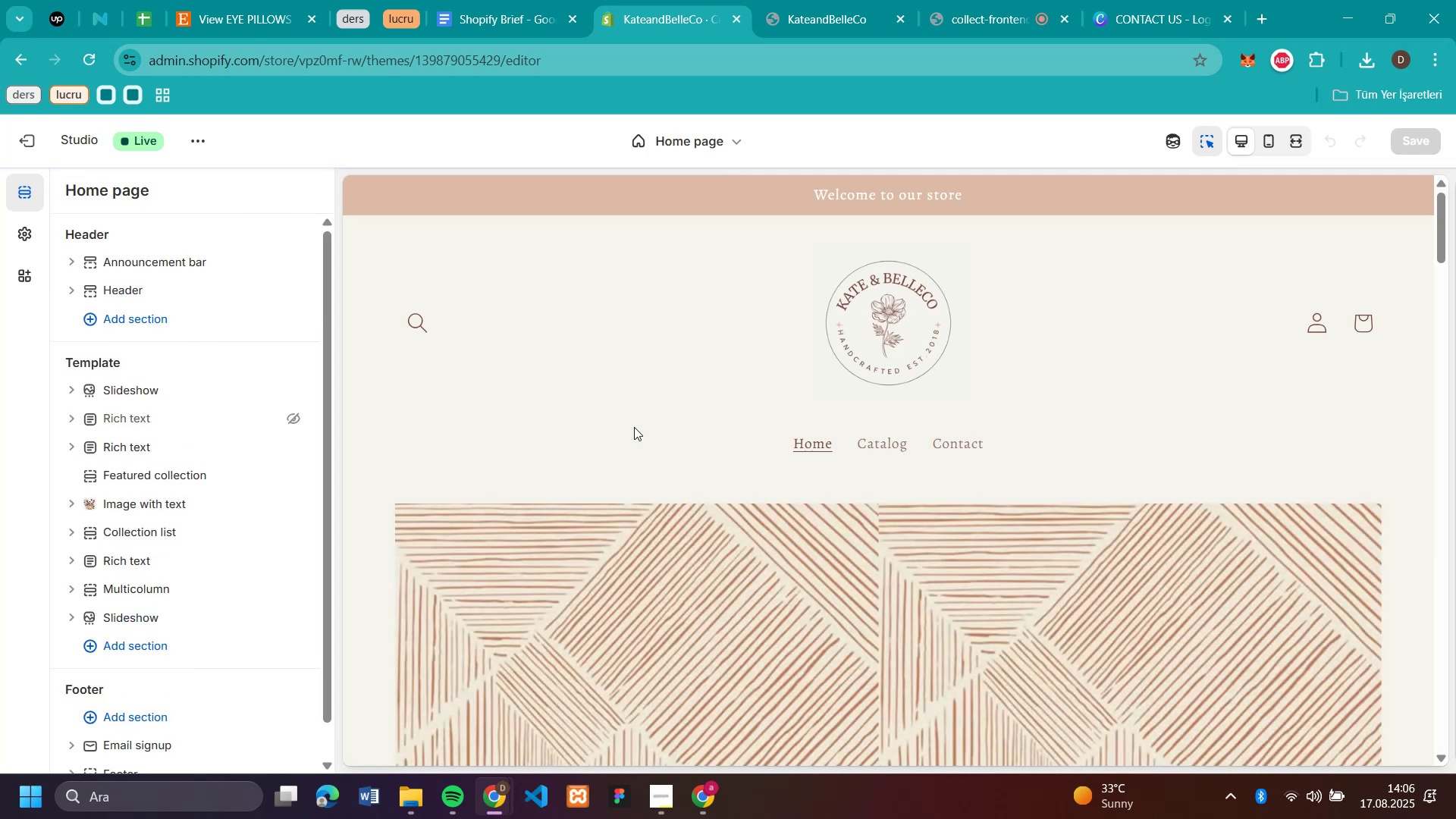 
scroll: coordinate [1190, 566], scroll_direction: down, amount: 12.0
 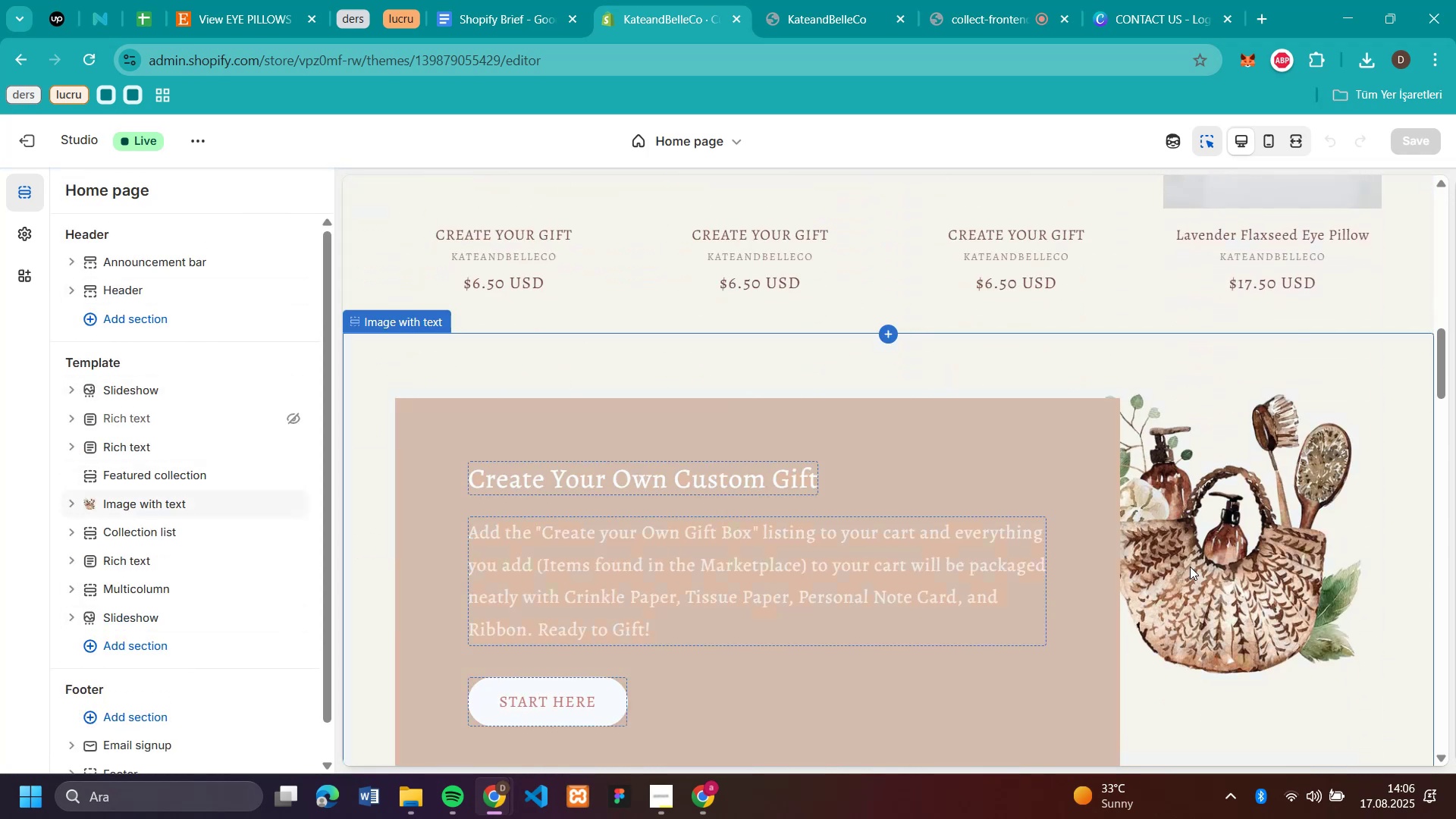 
scroll: coordinate [1190, 566], scroll_direction: up, amount: 6.0
 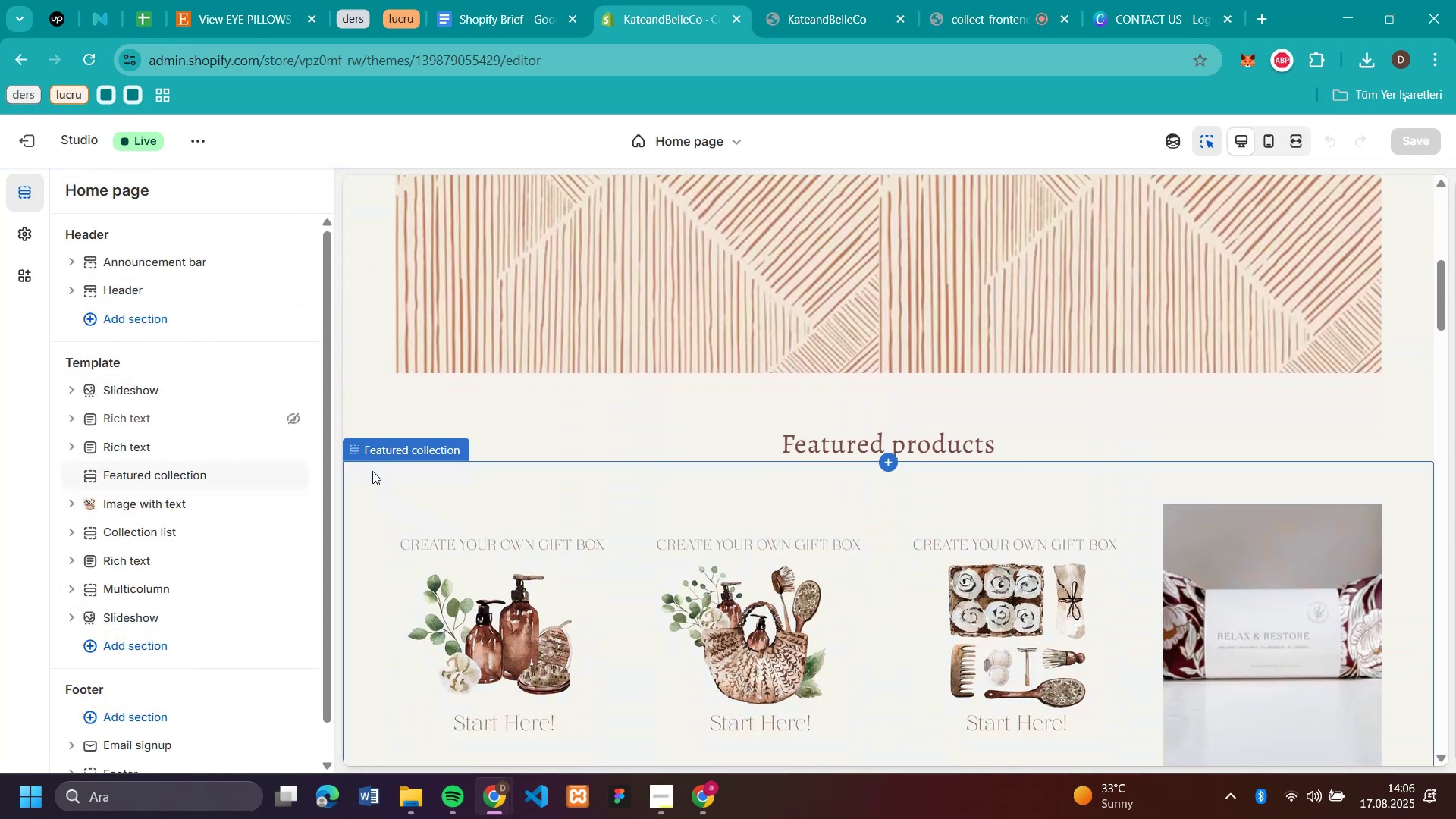 
left_click([372, 471])
 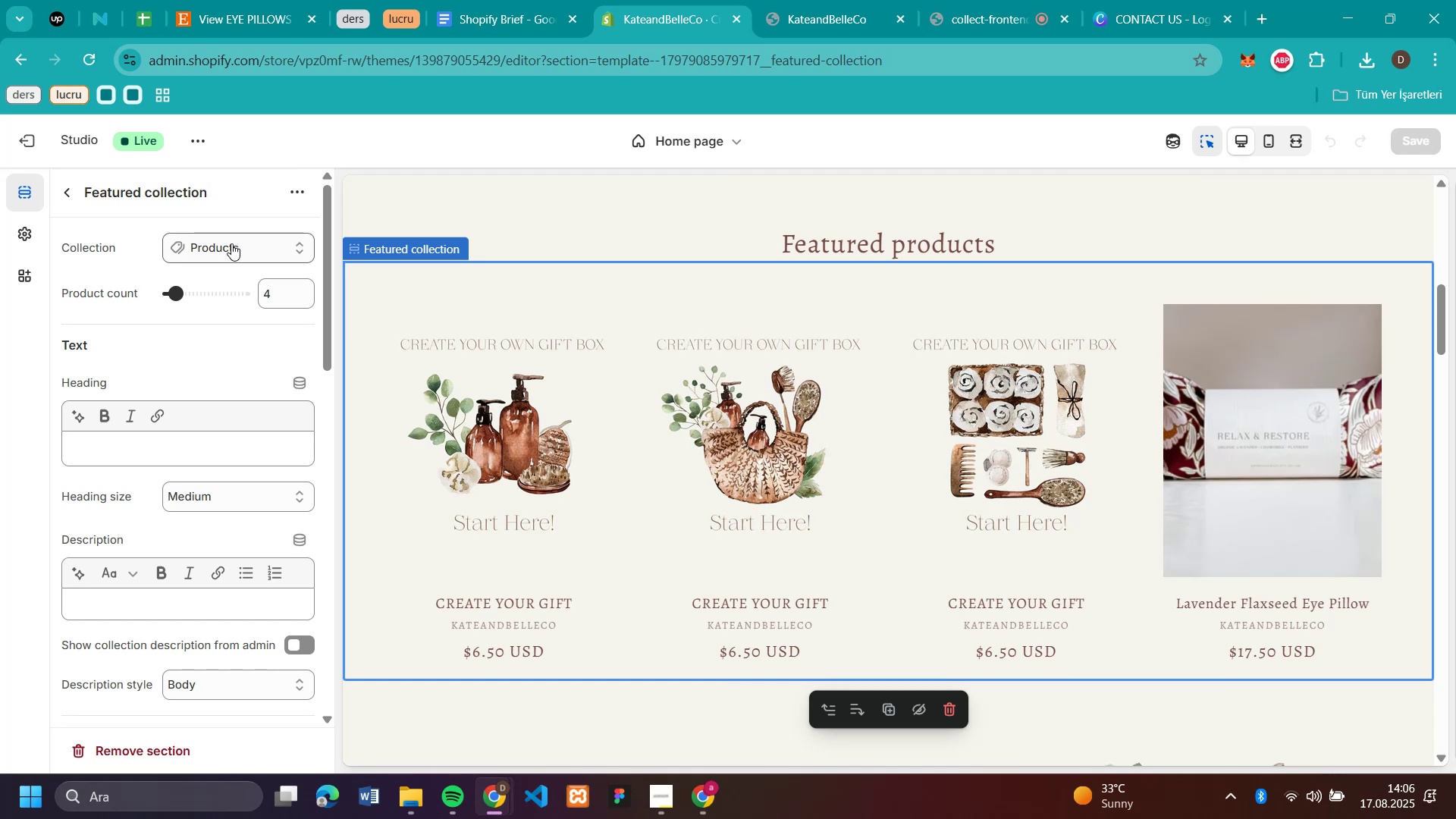 
left_click([231, 243])
 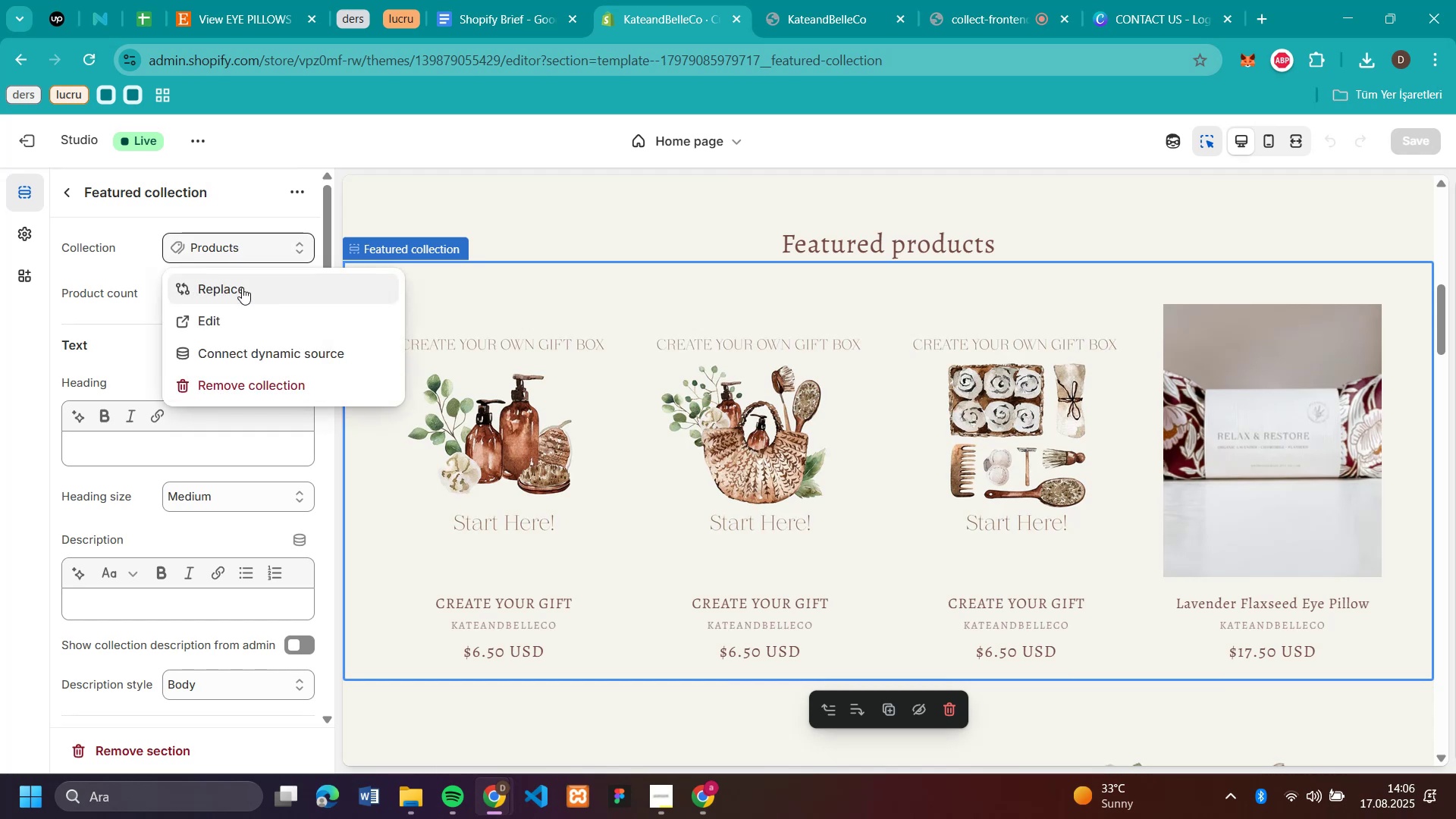 
left_click([242, 287])
 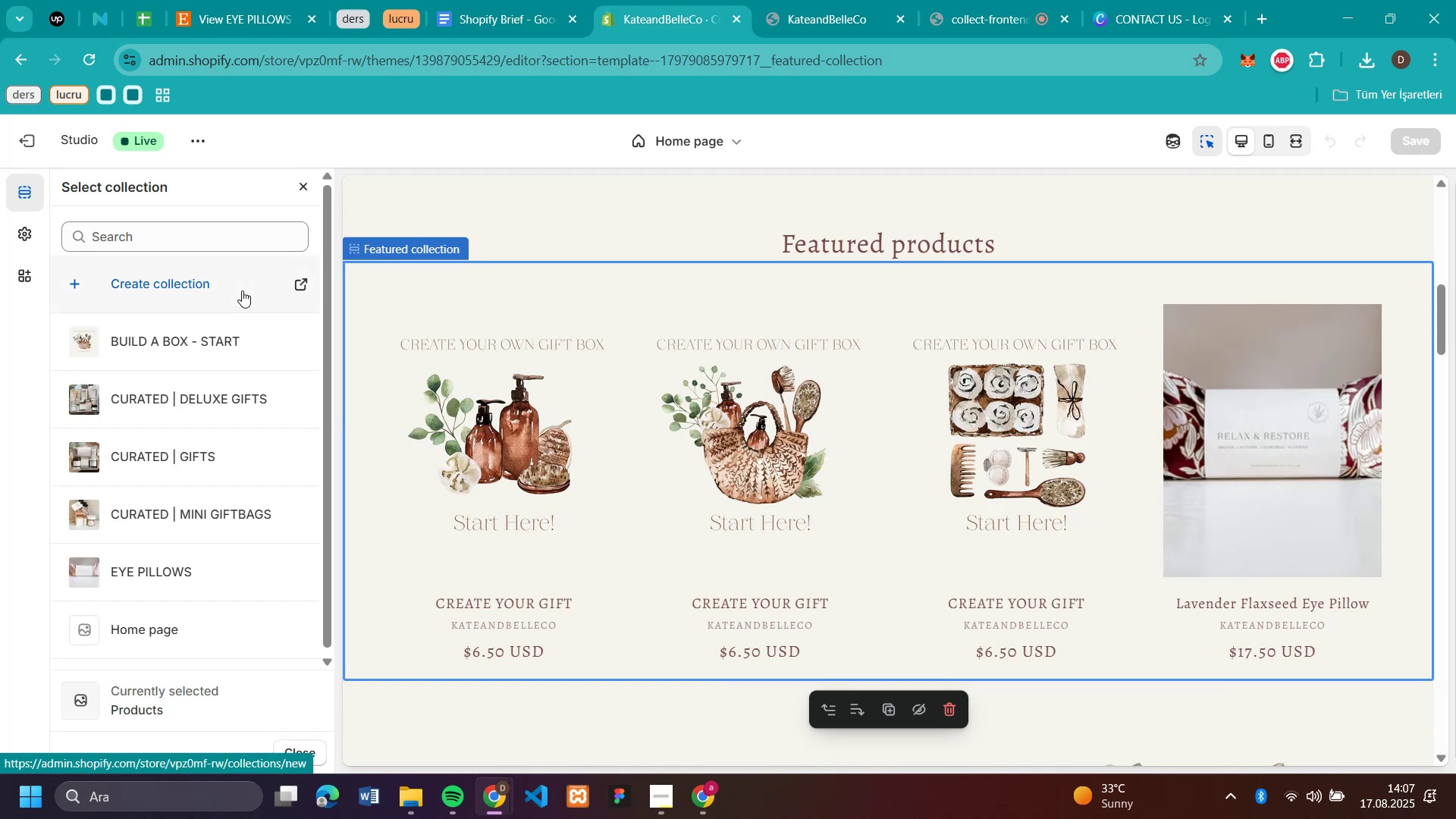 
scroll: coordinate [237, 324], scroll_direction: down, amount: 2.0
 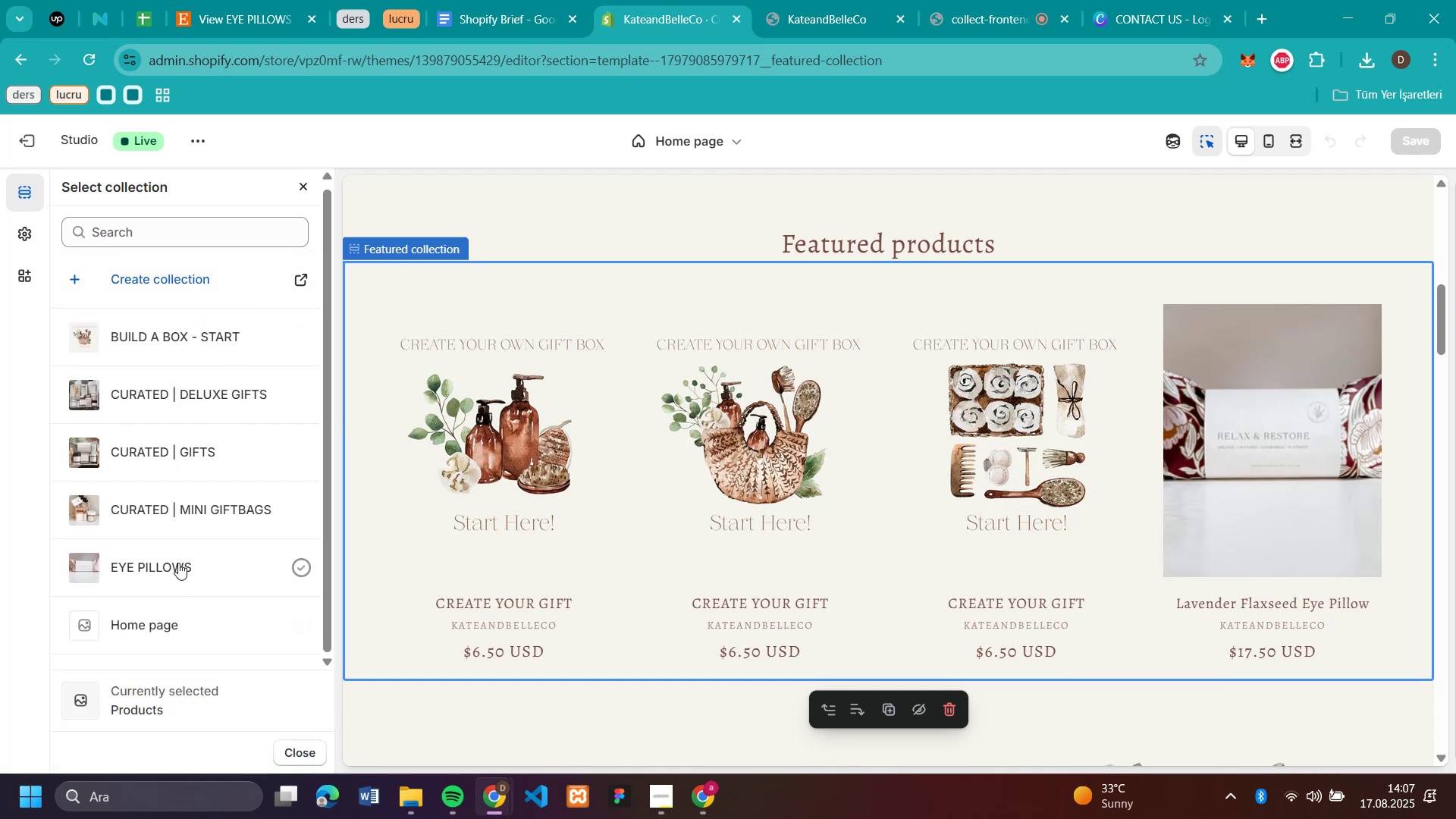 
left_click([178, 563])
 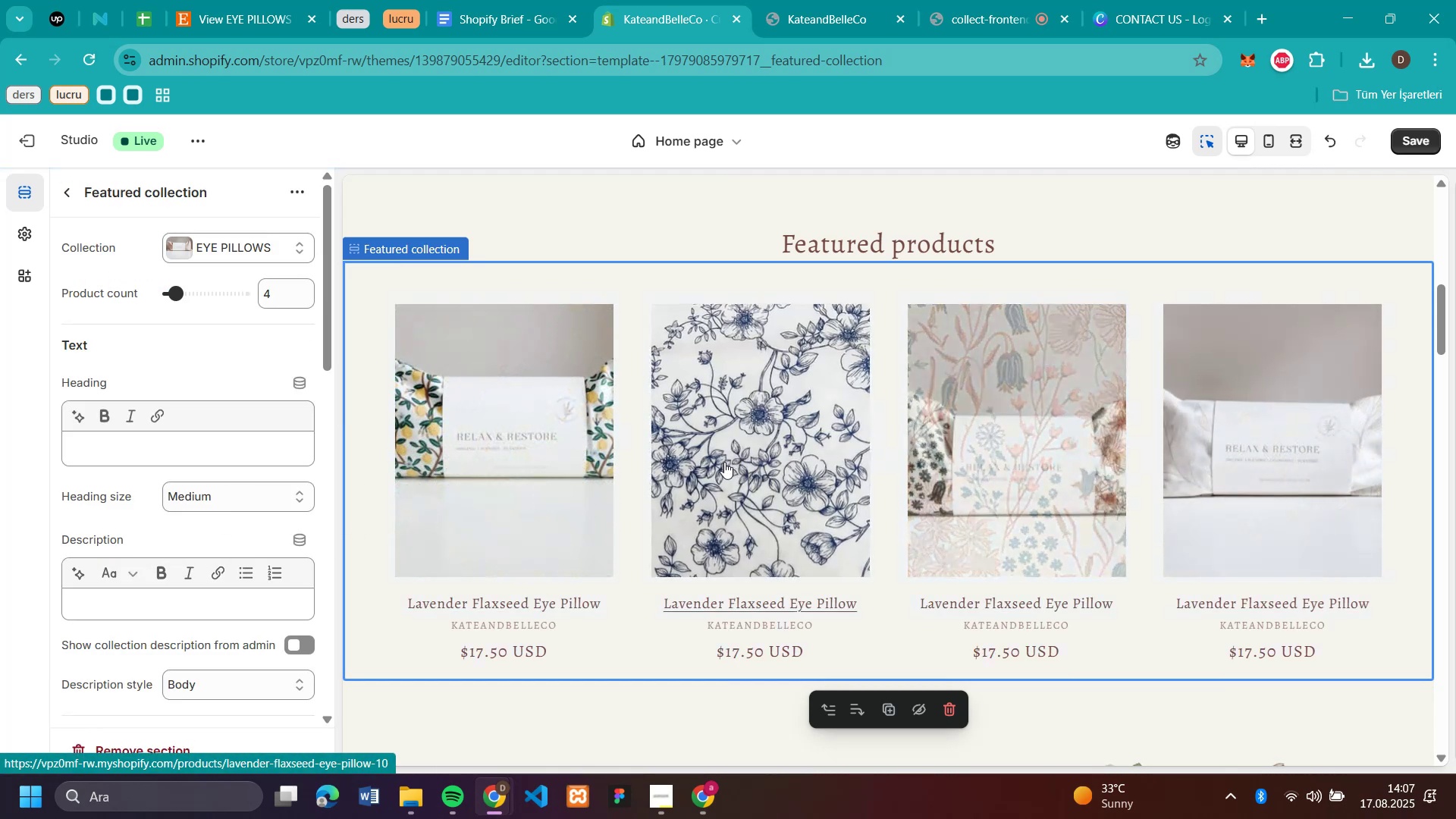 
wait(6.91)
 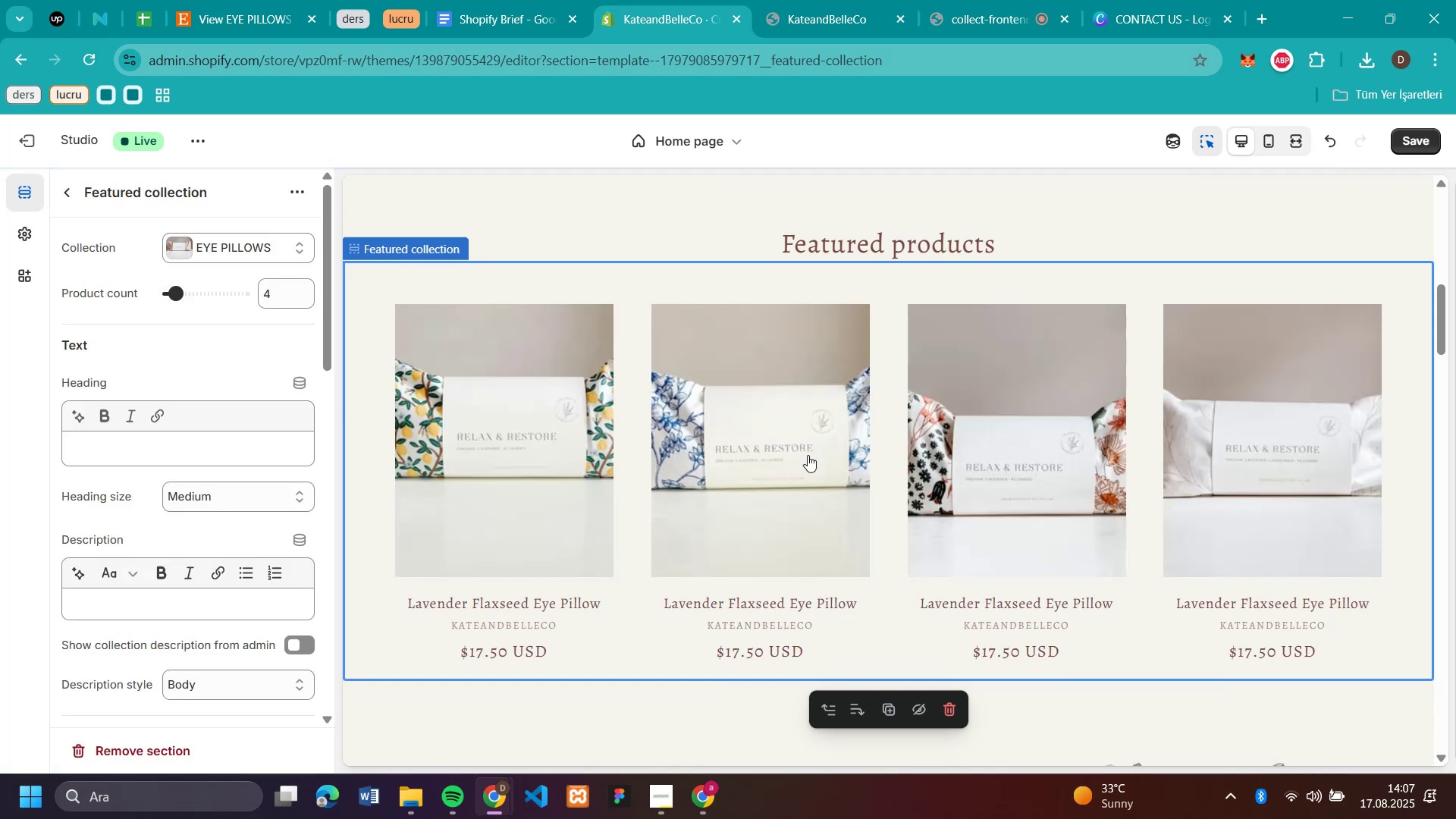 
scroll: coordinate [1296, 384], scroll_direction: up, amount: 10.0
 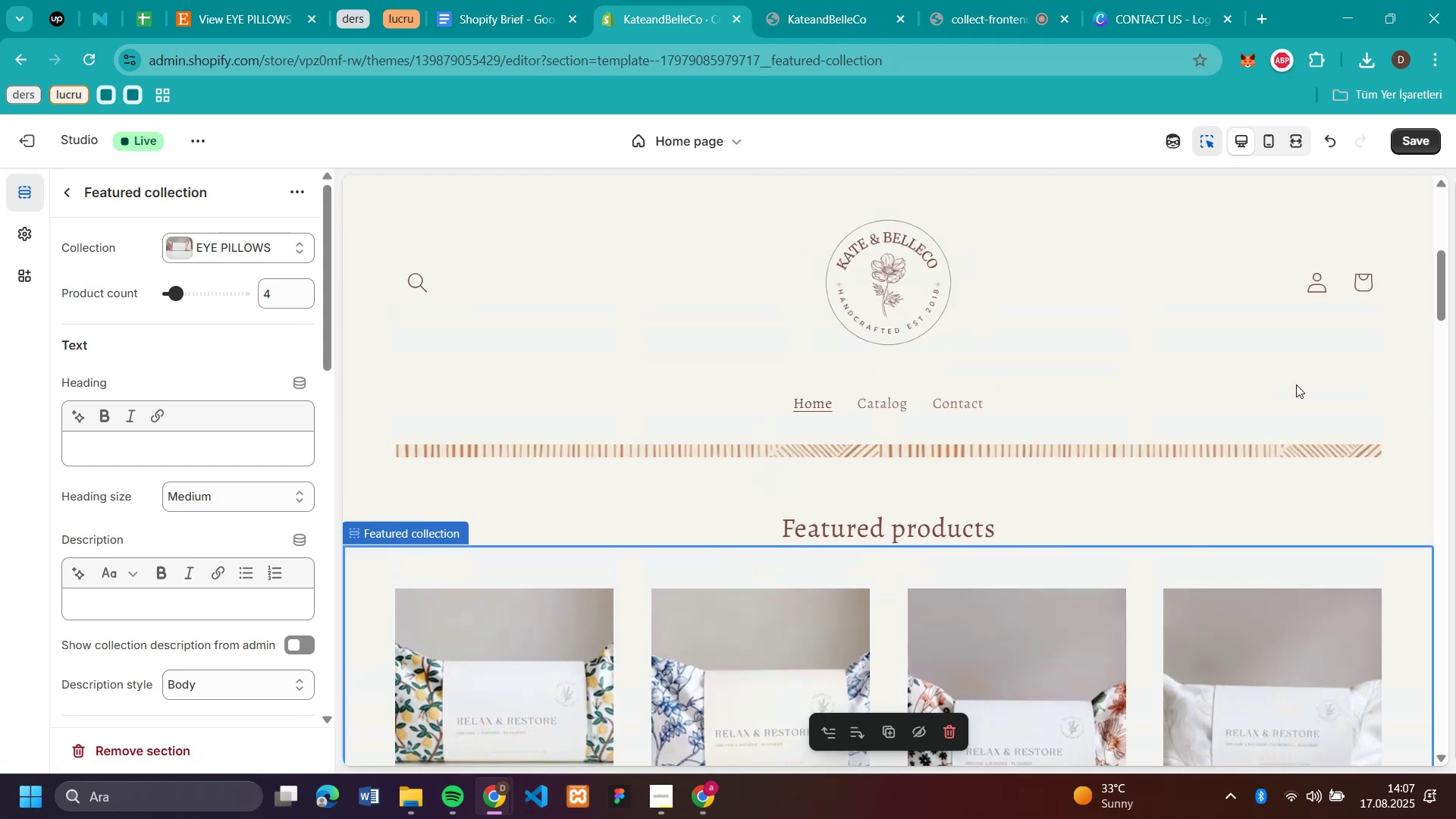 
scroll: coordinate [1296, 384], scroll_direction: down, amount: 7.0
 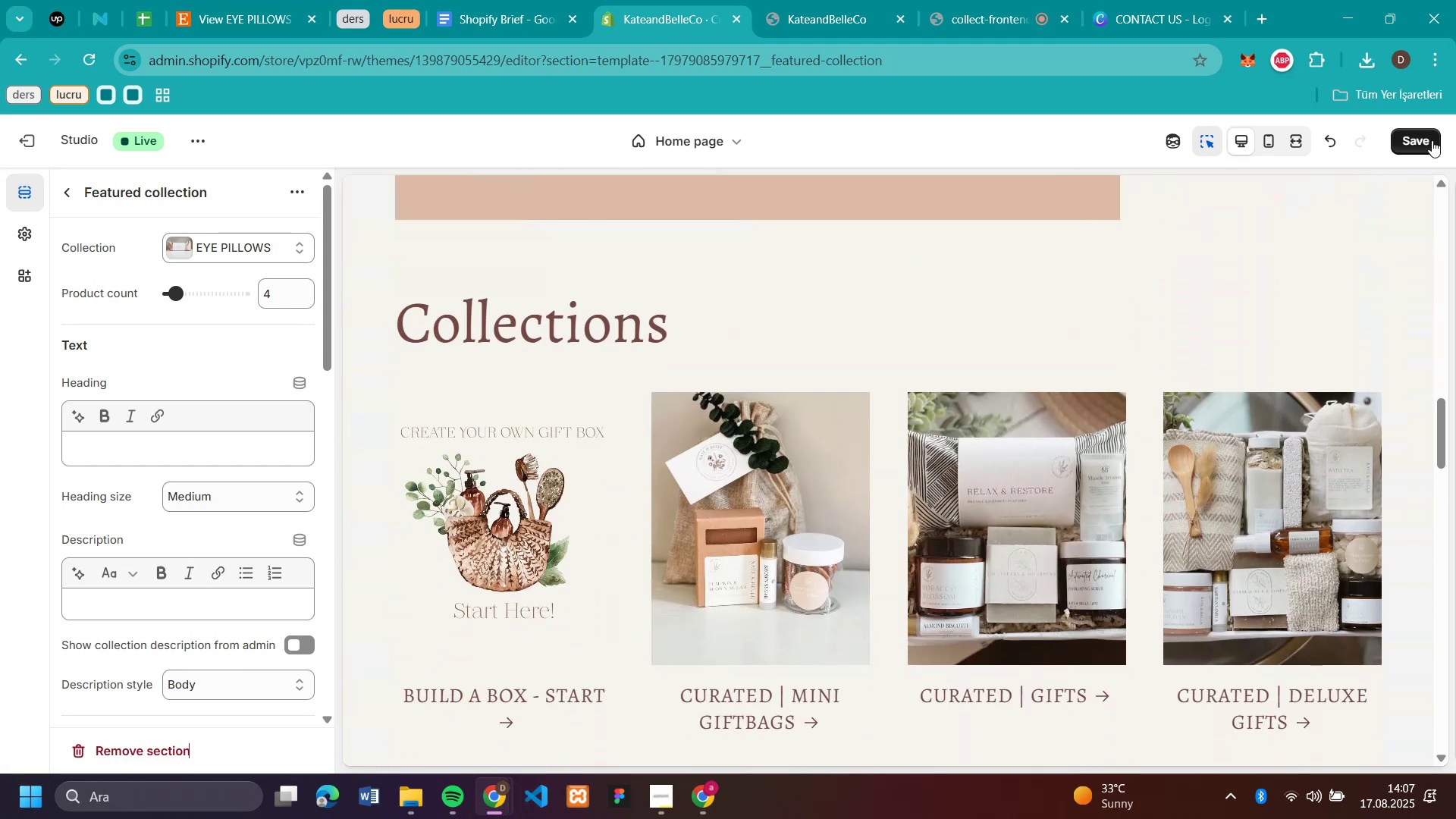 
left_click([1434, 136])
 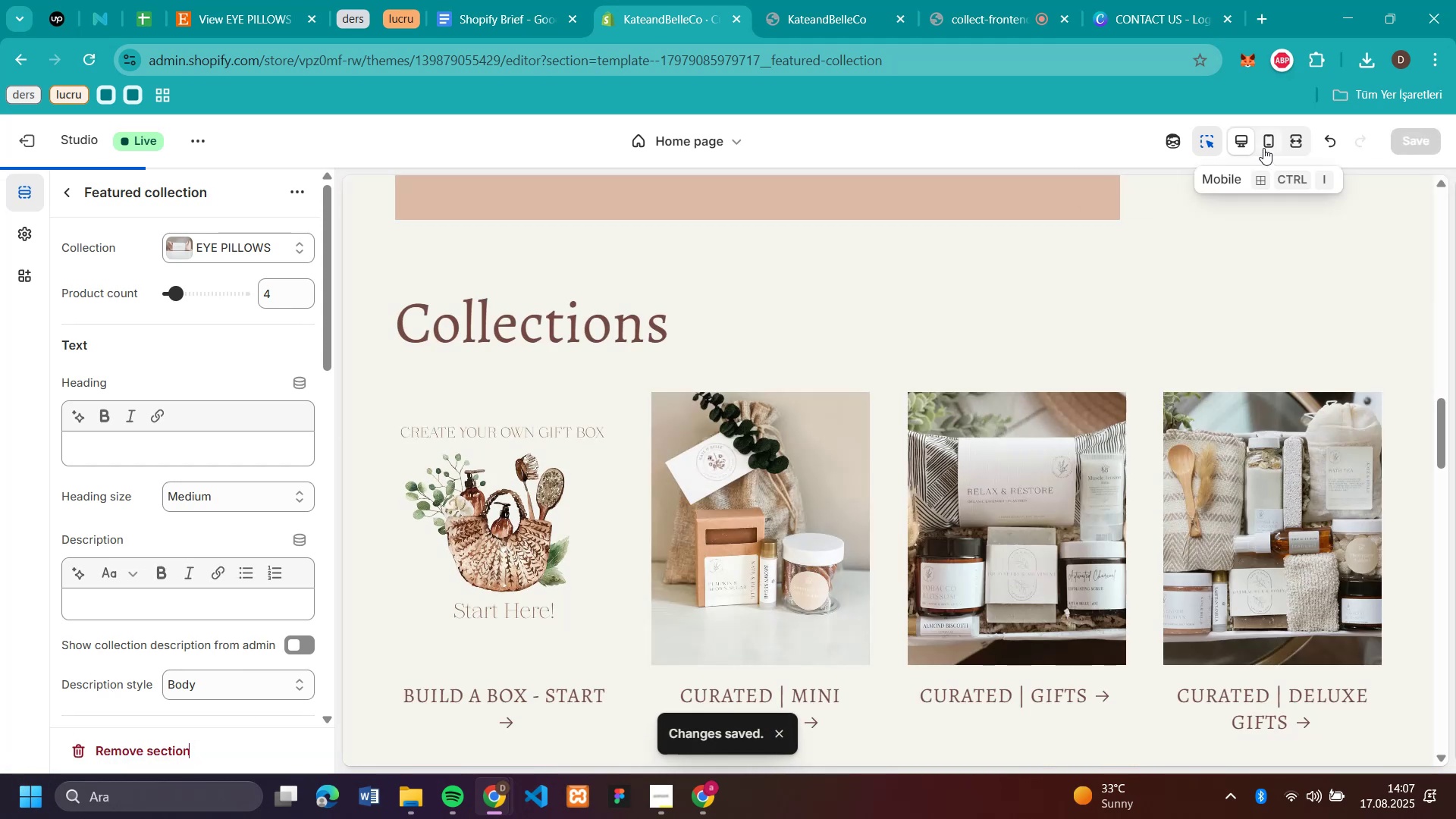 
left_click([1263, 148])
 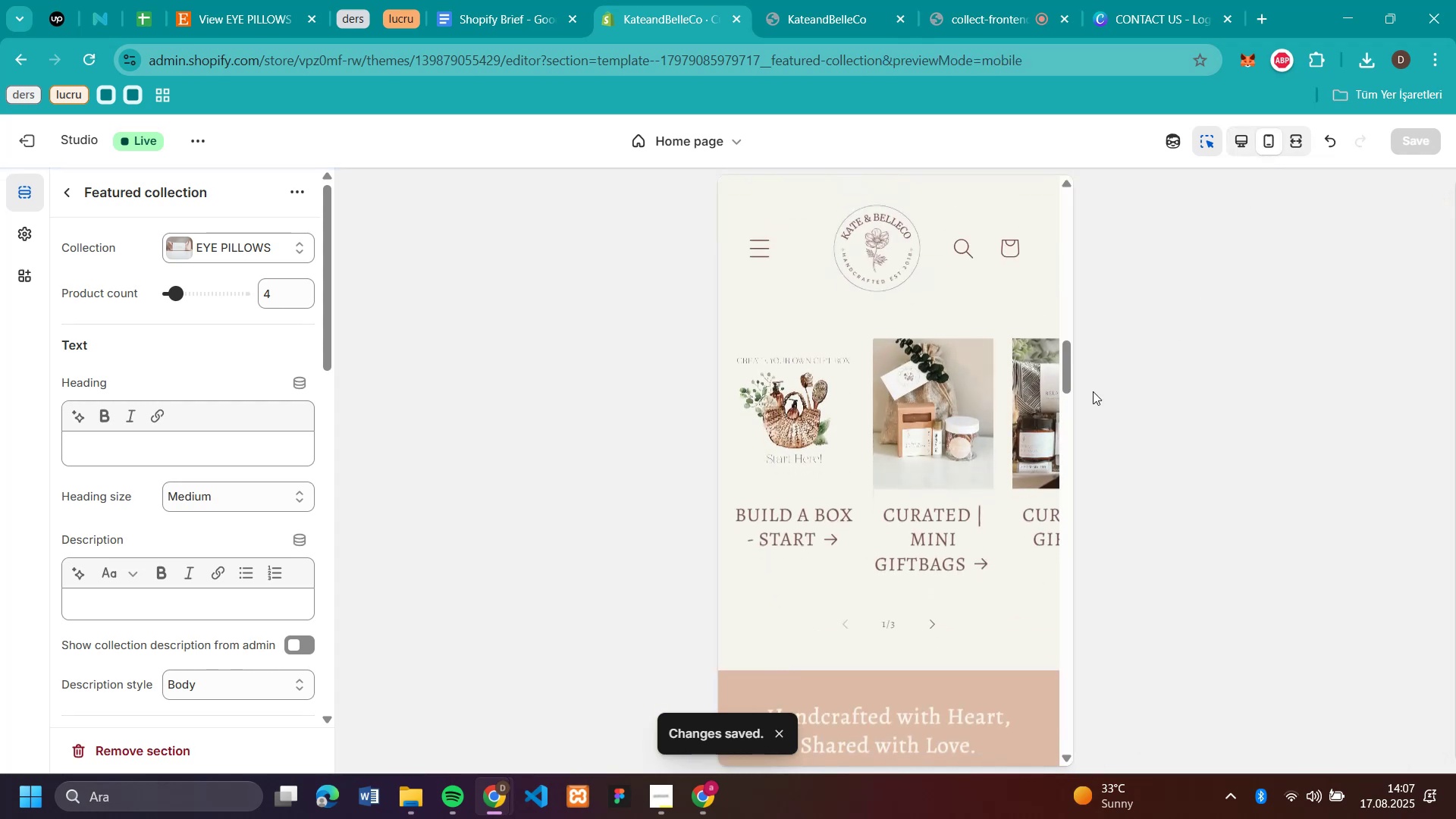 
scroll: coordinate [934, 429], scroll_direction: up, amount: 18.0
 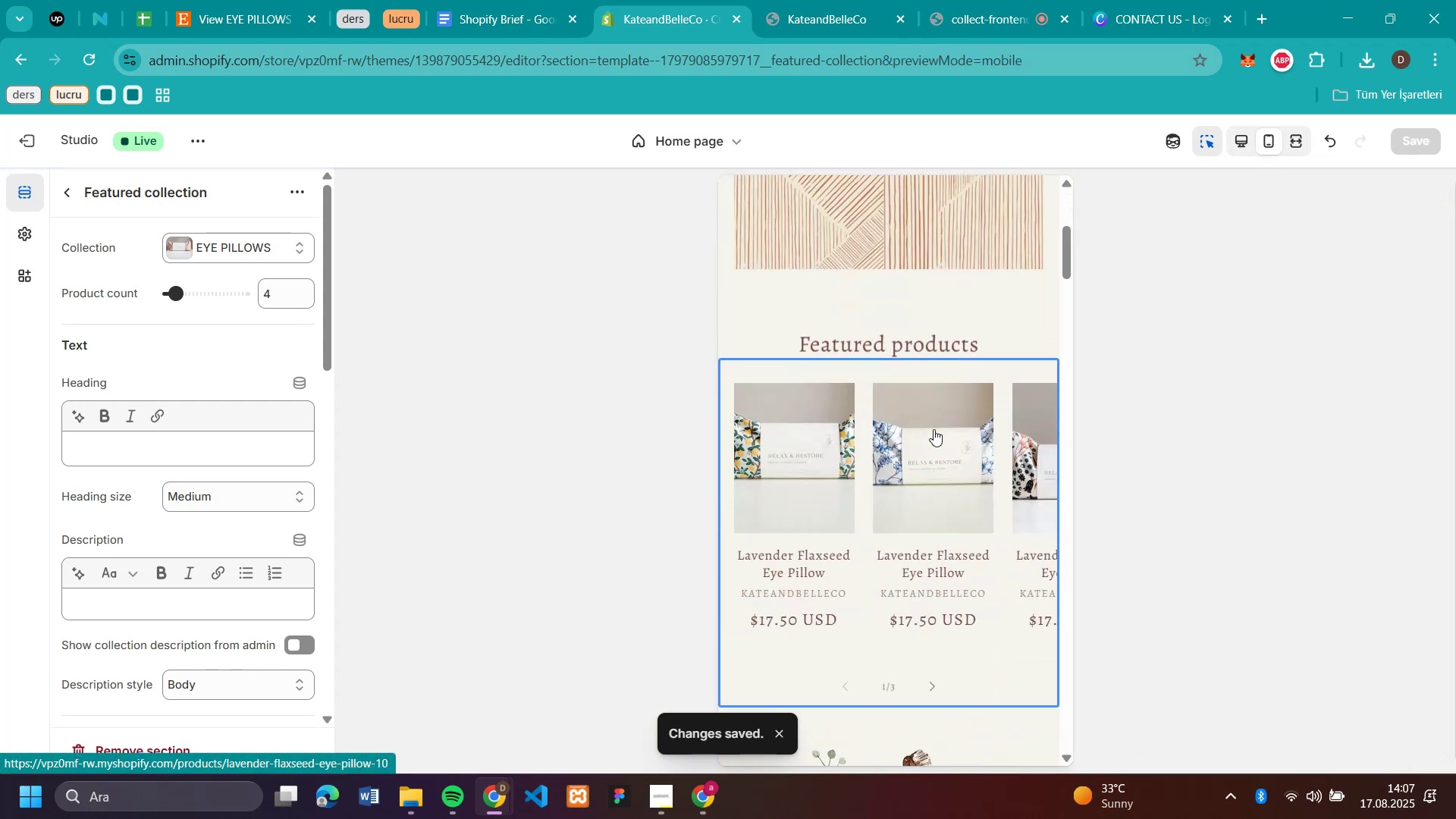 
scroll: coordinate [934, 429], scroll_direction: down, amount: 1.0
 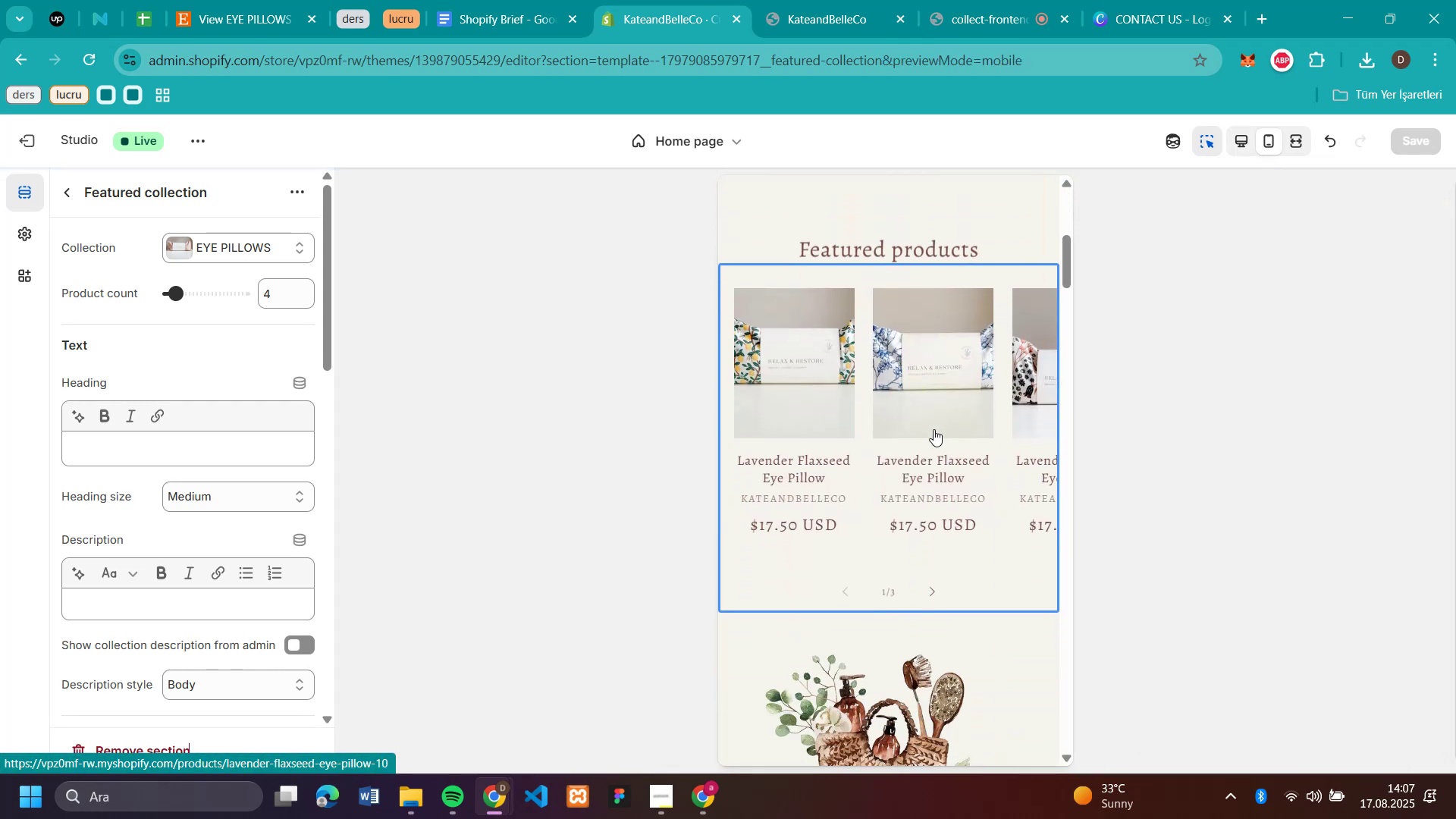 
wait(6.23)
 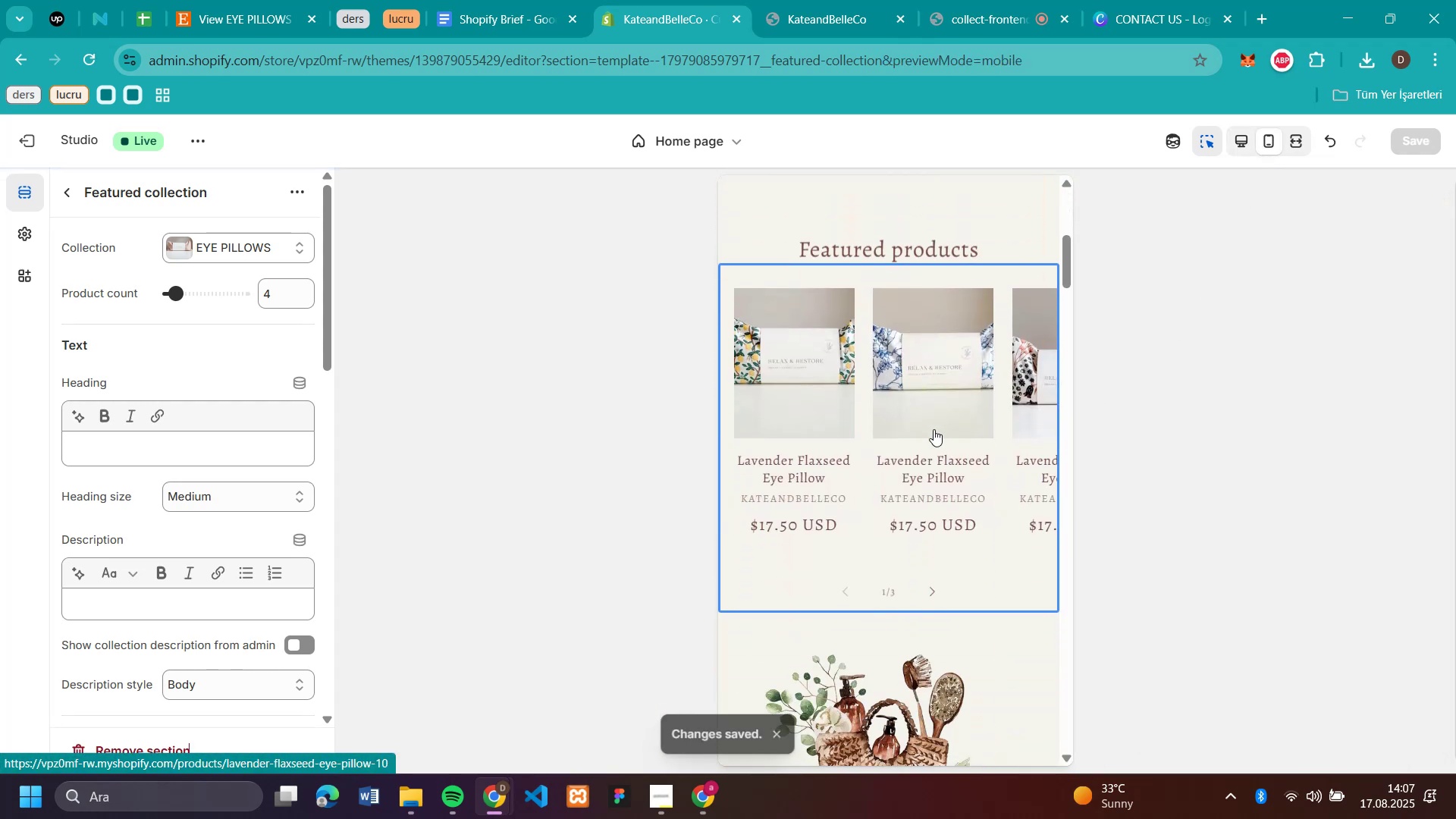 
left_click([934, 598])
 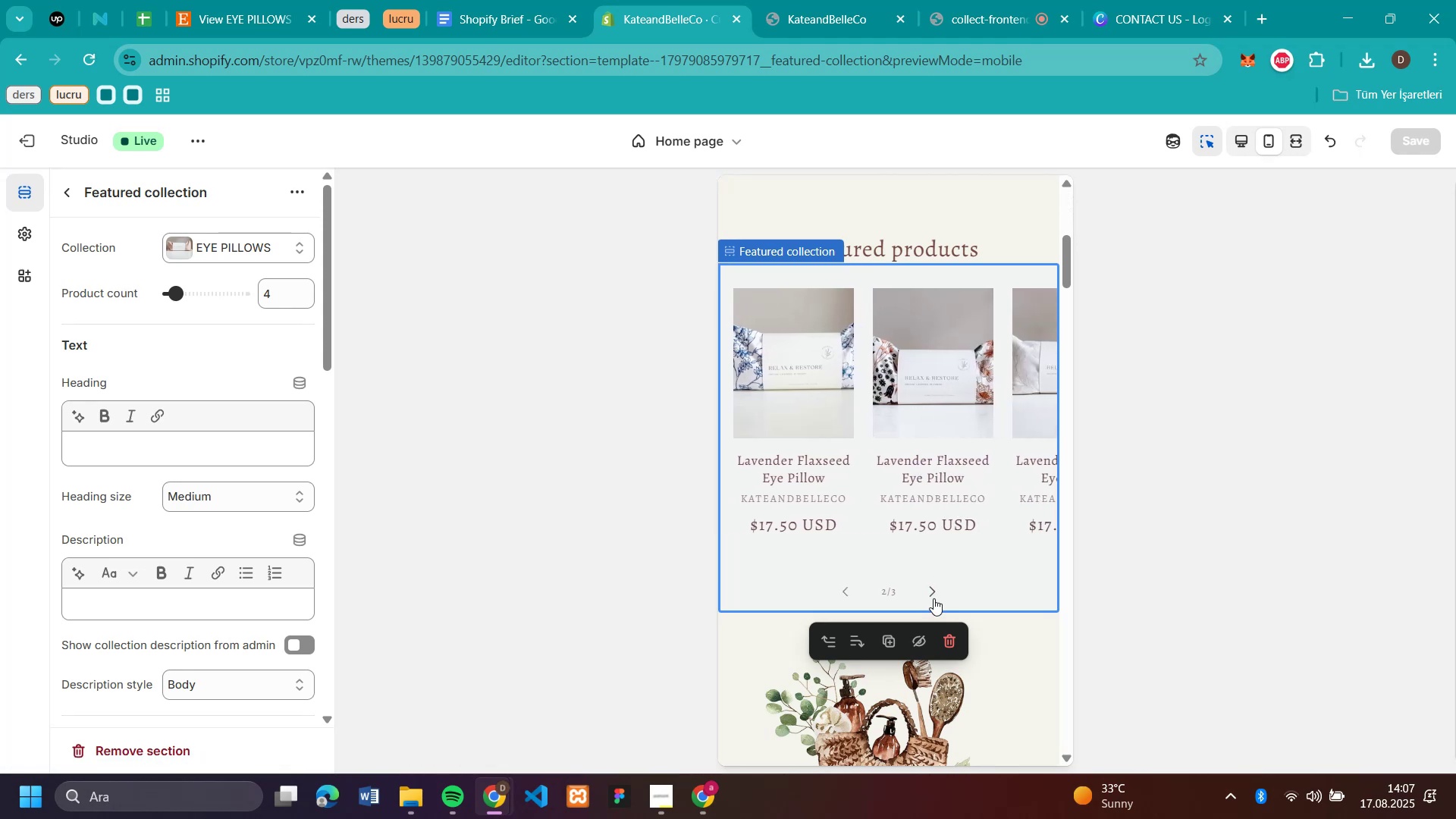 
left_click([934, 598])
 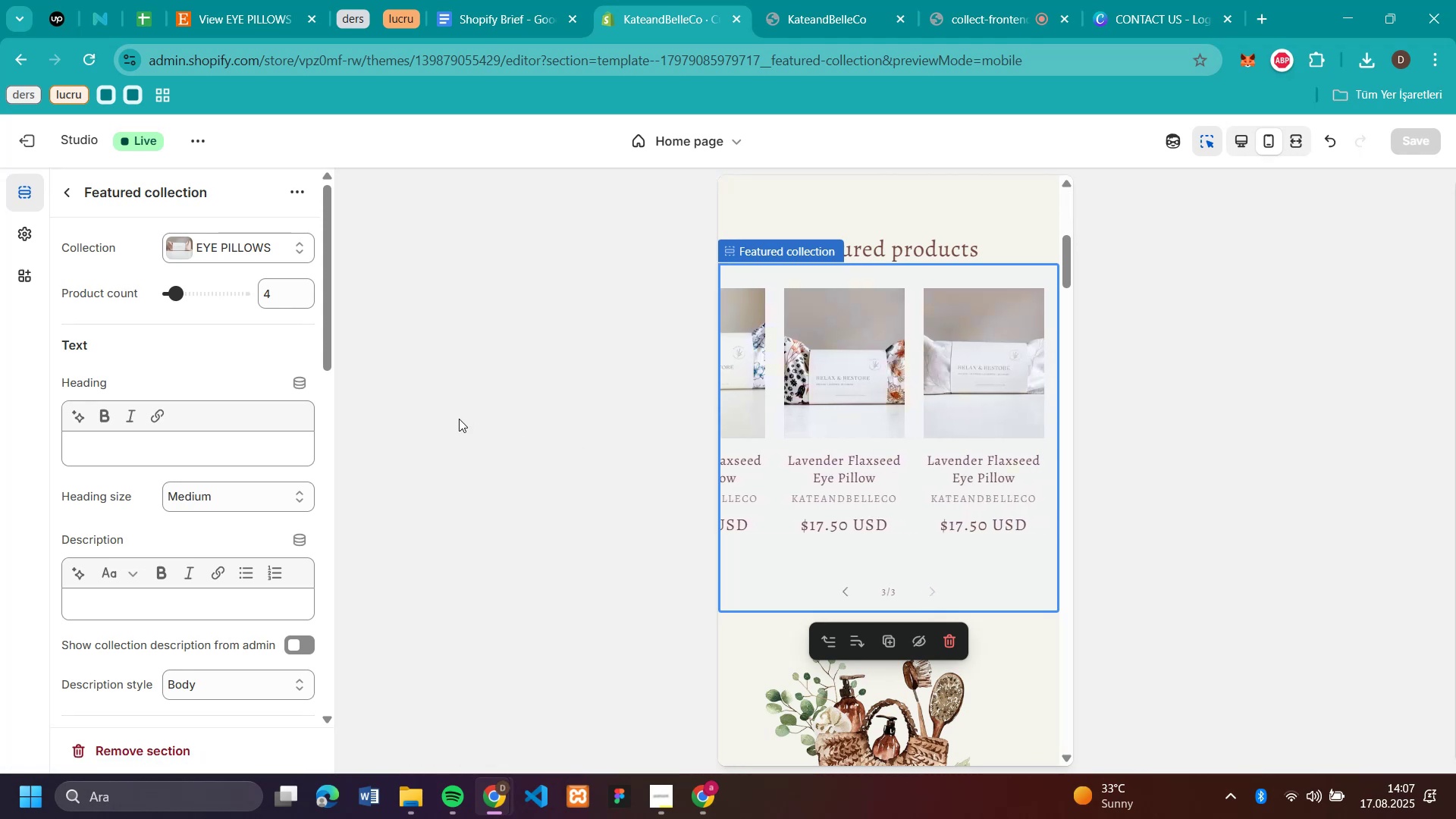 
scroll: coordinate [260, 442], scroll_direction: down, amount: 3.0
 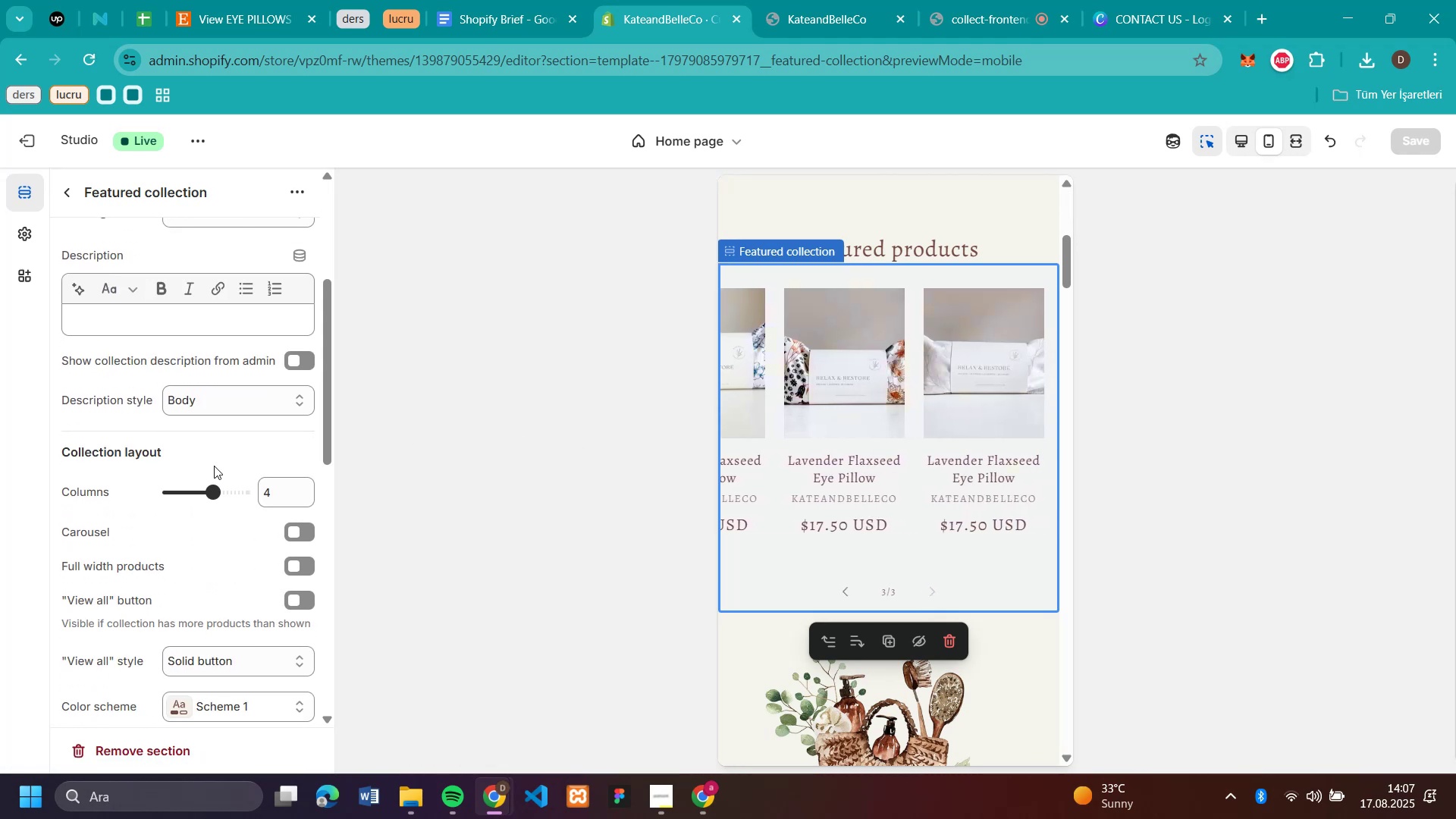 
scroll: coordinate [214, 466], scroll_direction: up, amount: 5.0
 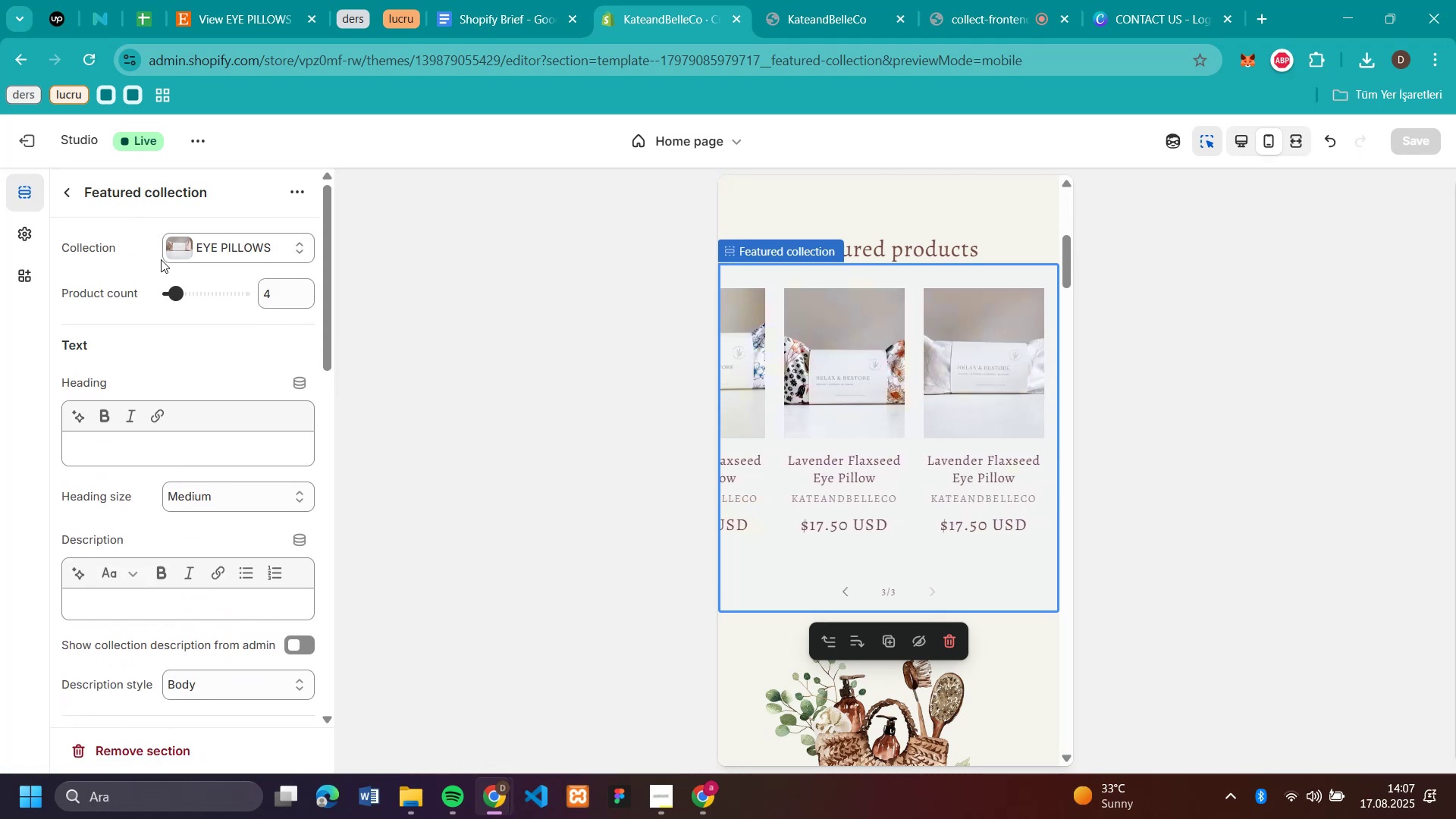 
left_click_drag(start_coordinate=[176, 290], to_coordinate=[200, 304])
 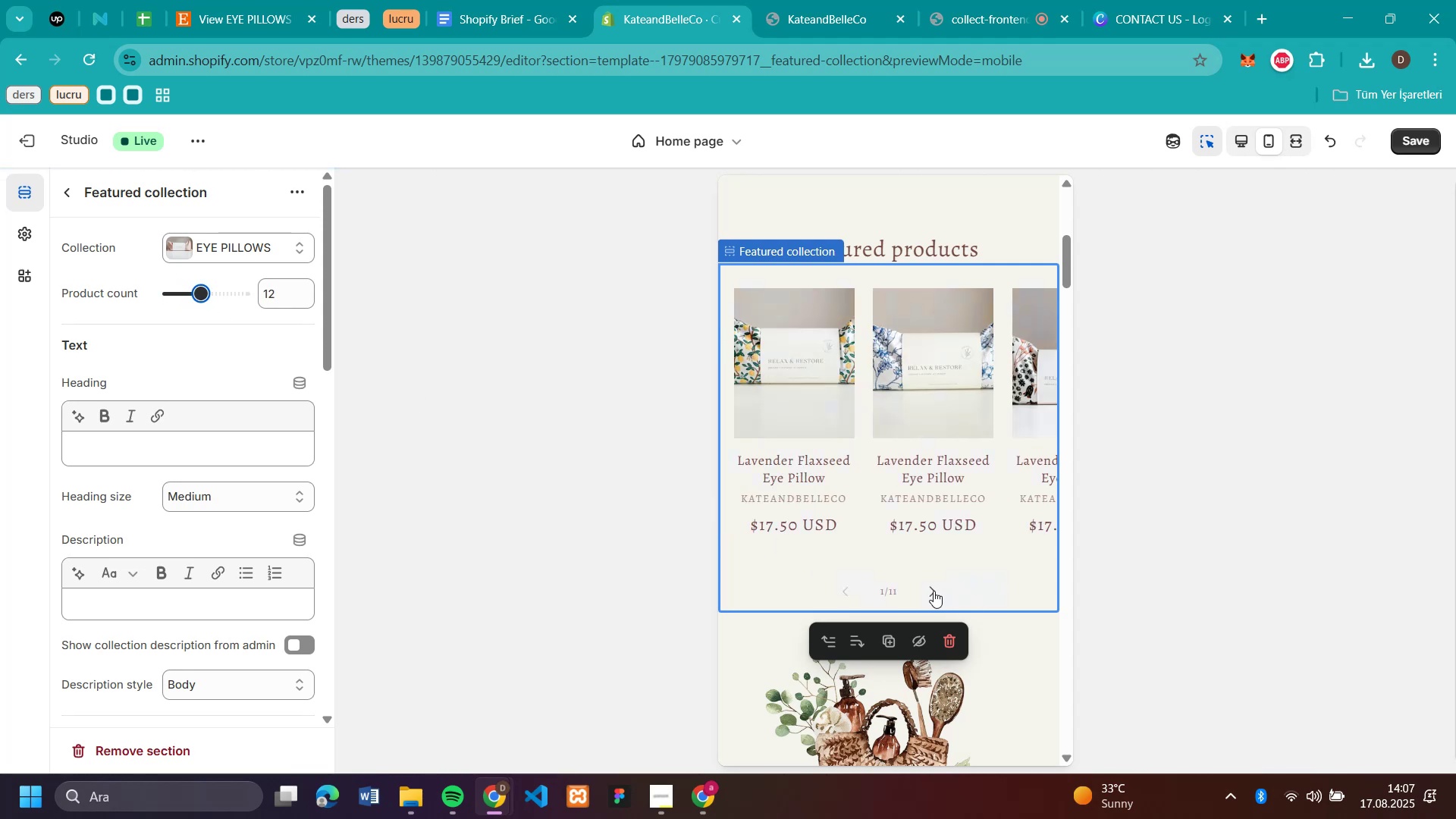 
left_click([934, 591])
 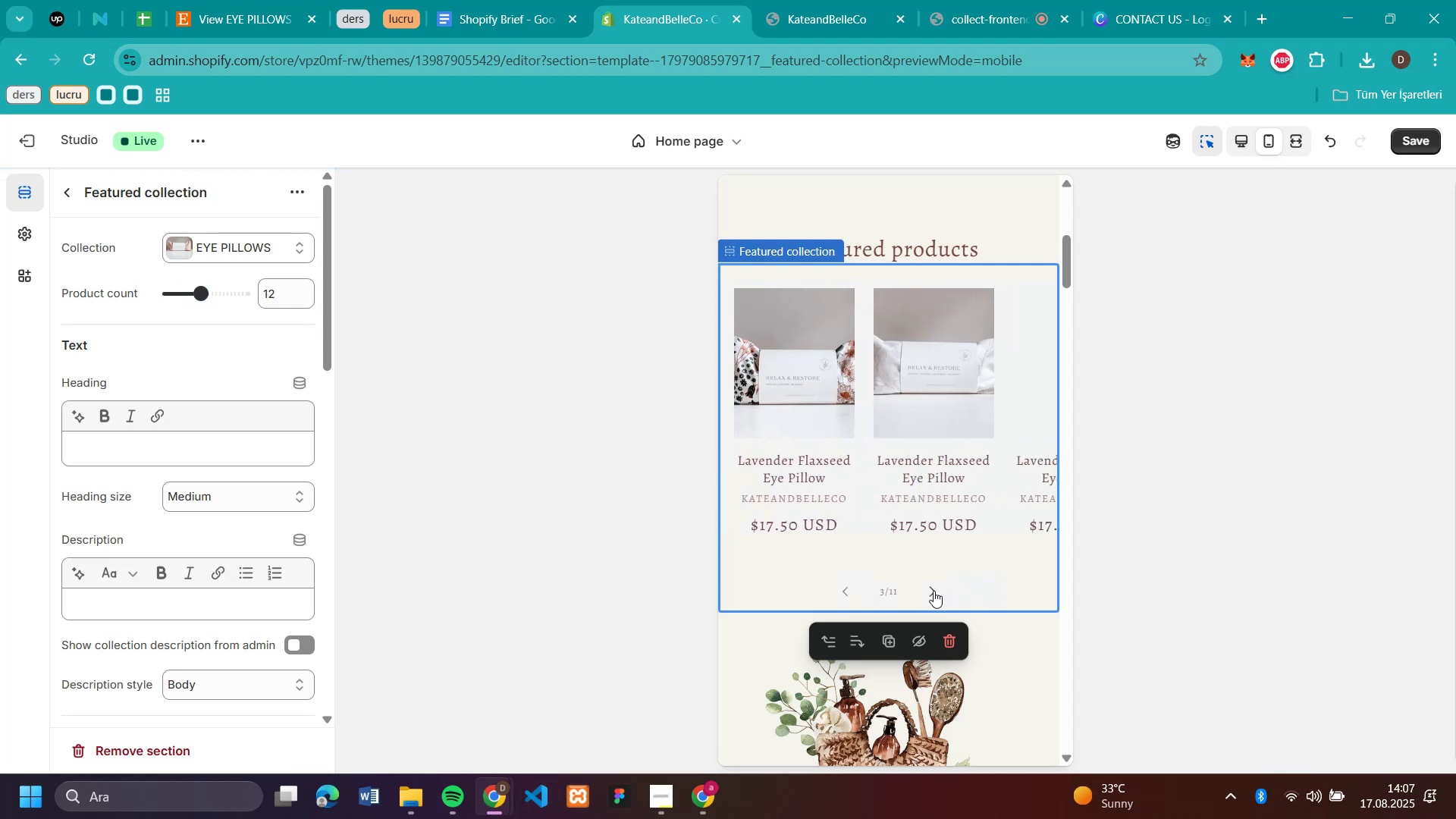 
double_click([934, 591])
 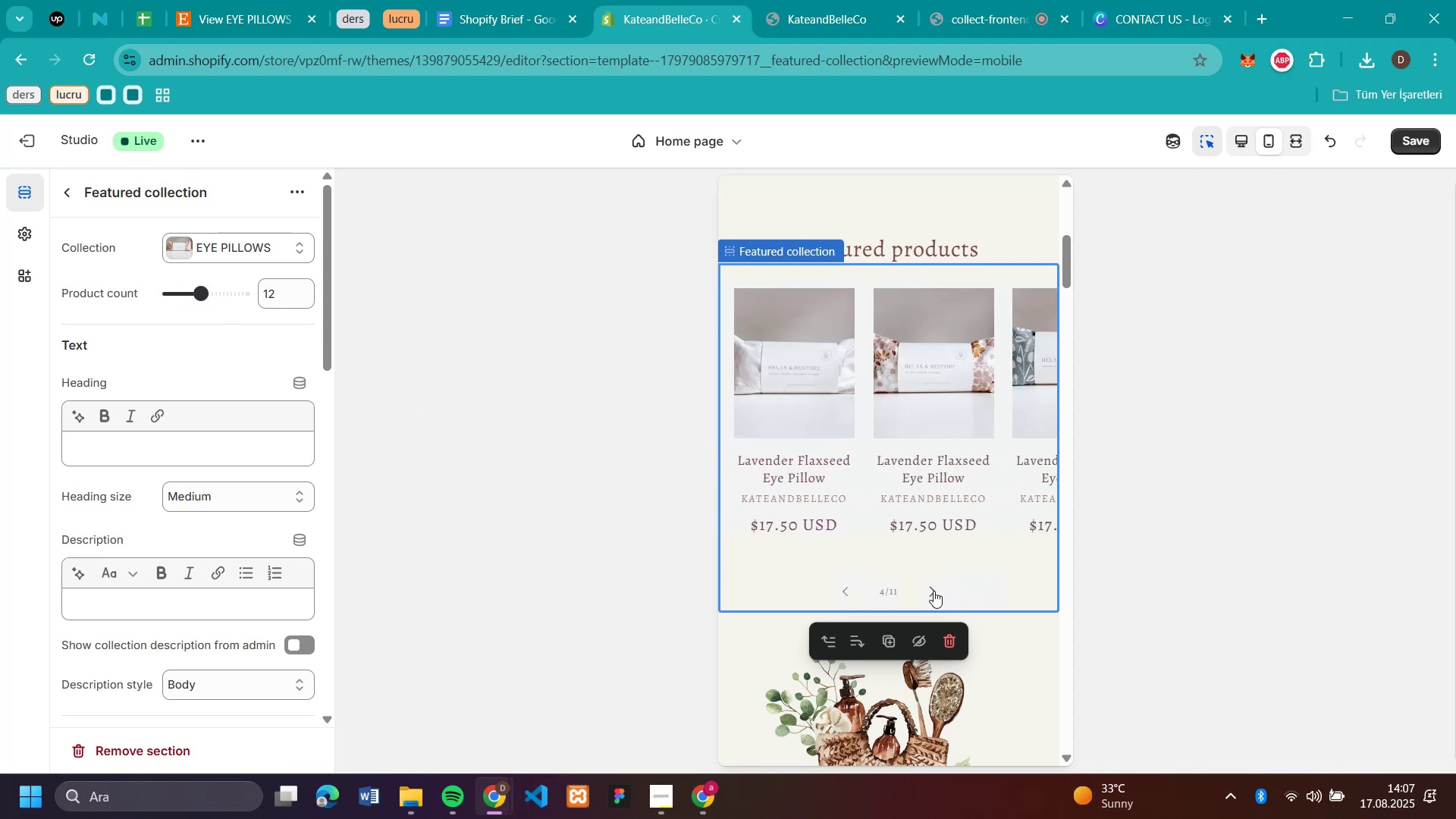 
left_click([934, 591])
 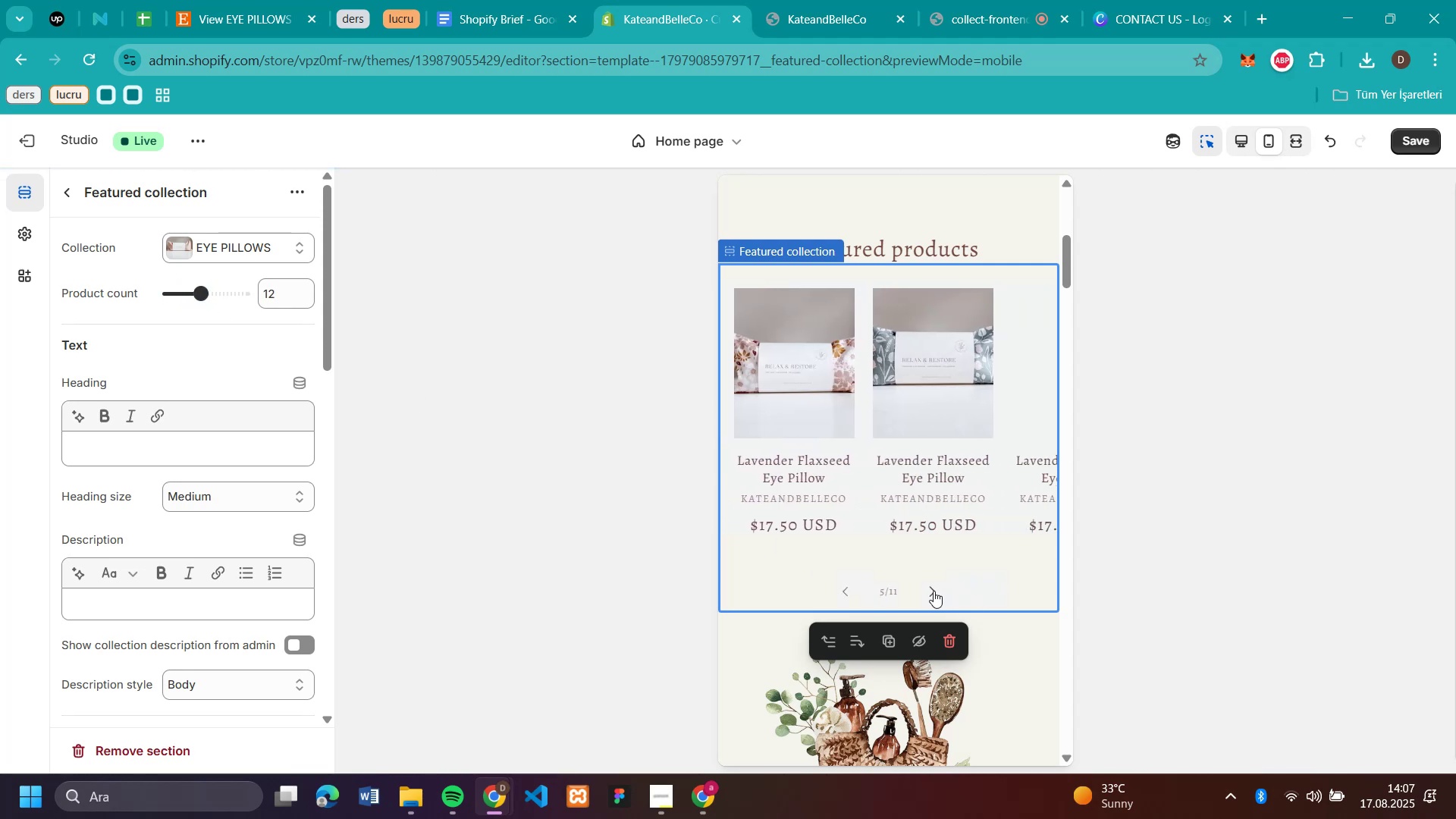 
left_click([934, 591])
 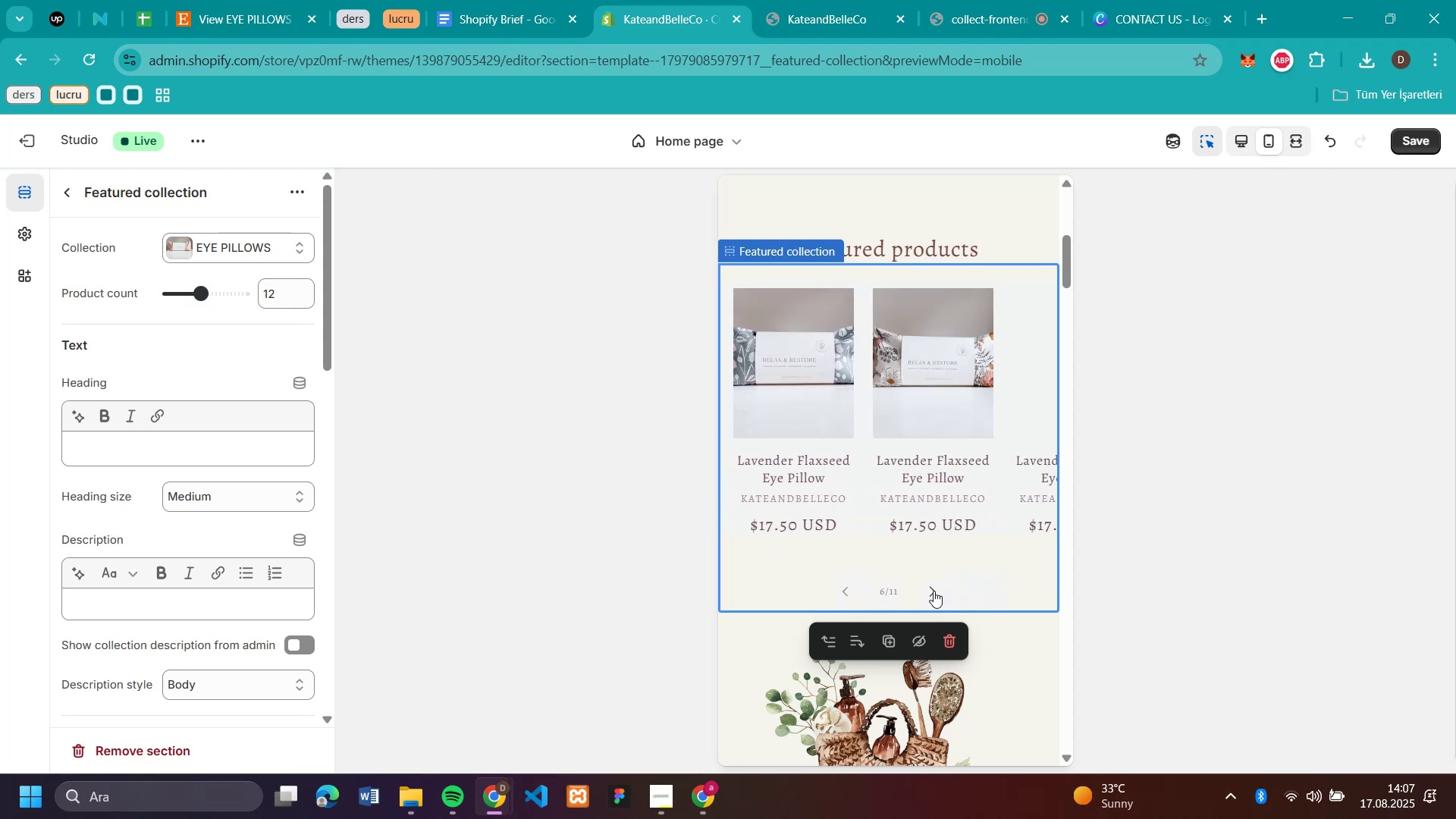 
double_click([934, 591])
 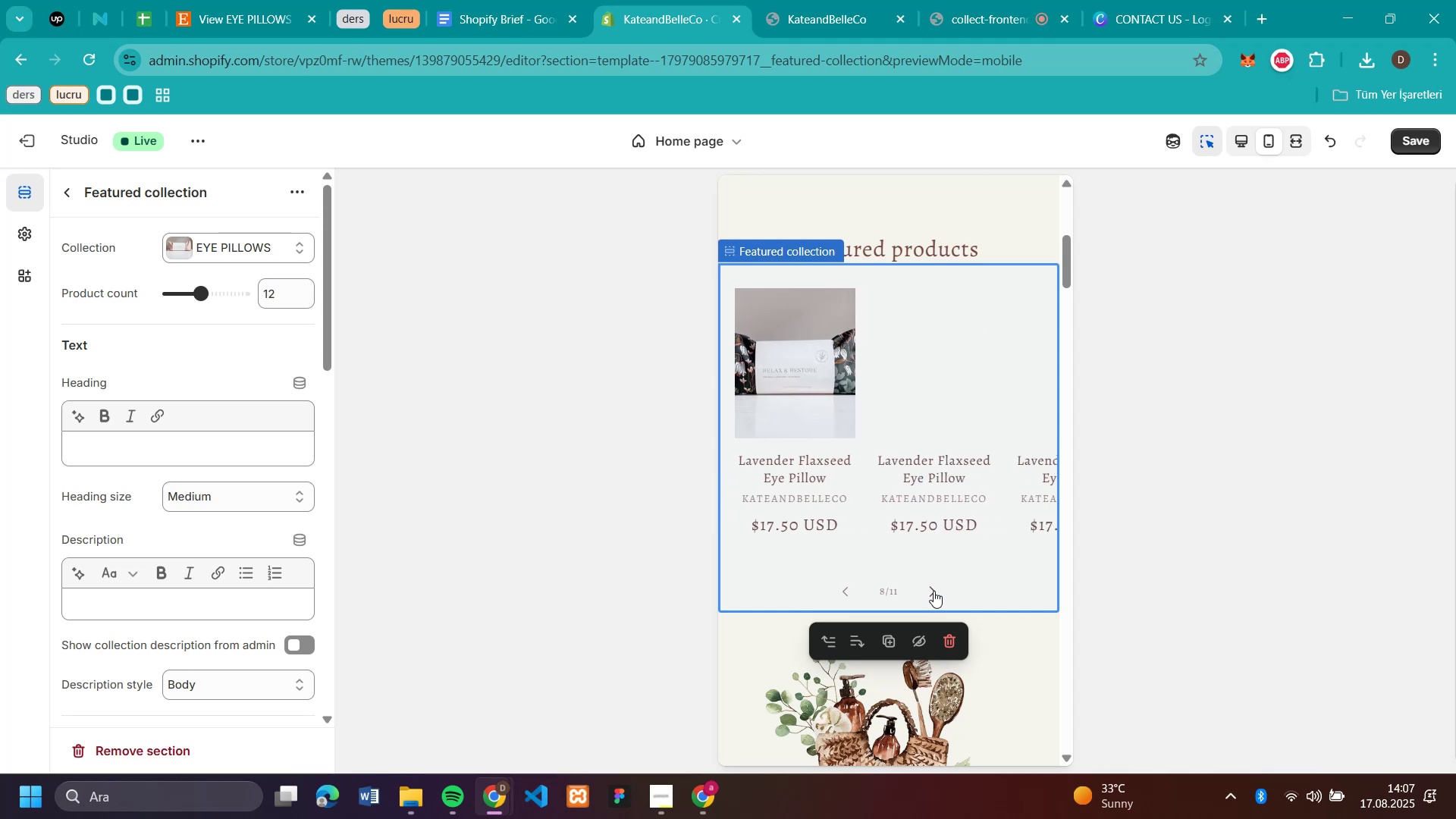 
double_click([934, 591])
 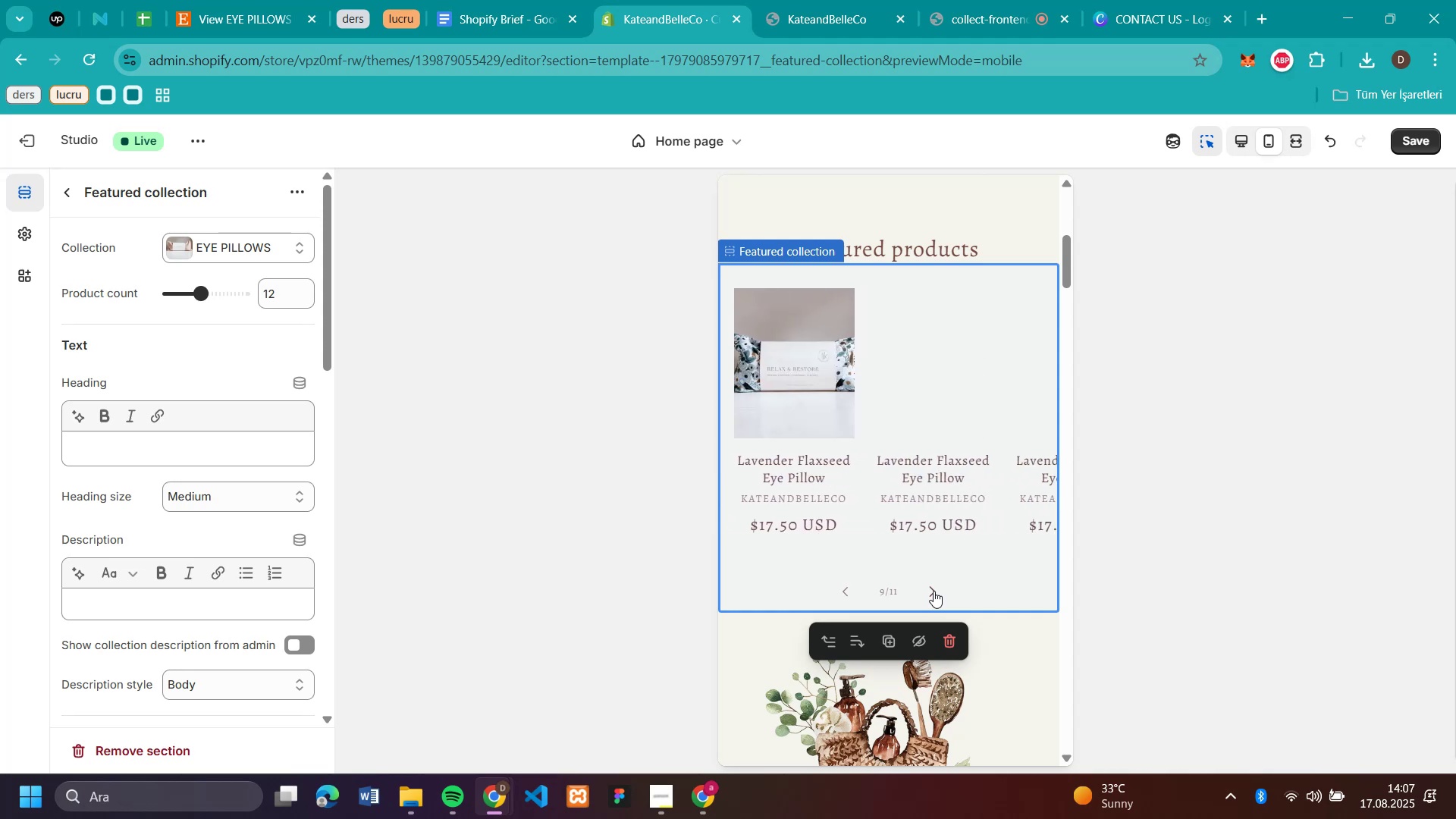 
triple_click([934, 591])
 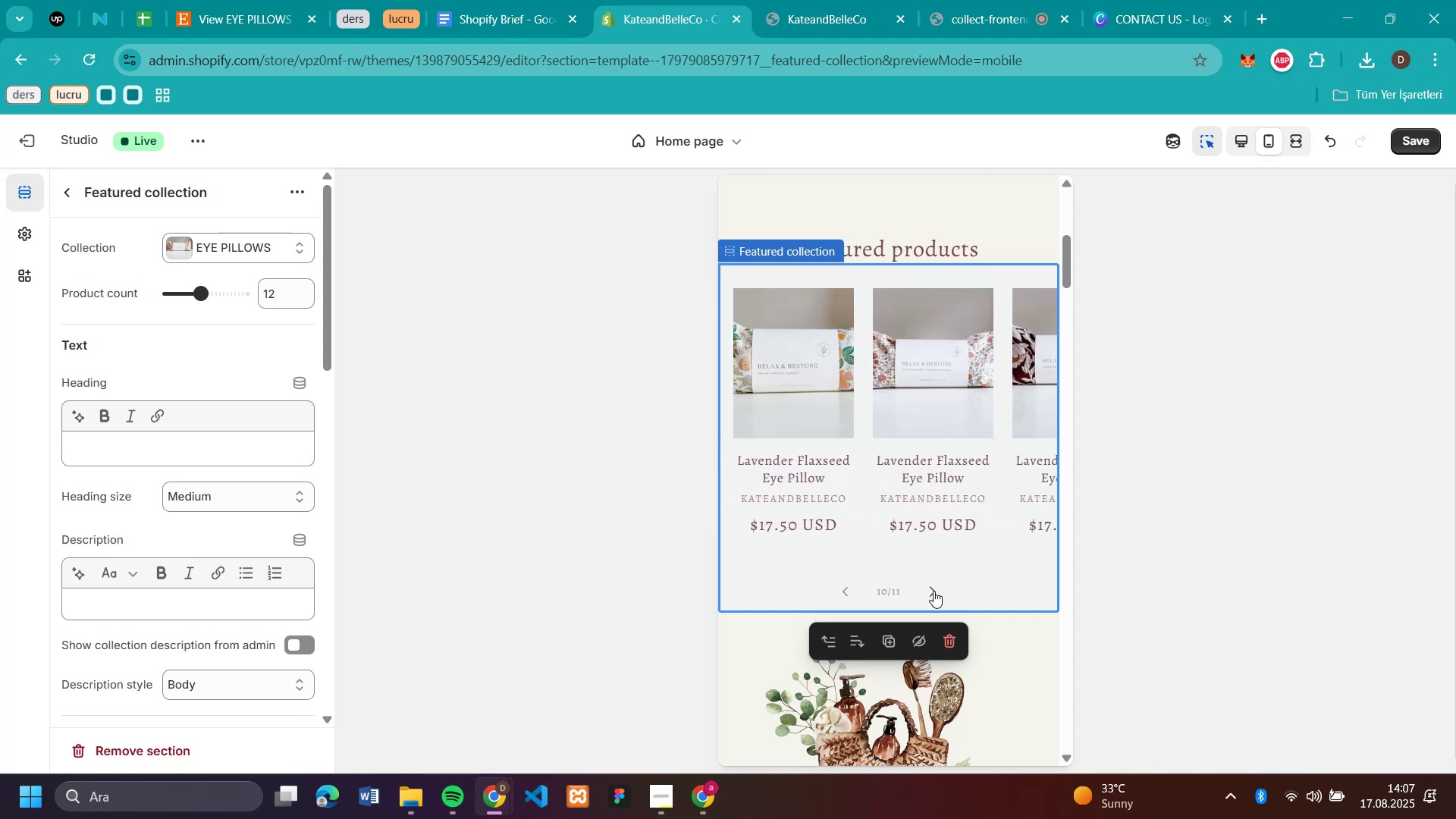 
left_click([934, 591])
 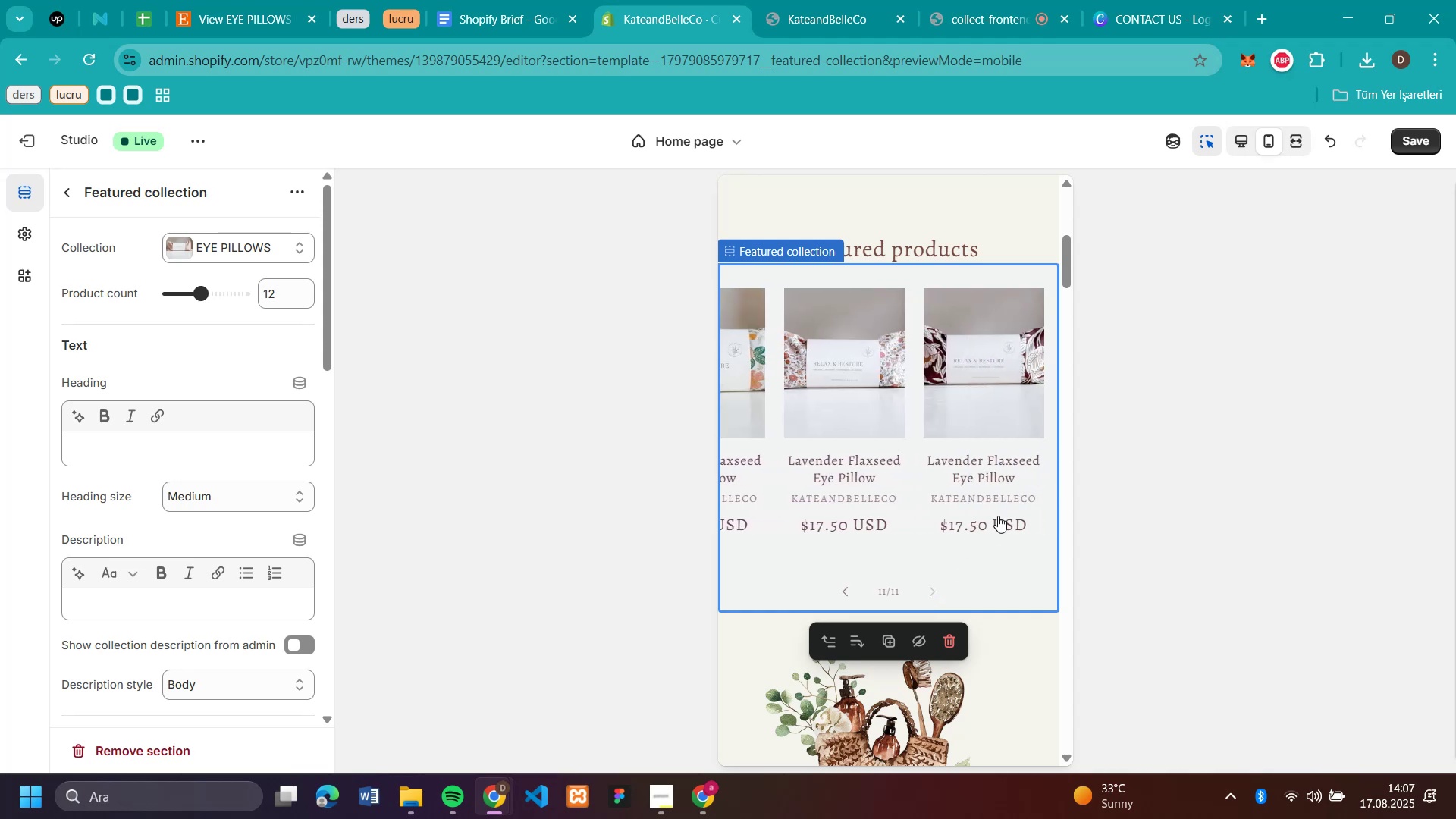 
scroll: coordinate [999, 514], scroll_direction: down, amount: 6.0
 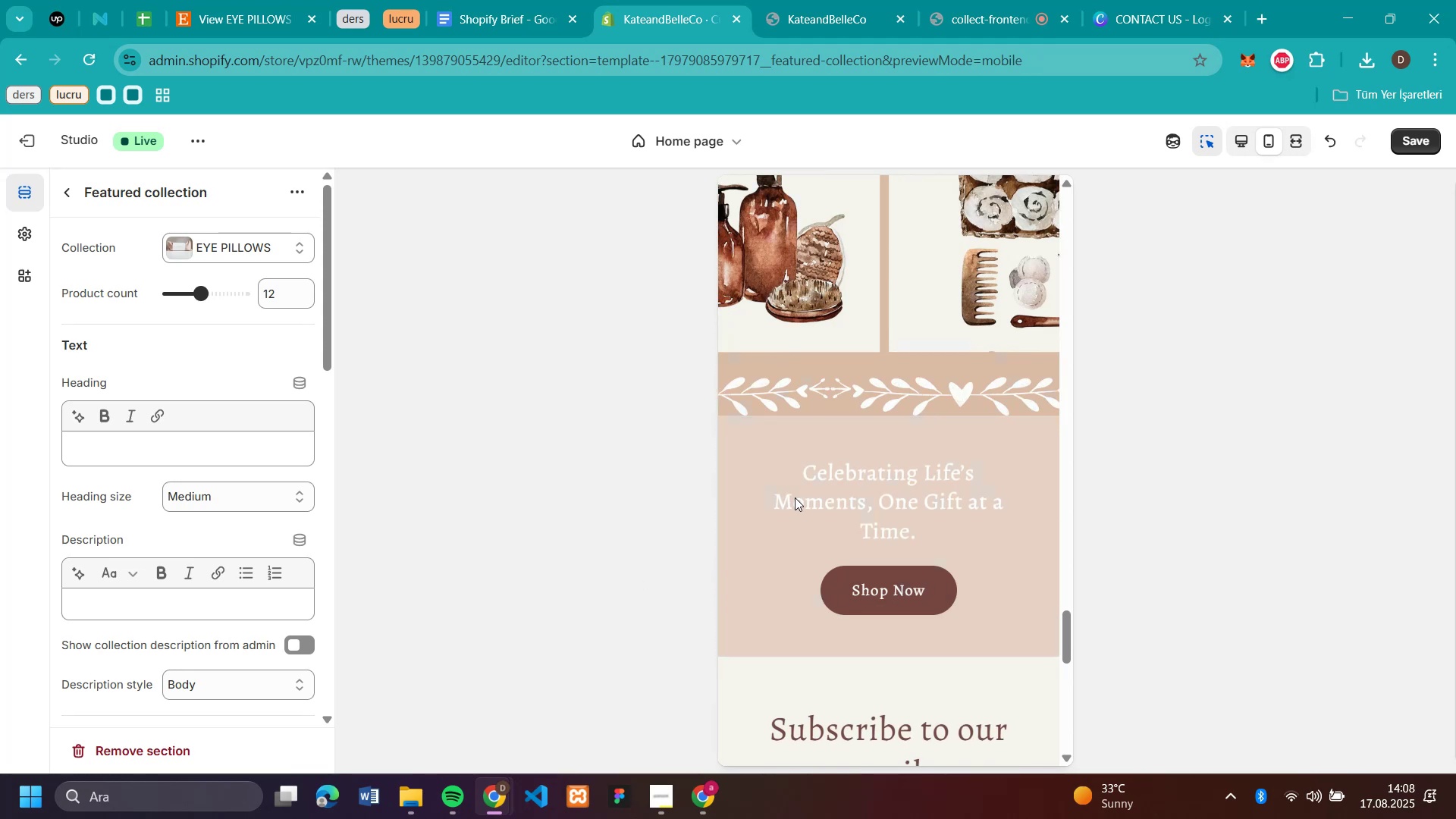 
wait(6.43)
 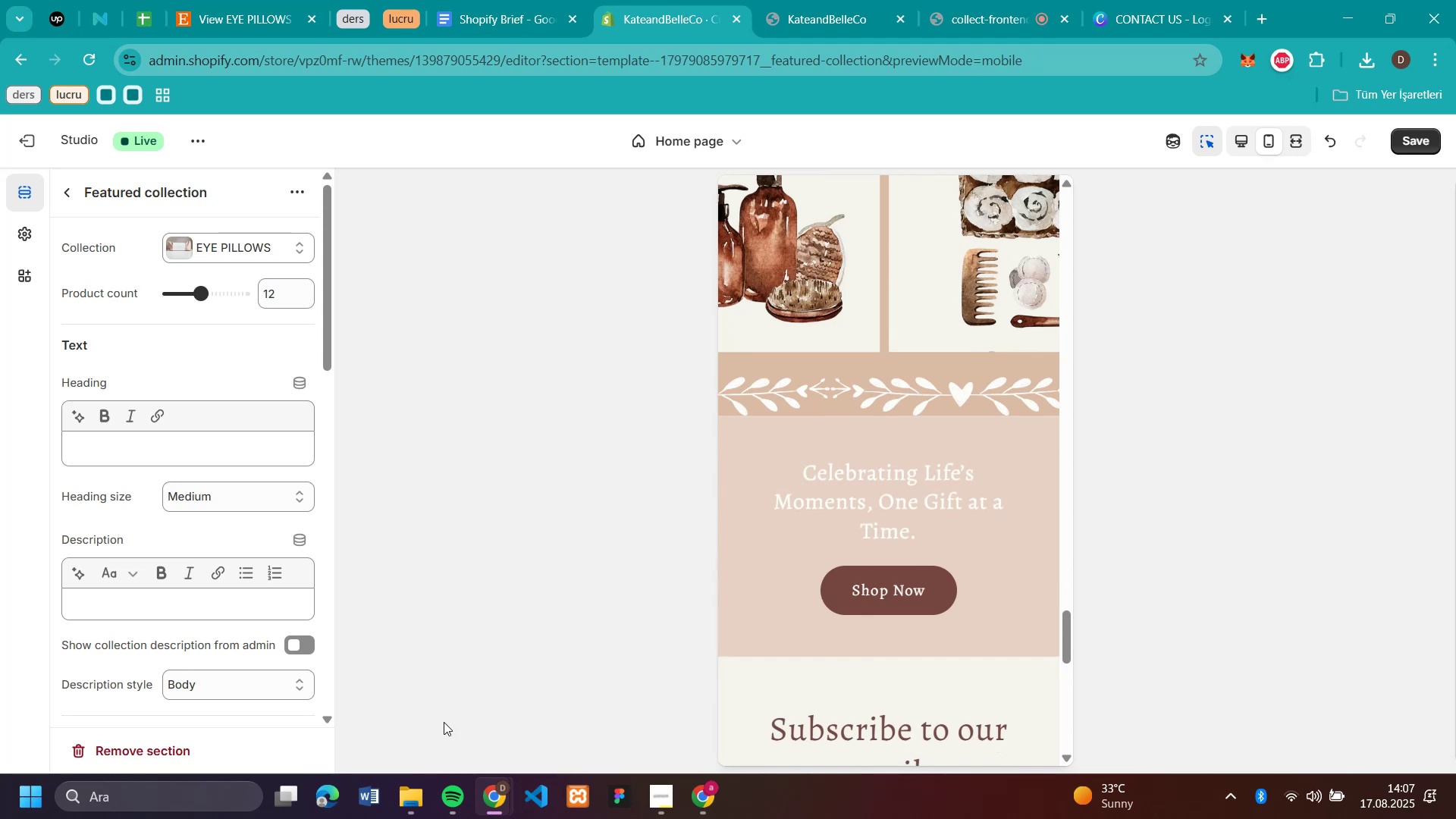 
left_click([729, 496])
 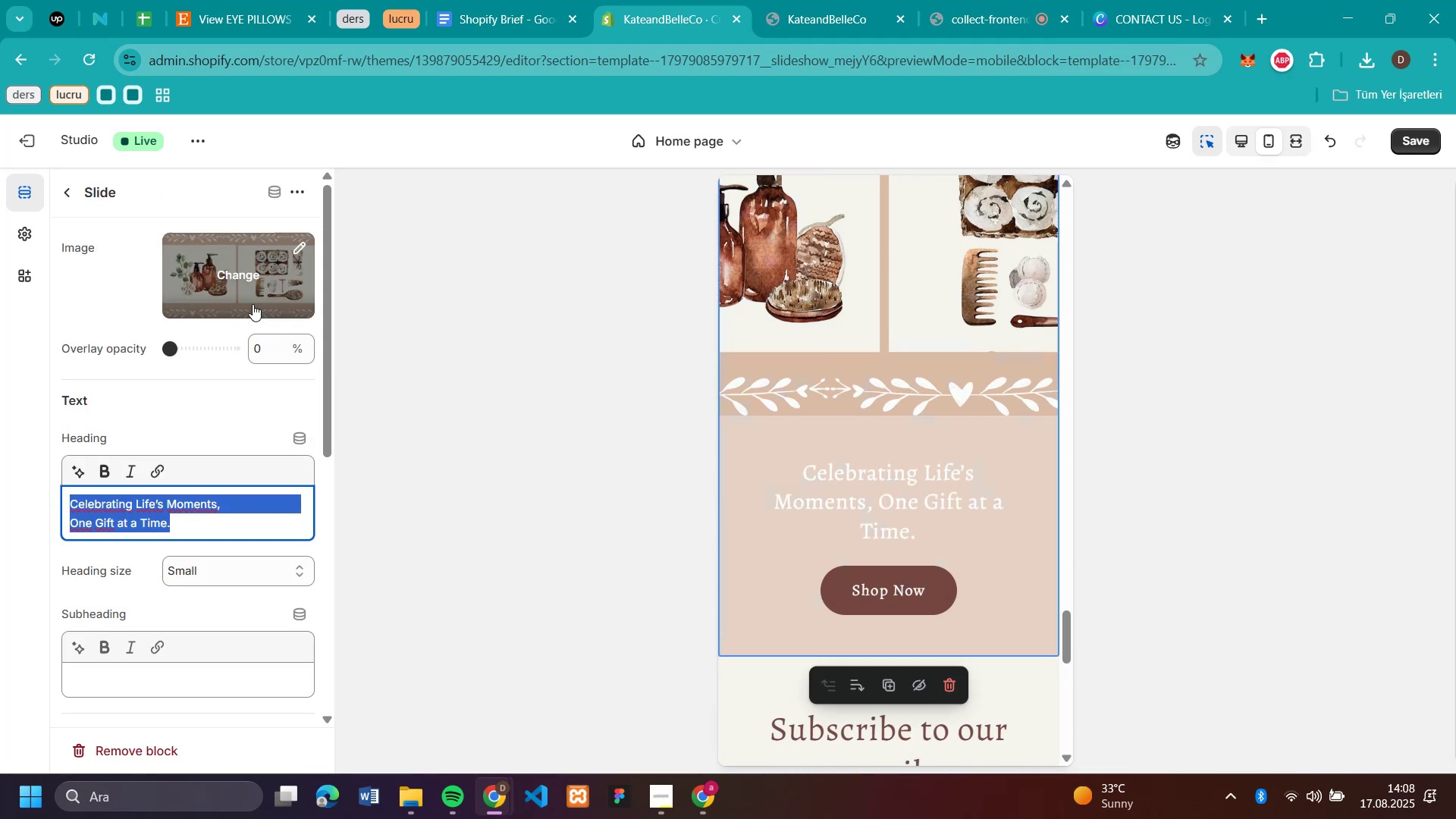 
scroll: coordinate [234, 435], scroll_direction: down, amount: 9.0
 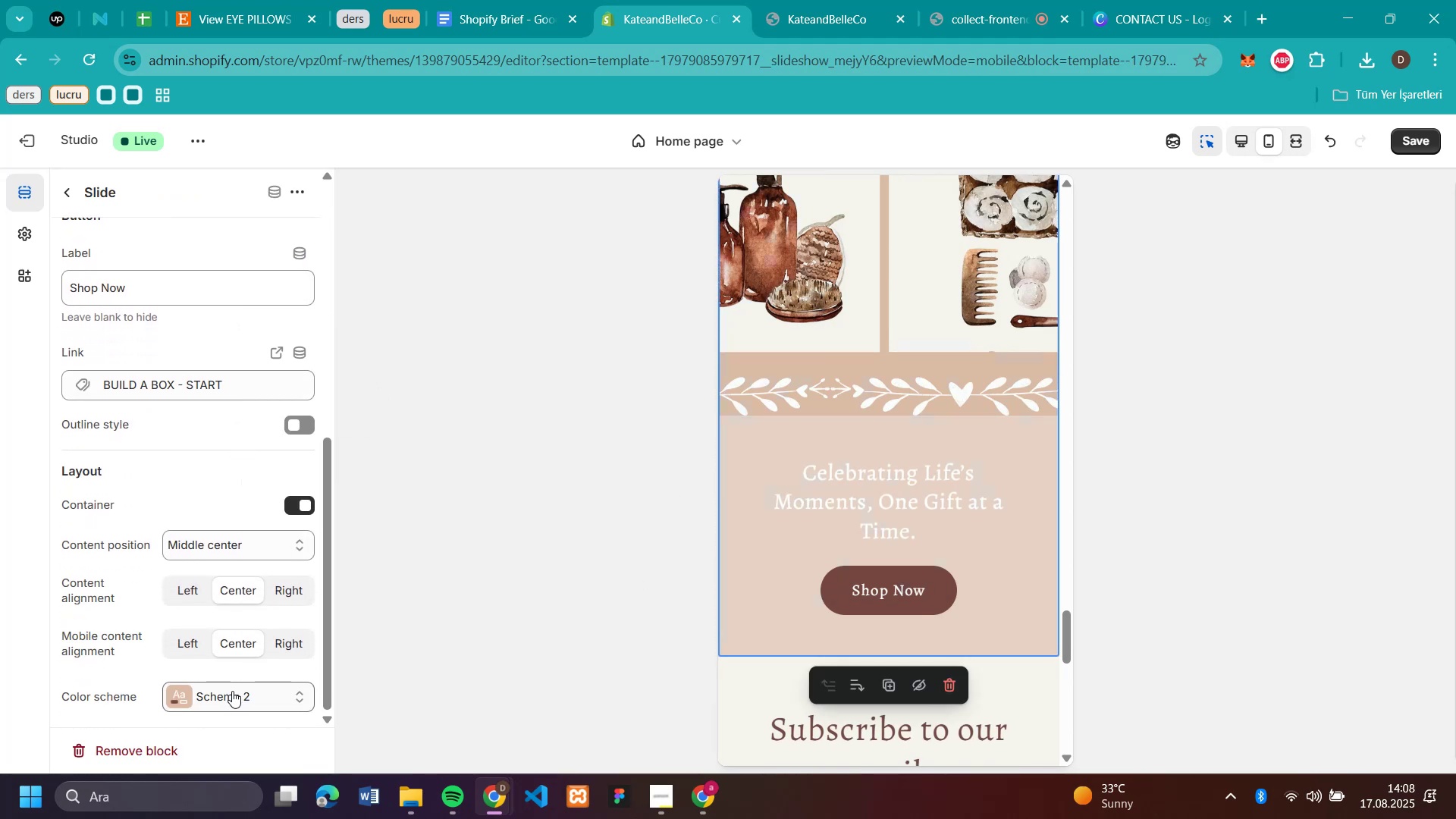 
left_click([232, 691])
 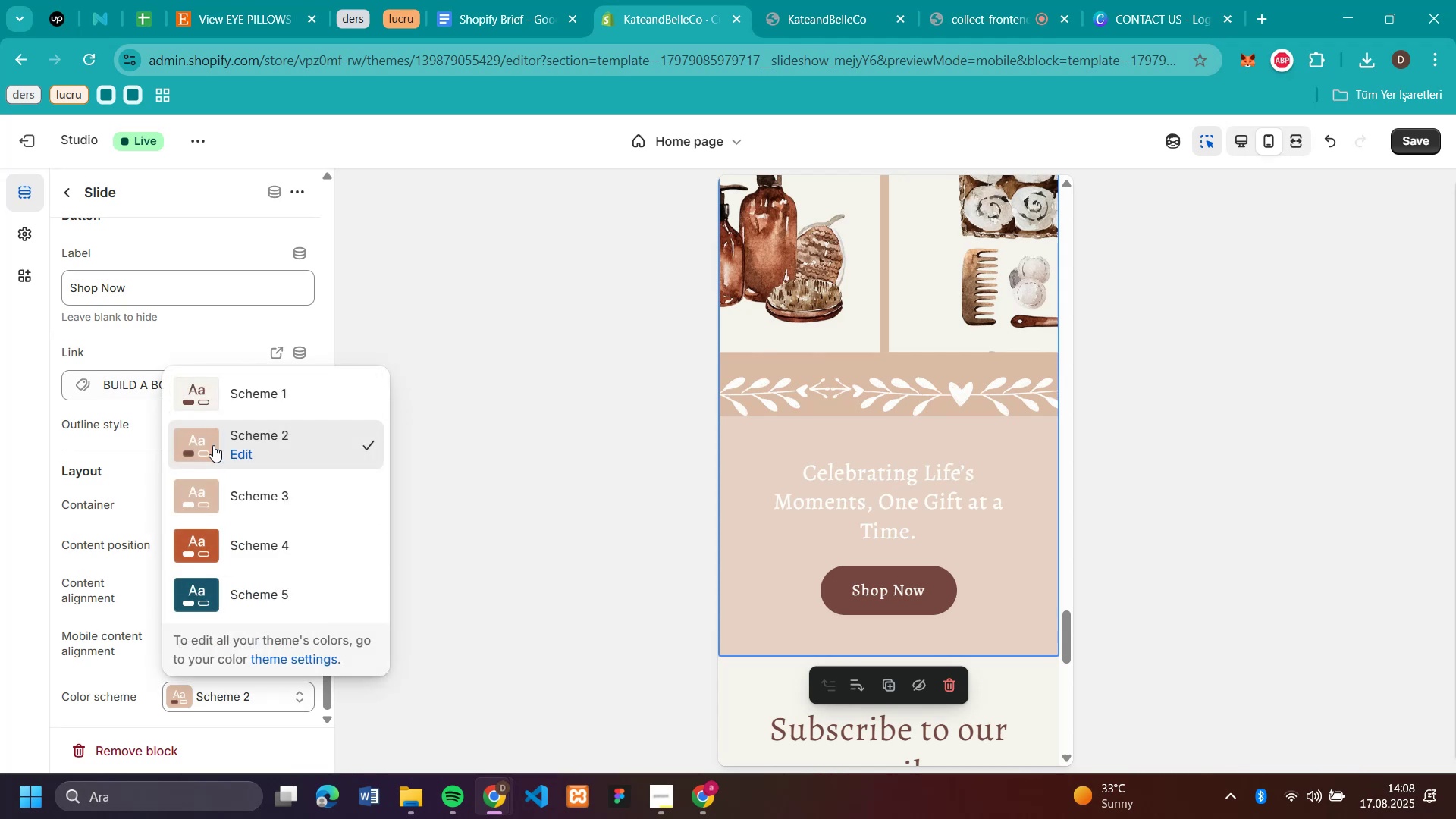 
left_click([214, 485])
 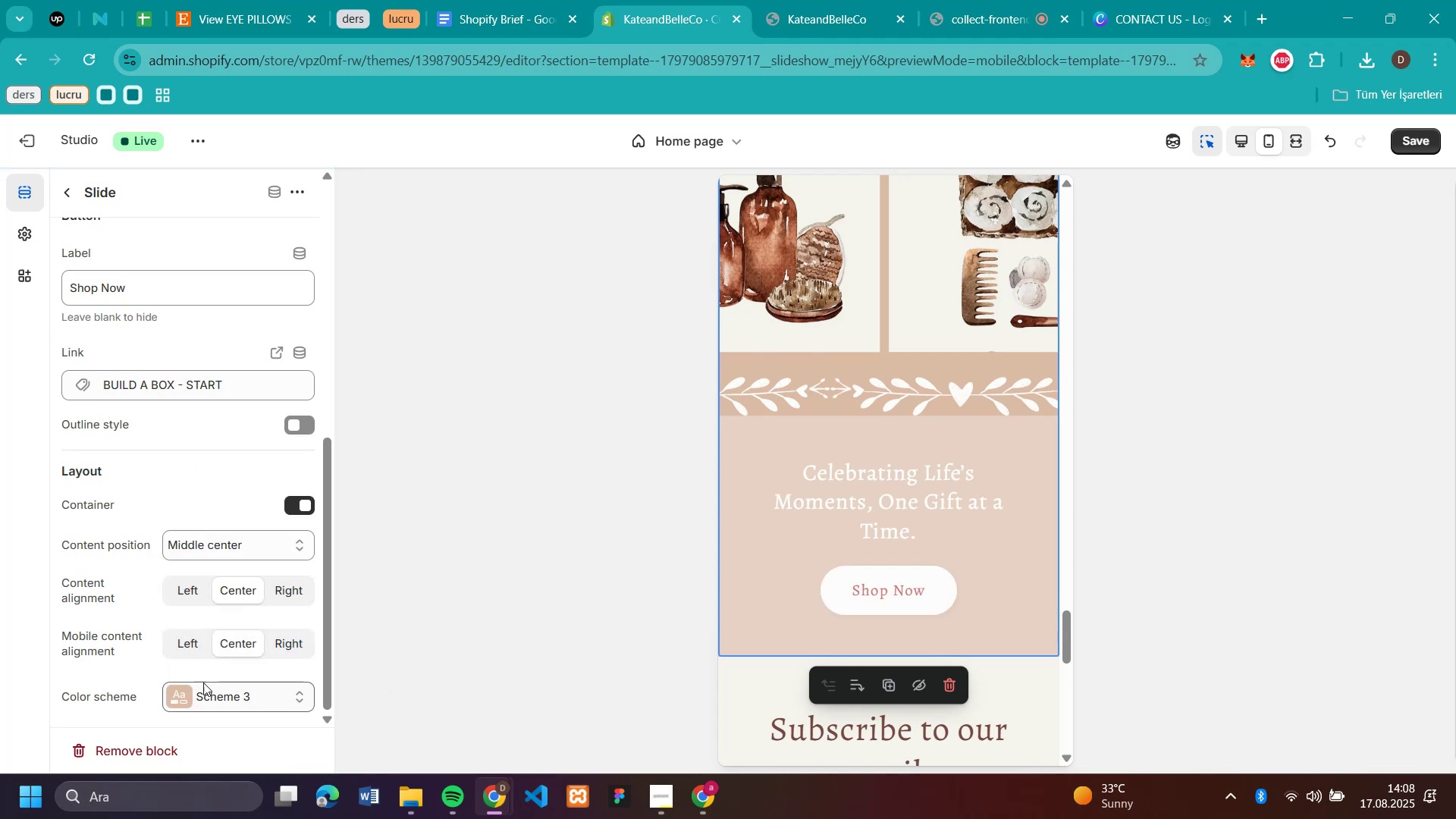 
left_click([210, 695])
 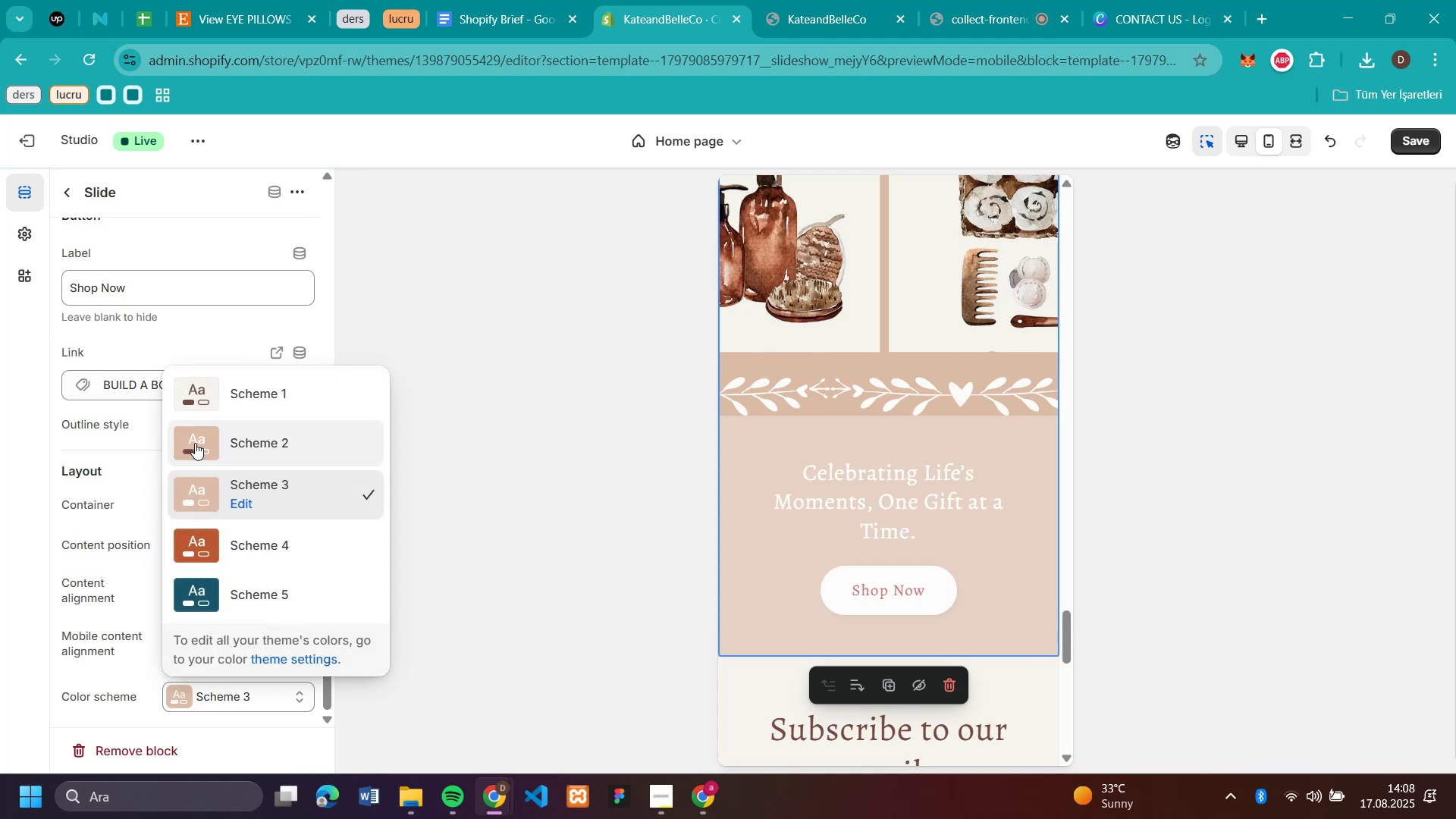 
left_click([195, 443])
 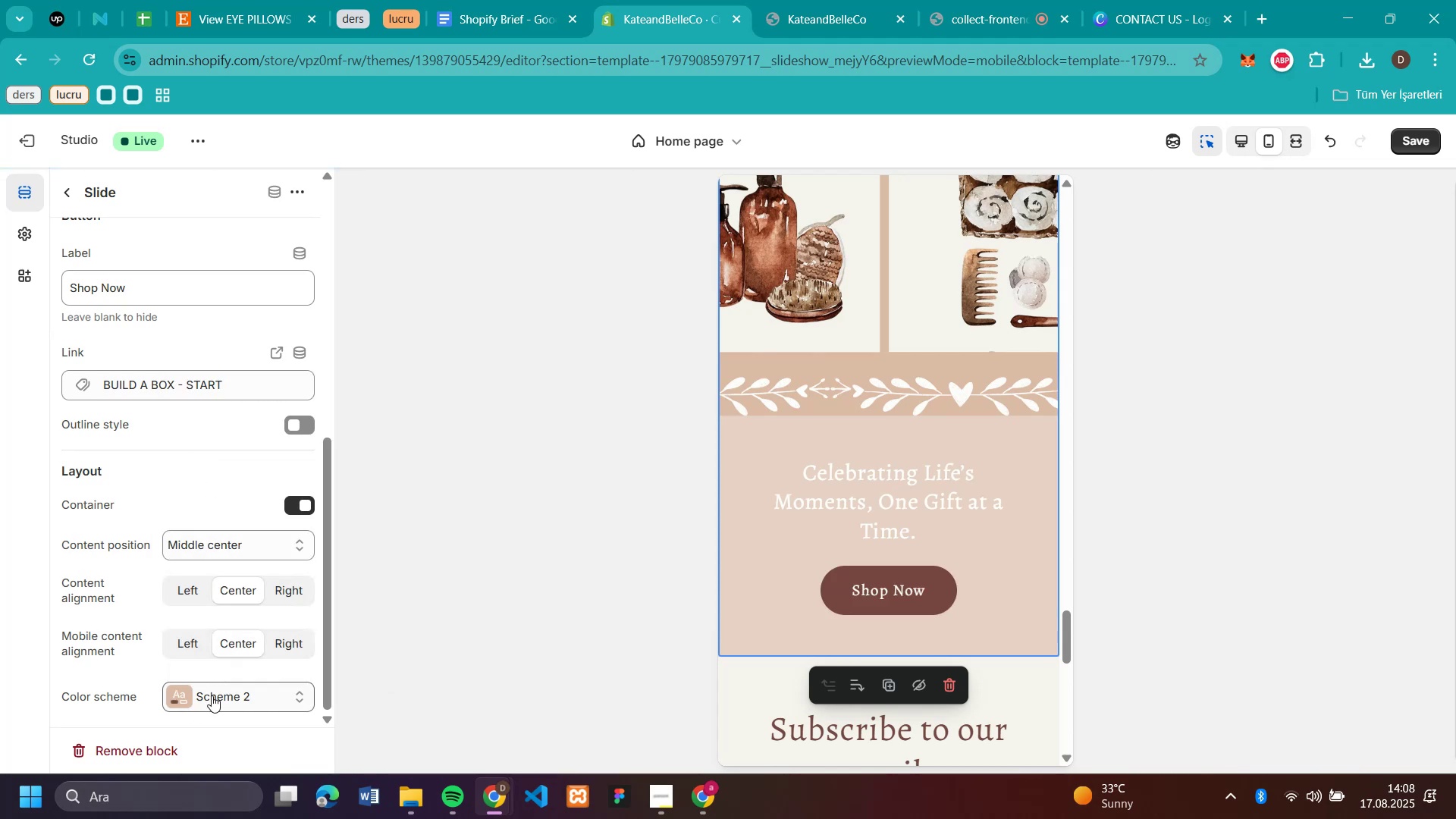 
left_click([212, 695])
 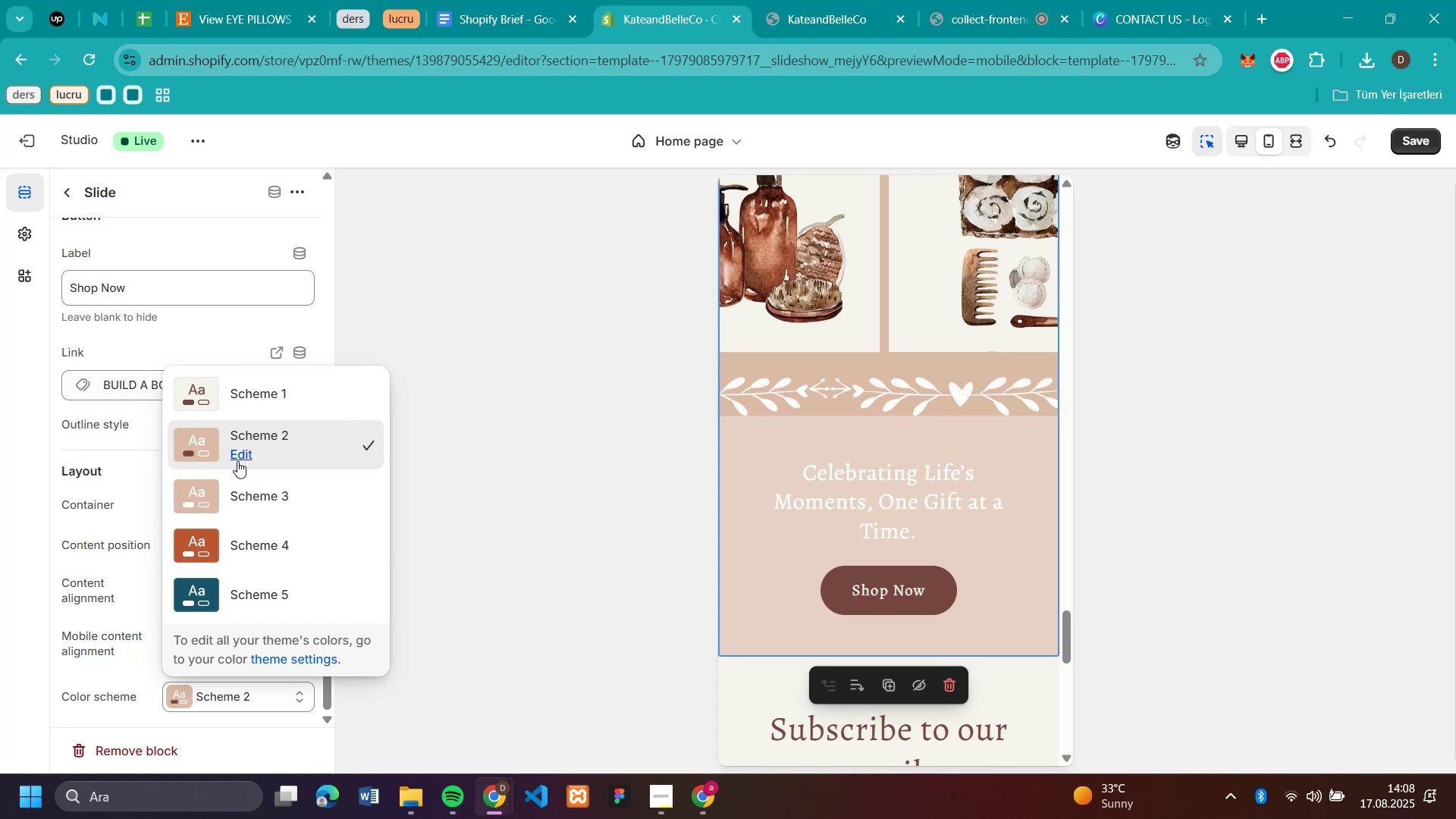 
left_click([237, 461])
 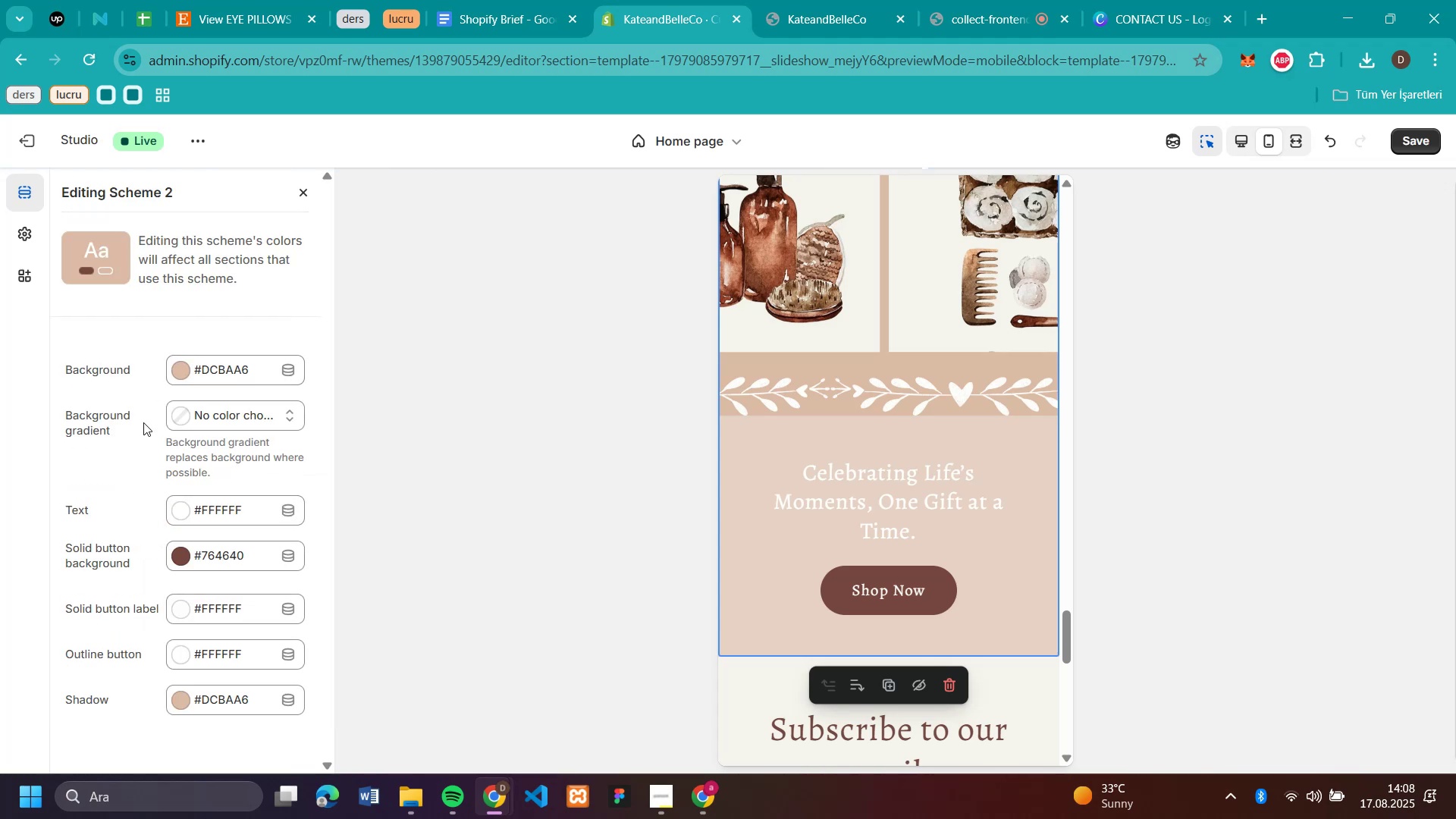 
scroll: coordinate [99, 512], scroll_direction: down, amount: 3.0
 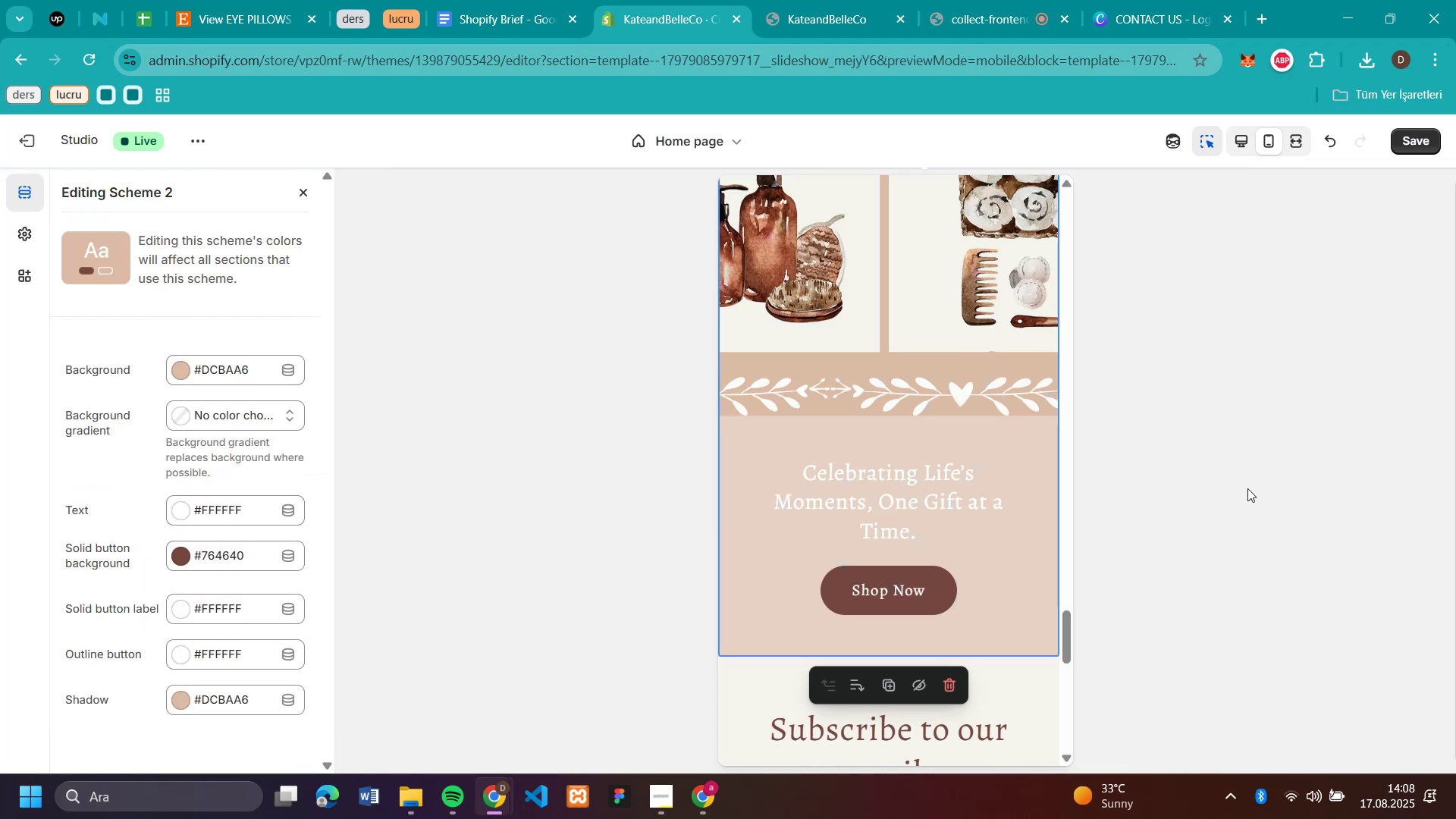 
left_click([1247, 488])
 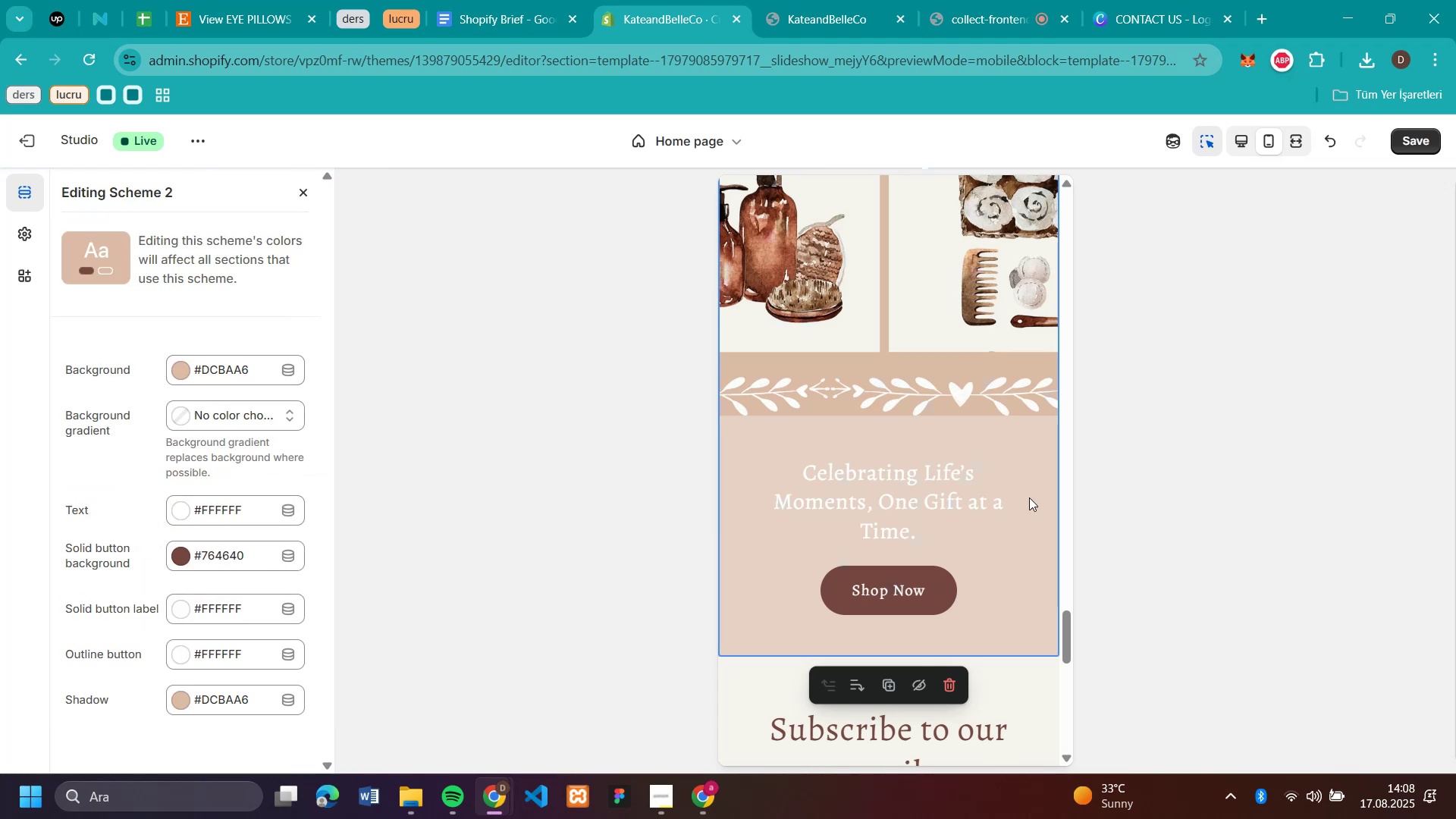 
scroll: coordinate [1028, 497], scroll_direction: down, amount: 3.0
 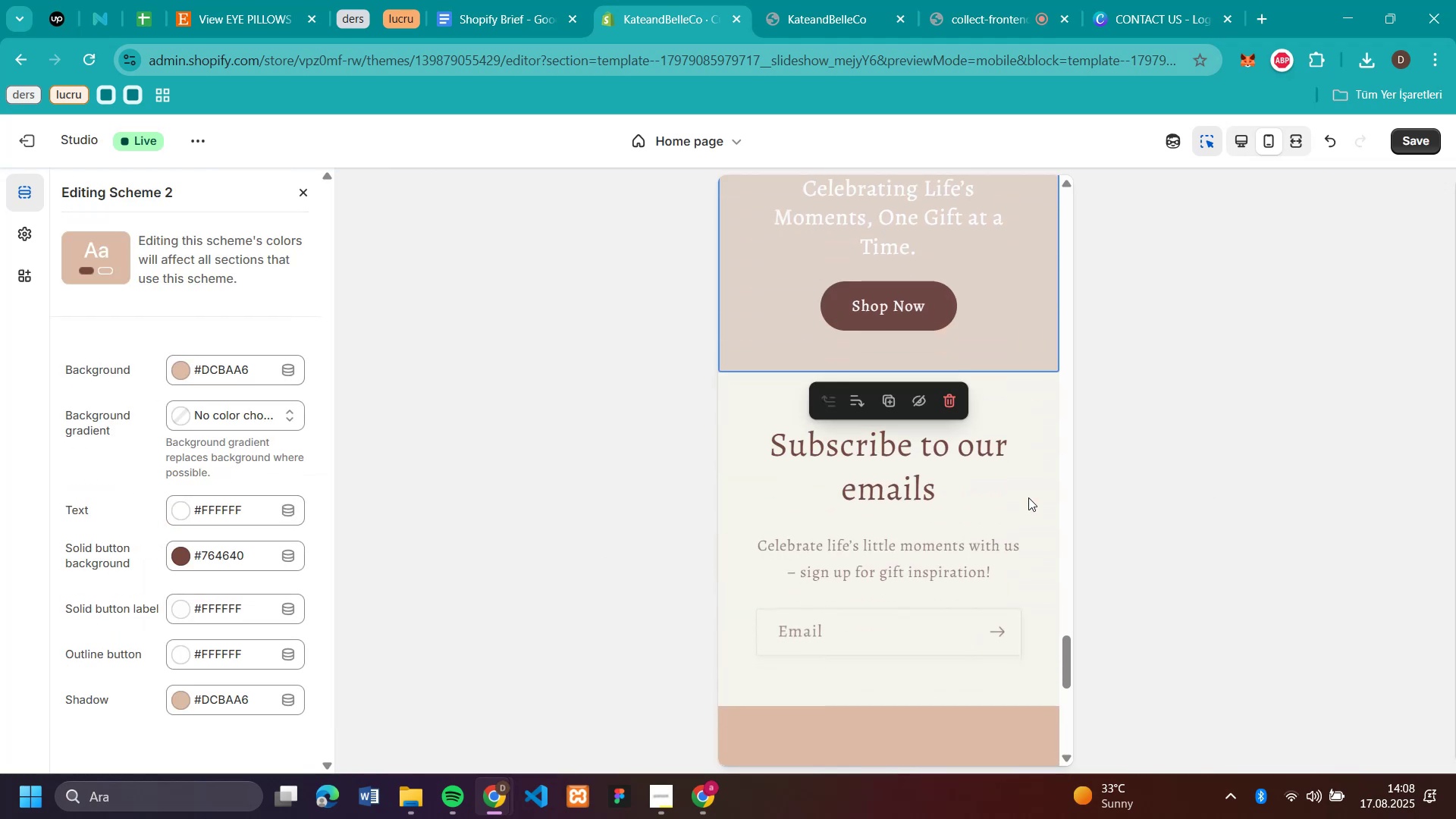 
scroll: coordinate [1028, 497], scroll_direction: none, amount: 0.0
 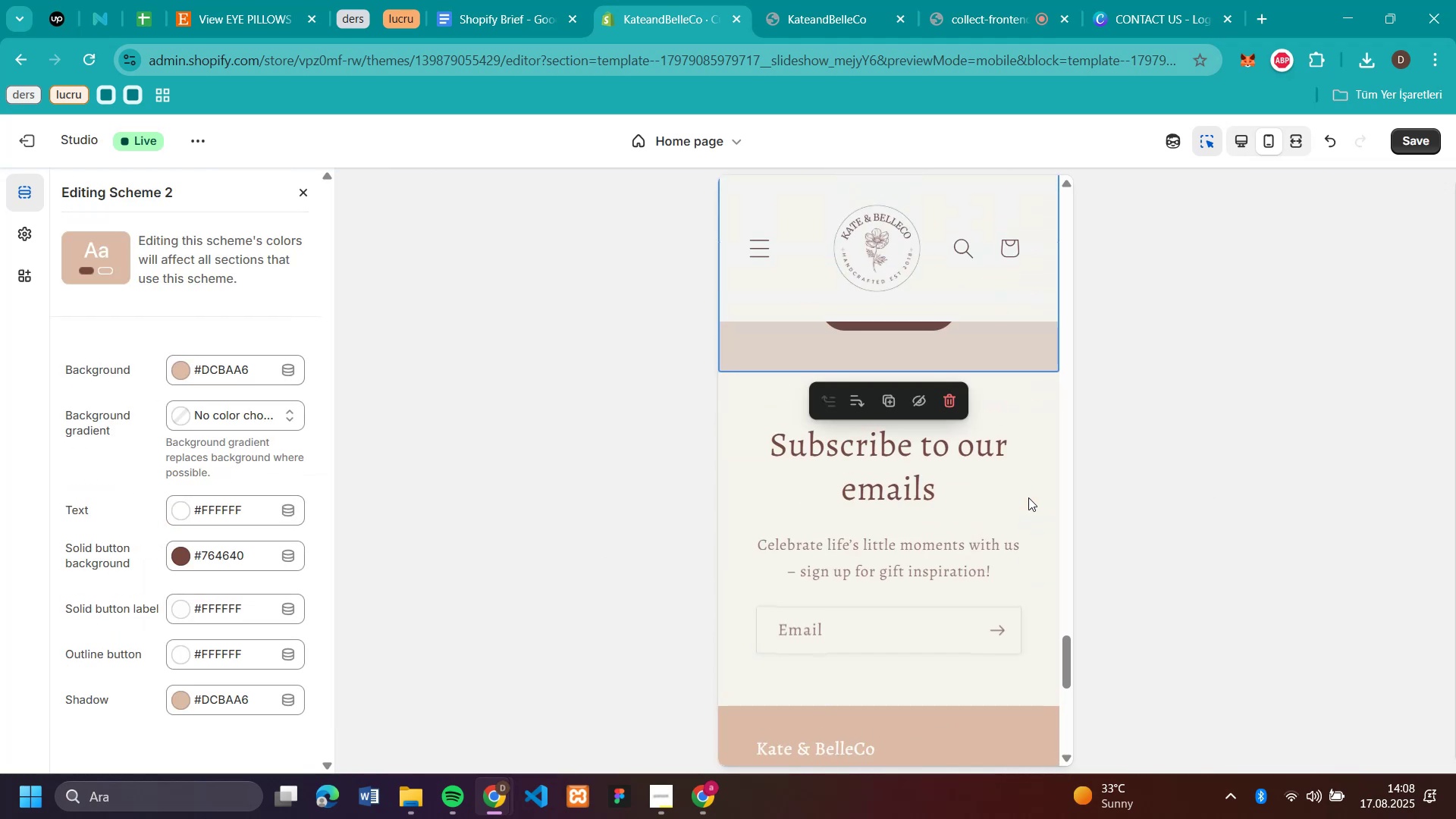 
scroll: coordinate [1028, 497], scroll_direction: down, amount: 2.0
 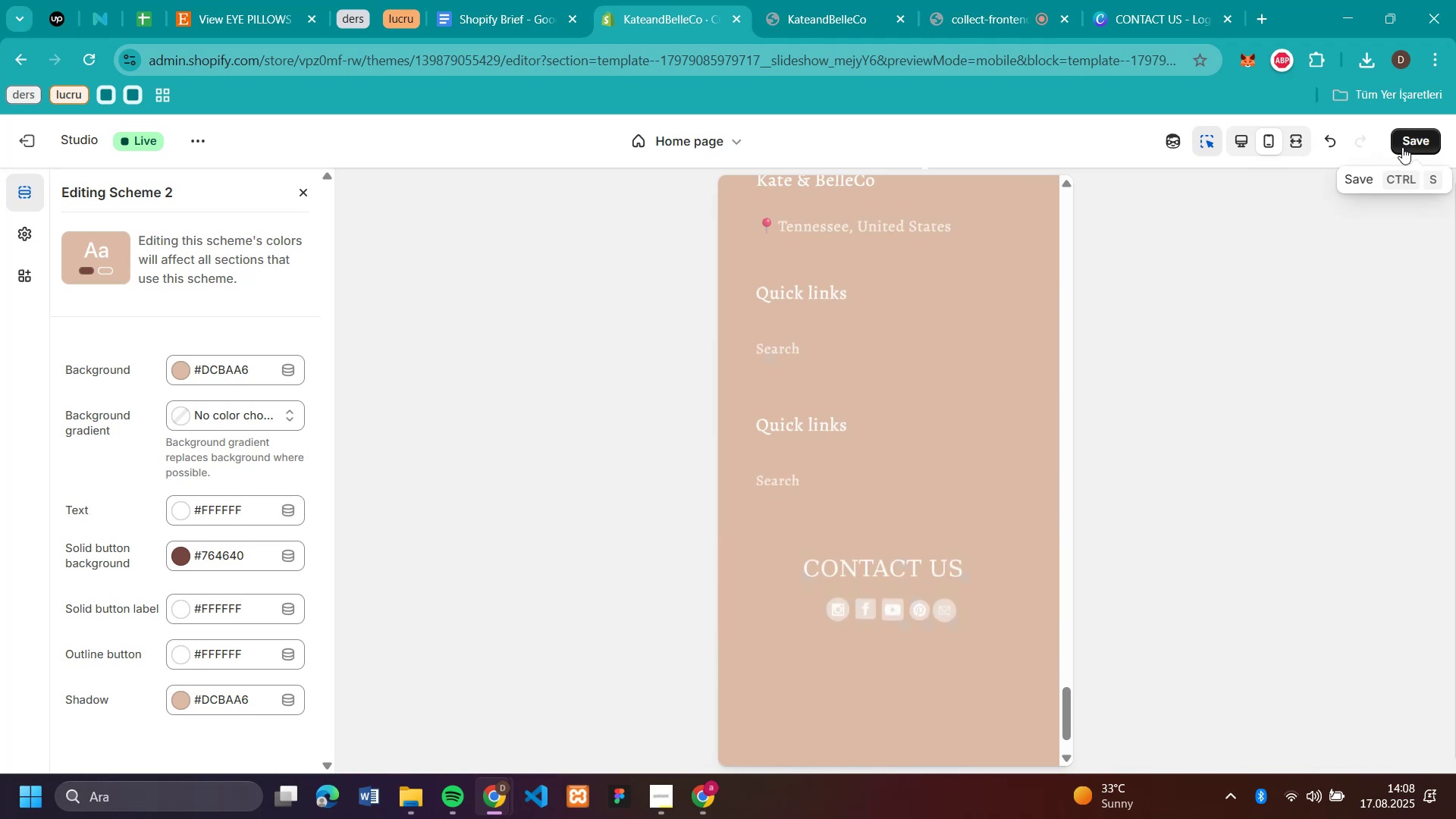 
left_click([1405, 147])
 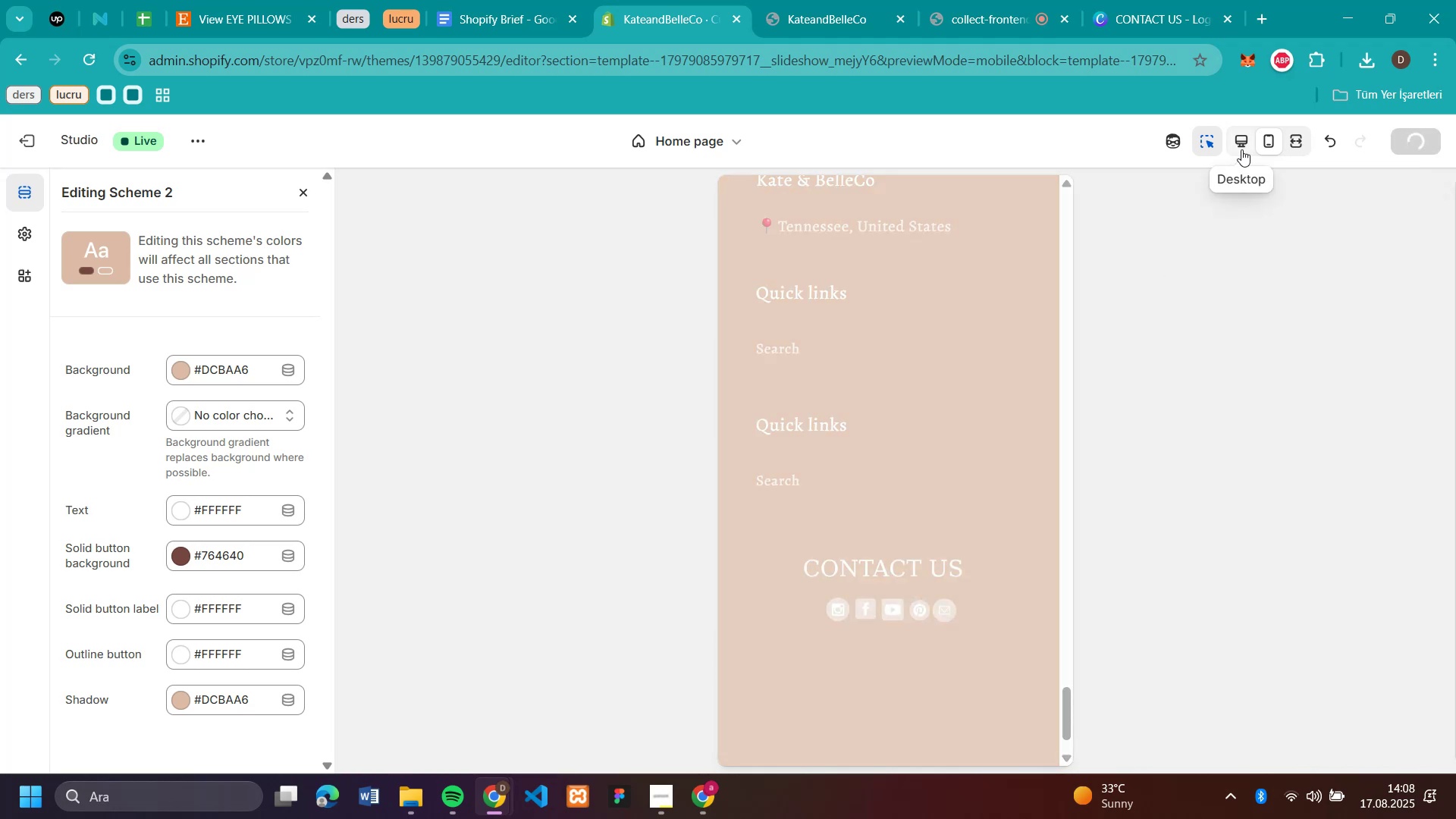 
left_click([1241, 149])
 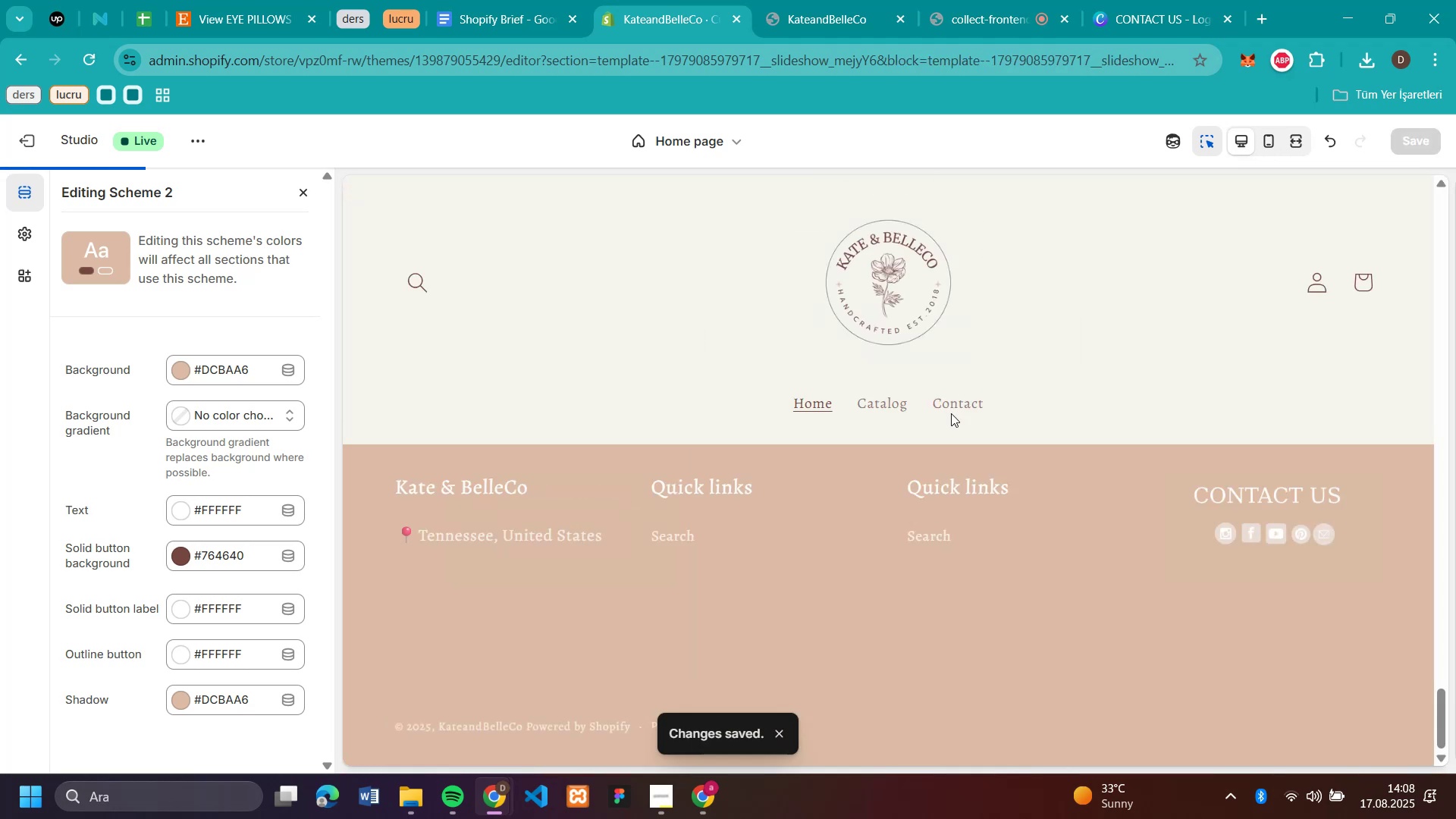 
scroll: coordinate [1291, 446], scroll_direction: up, amount: 56.0
 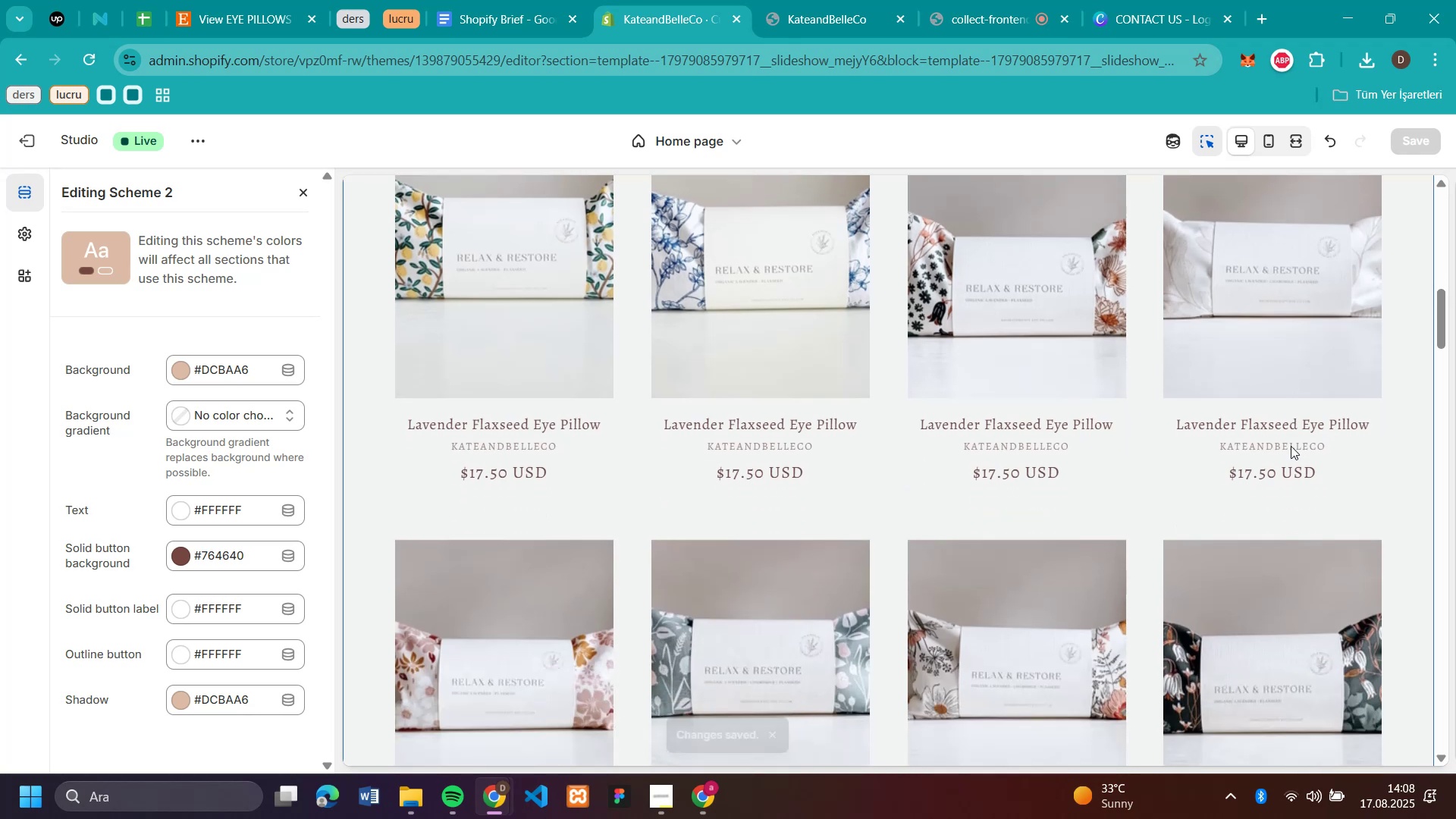 
scroll: coordinate [1291, 453], scroll_direction: down, amount: 5.0
 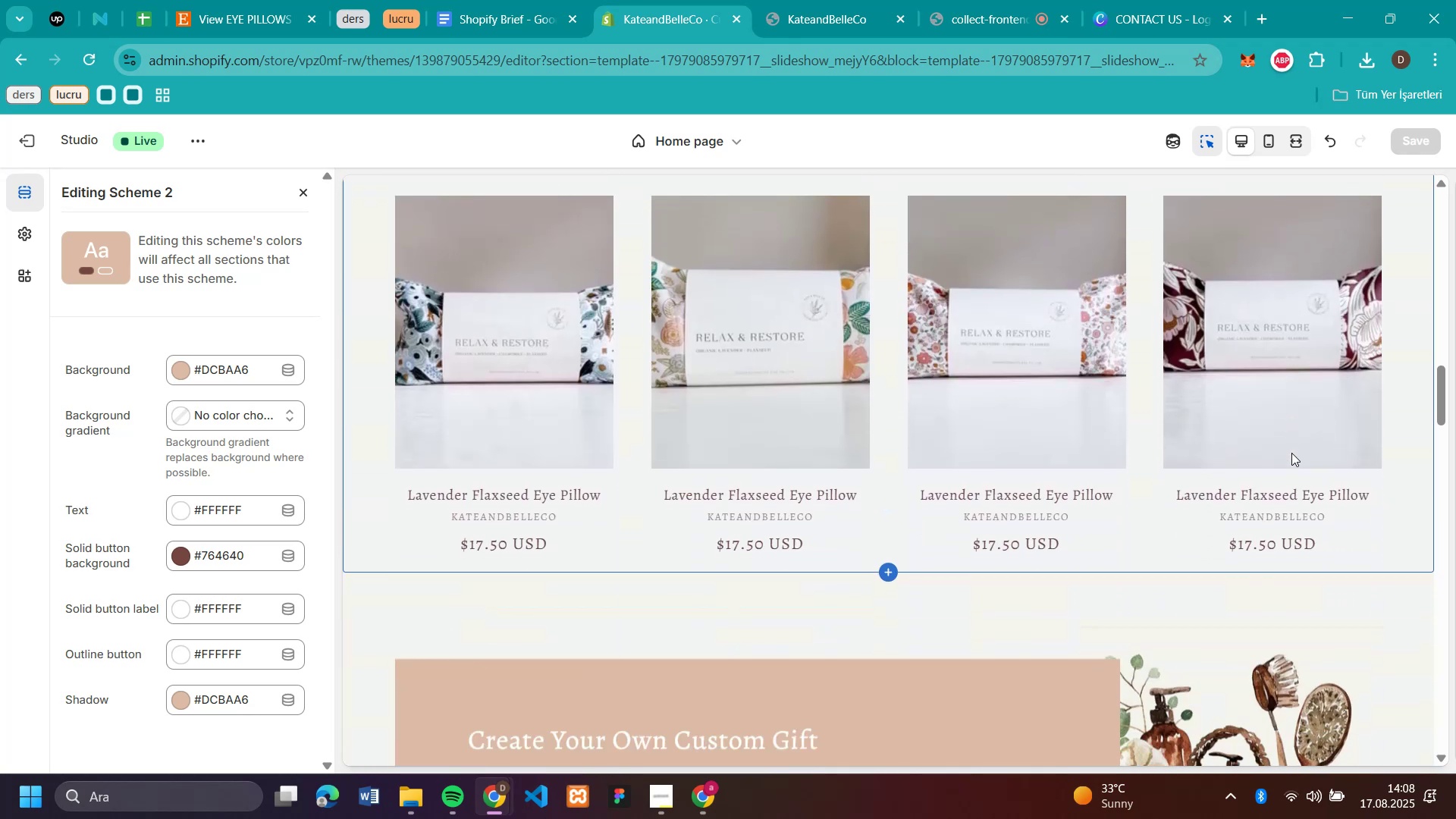 
scroll: coordinate [1291, 453], scroll_direction: up, amount: 10.0
 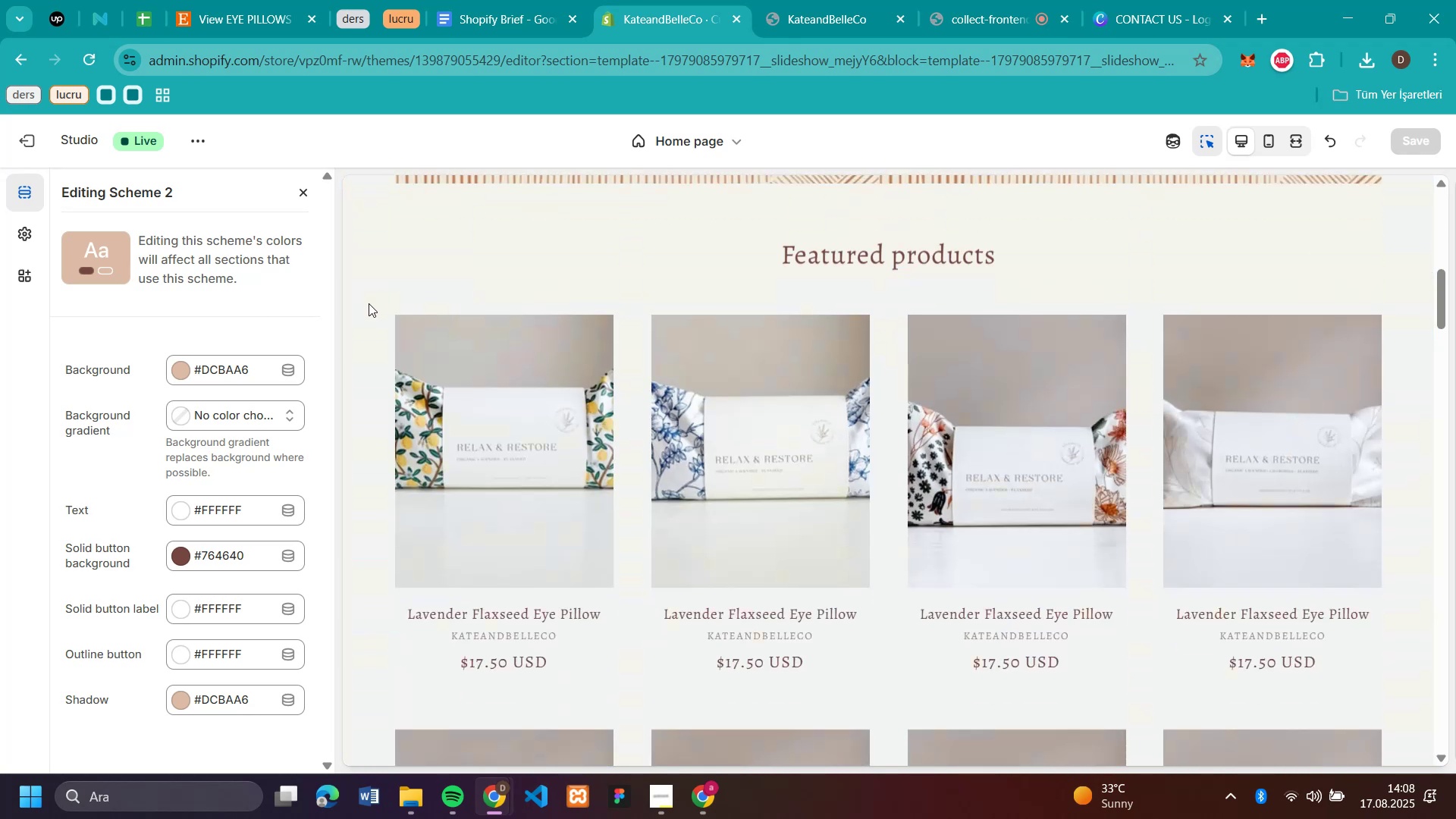 
left_click([377, 311])
 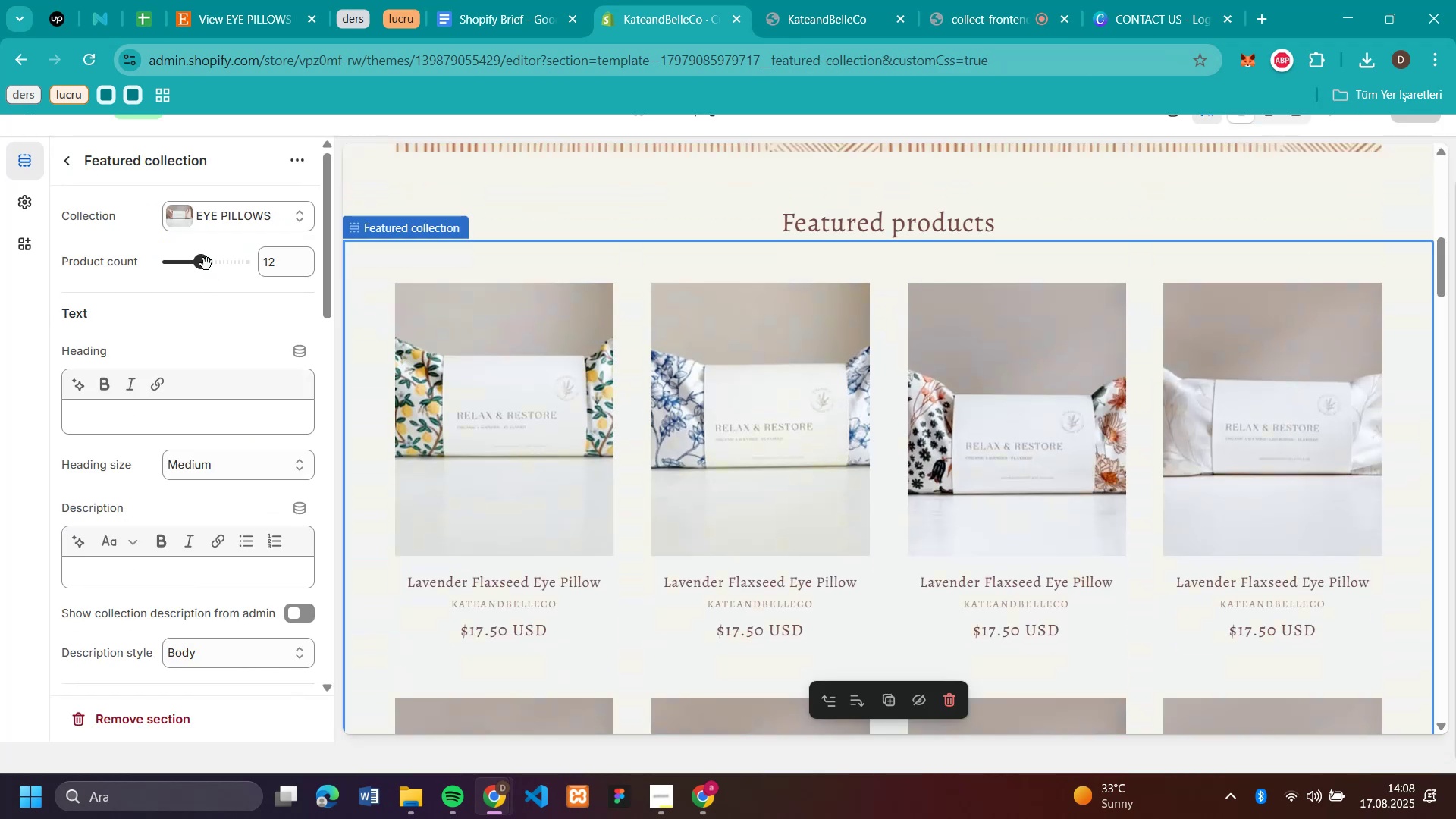 
left_click_drag(start_coordinate=[202, 262], to_coordinate=[188, 267])
 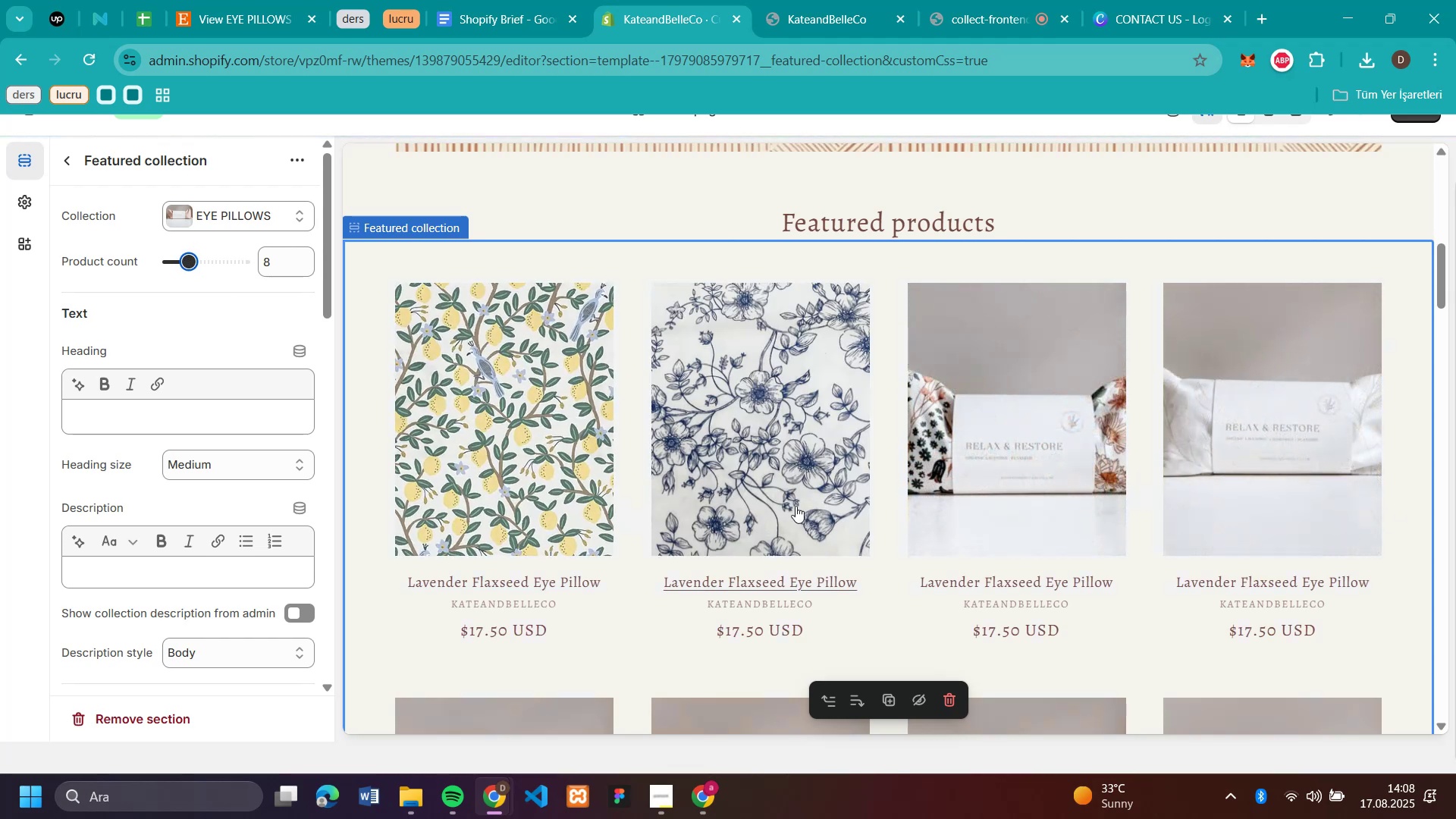 
scroll: coordinate [1247, 617], scroll_direction: down, amount: 6.0
 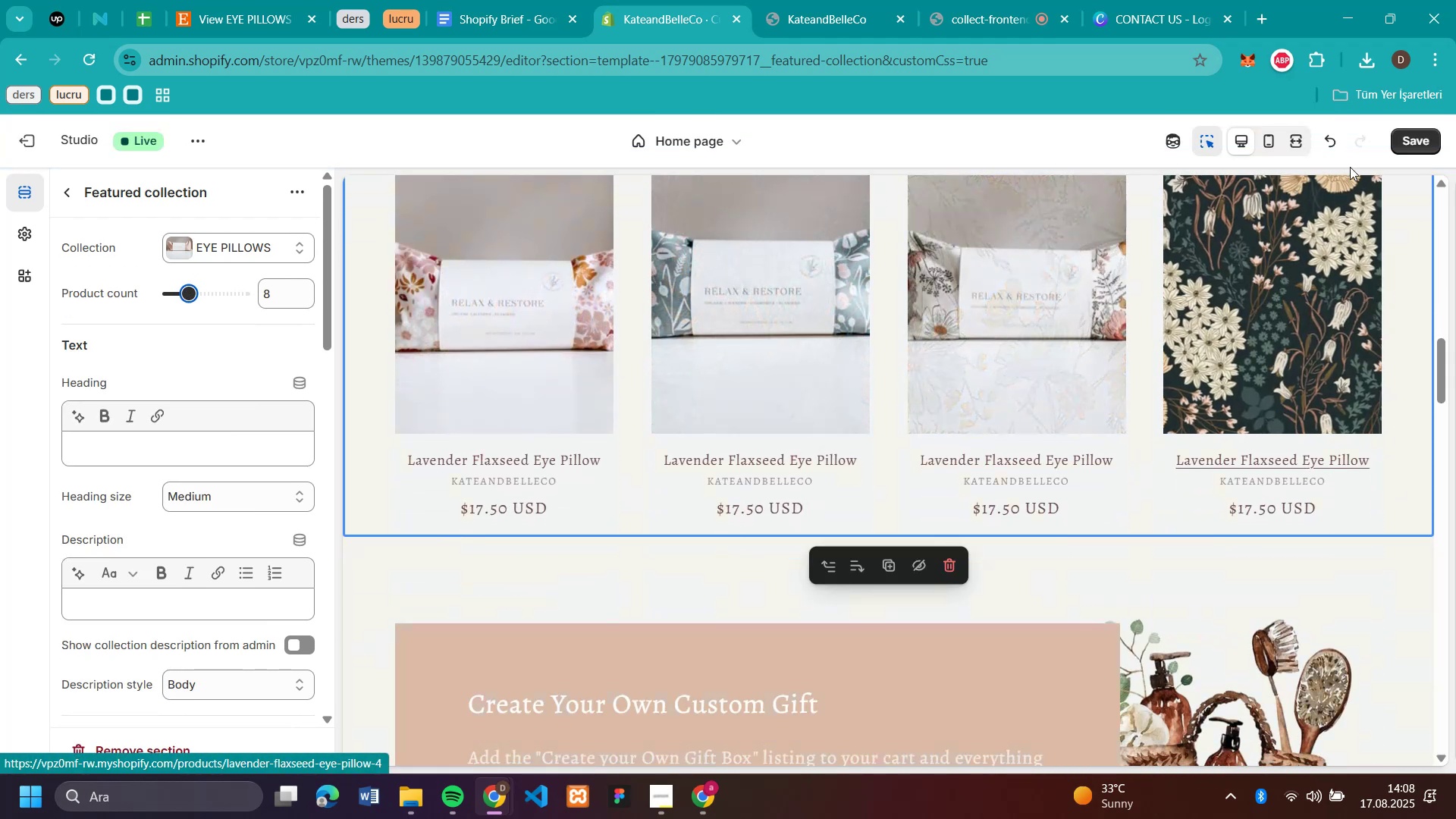 
left_click([1410, 144])
 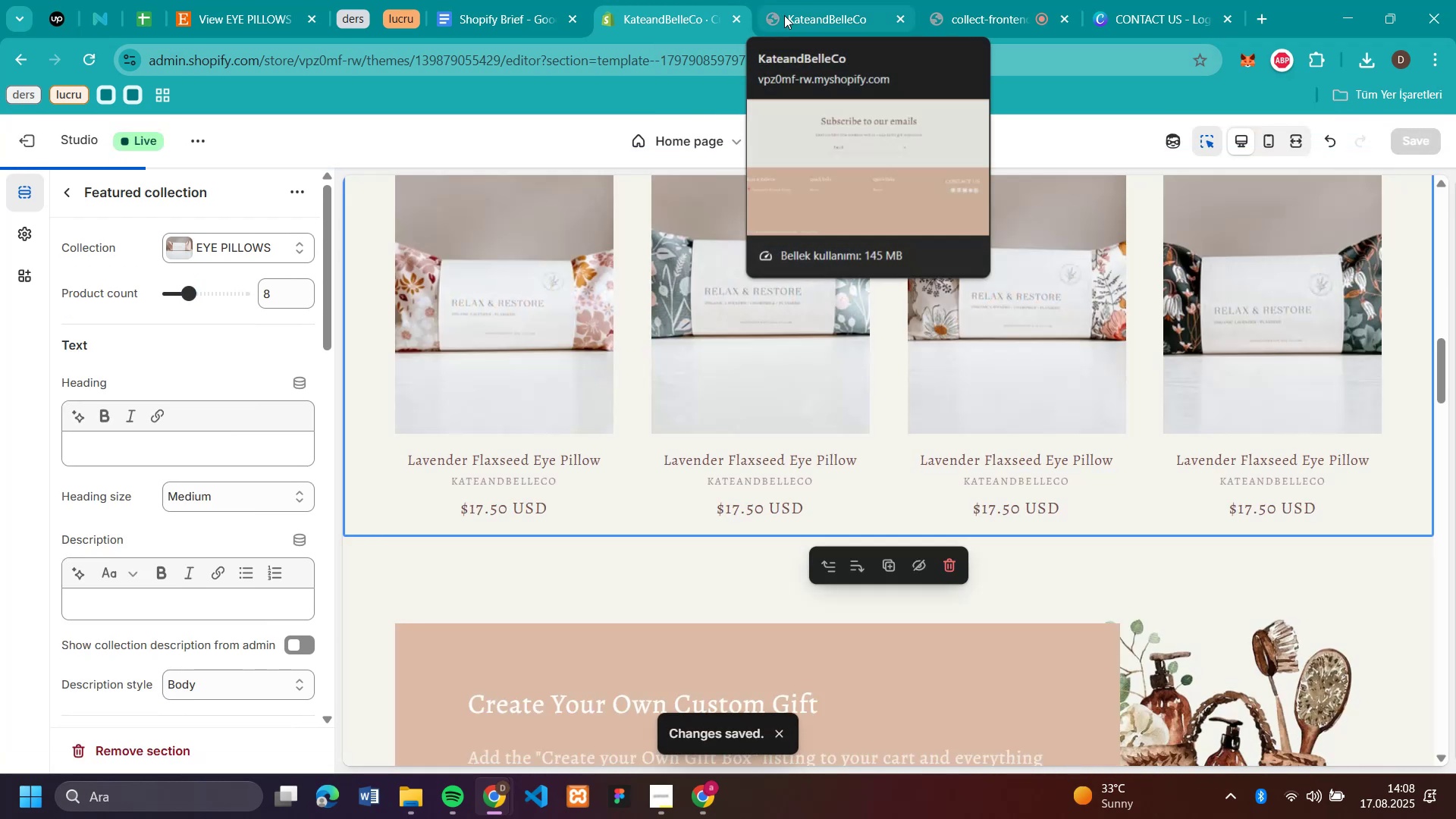 
left_click([784, 15])
 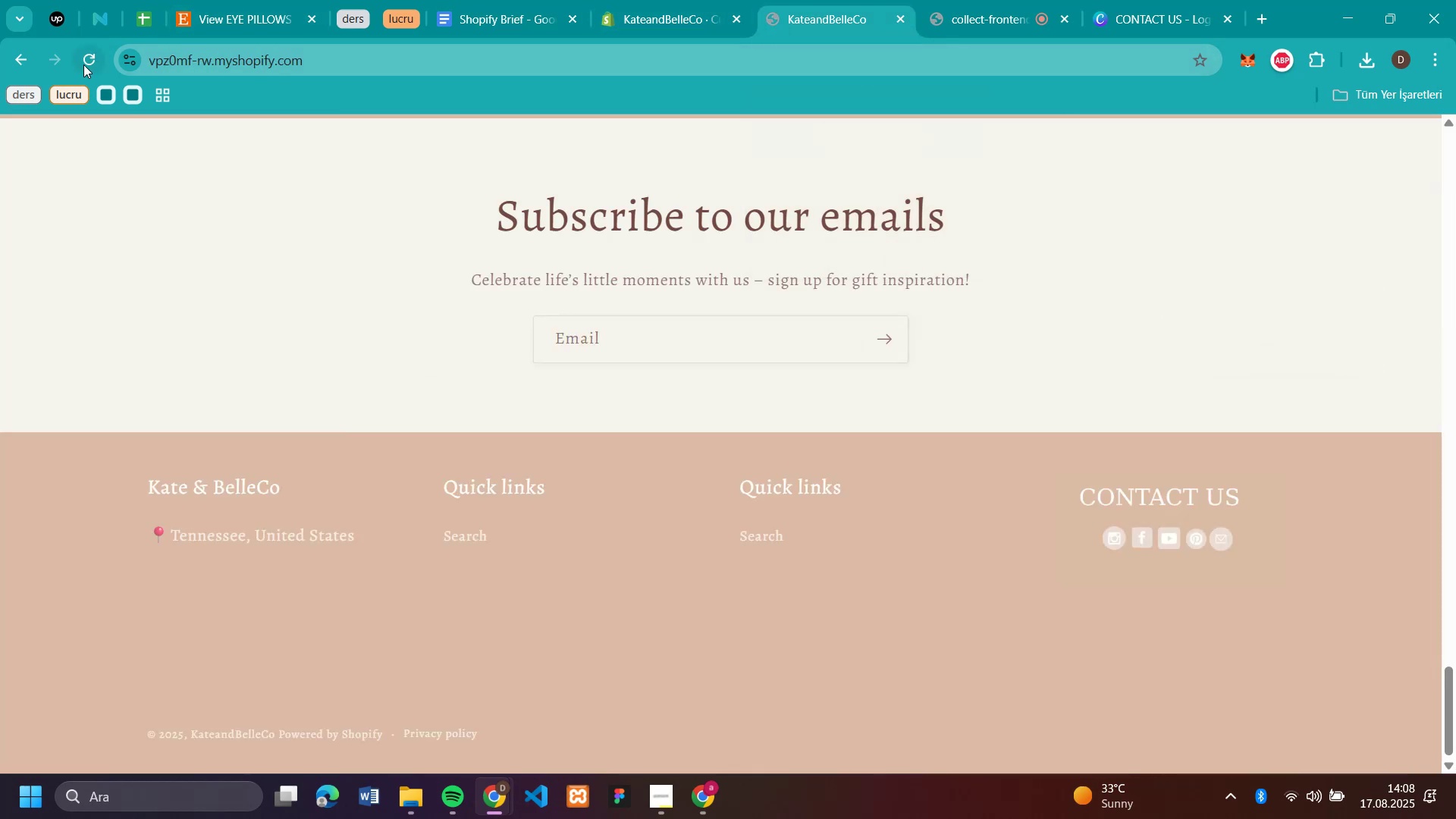 
left_click([83, 64])
 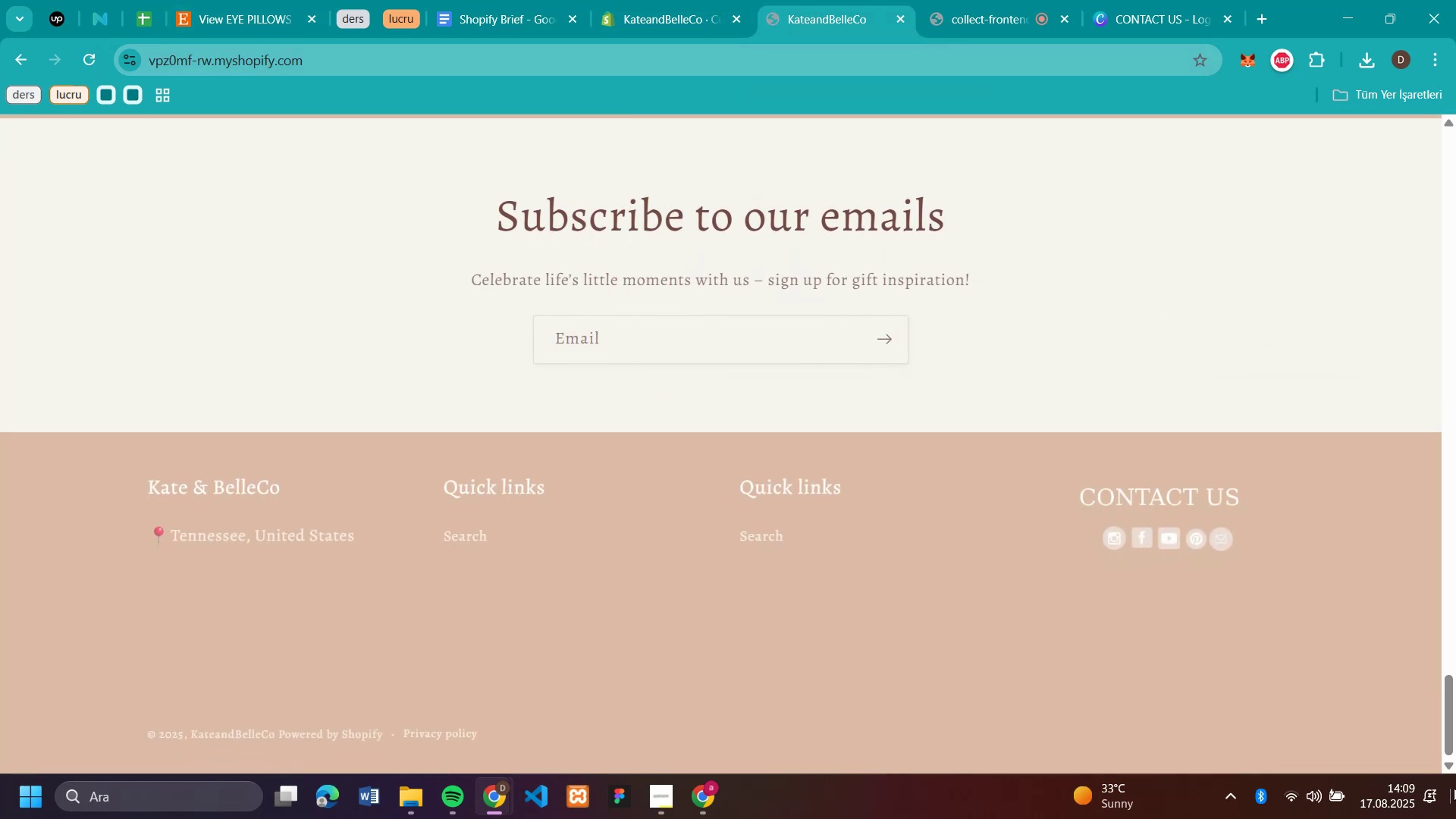 
left_click_drag(start_coordinate=[1448, 742], to_coordinate=[1455, 133])
 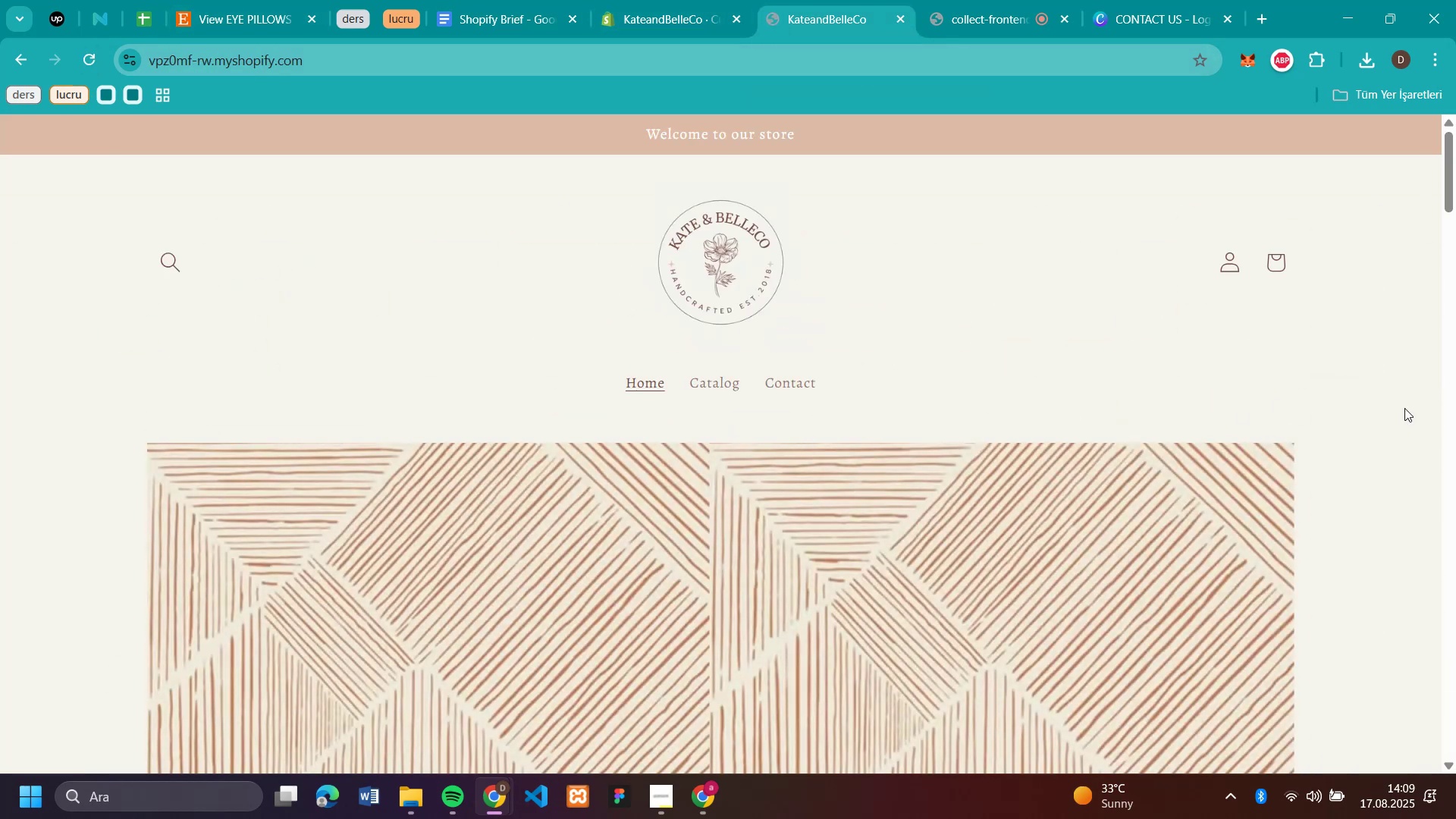 
scroll: coordinate [1429, 417], scroll_direction: down, amount: 7.0
 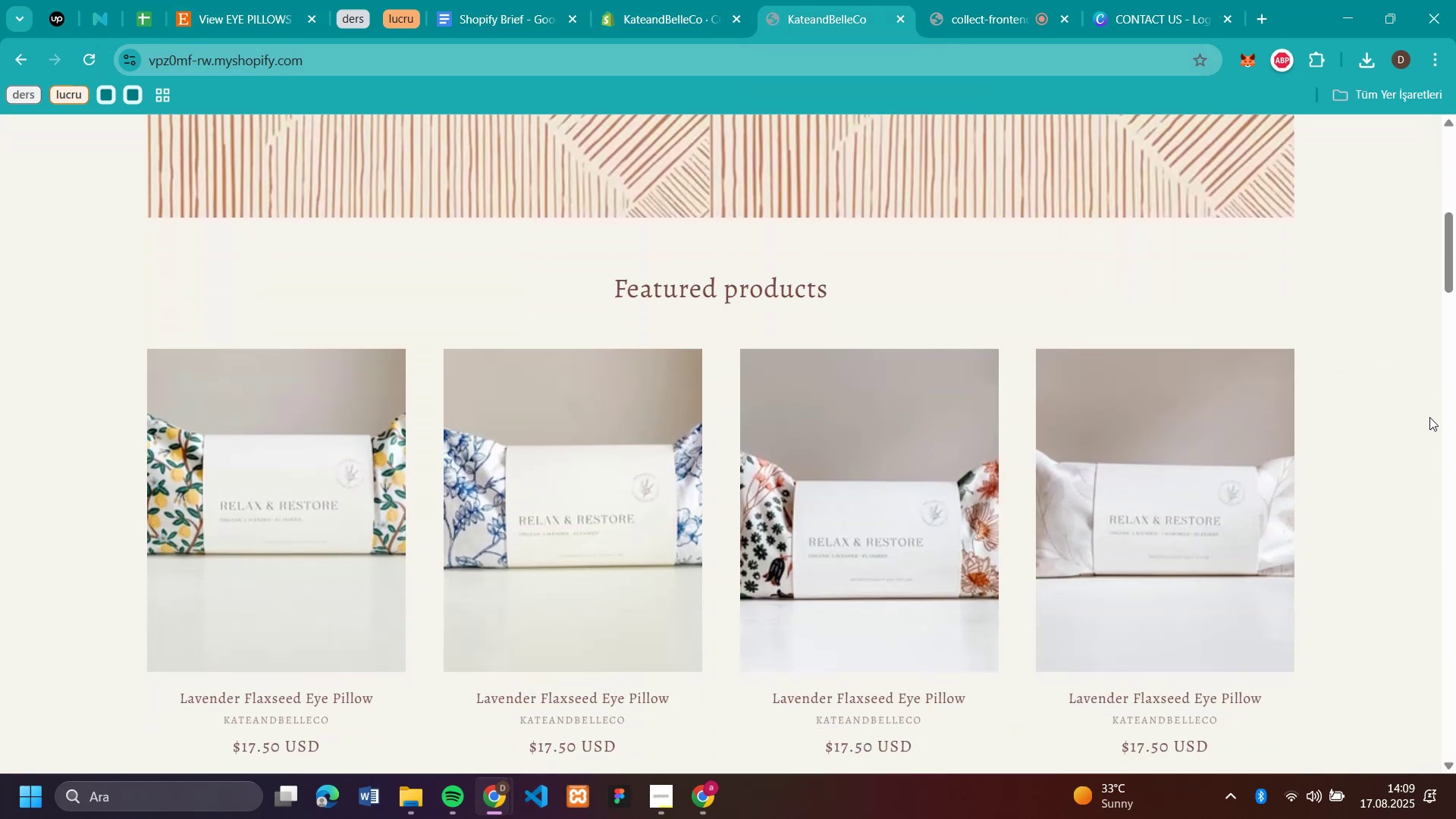 
scroll: coordinate [1429, 417], scroll_direction: none, amount: 0.0
 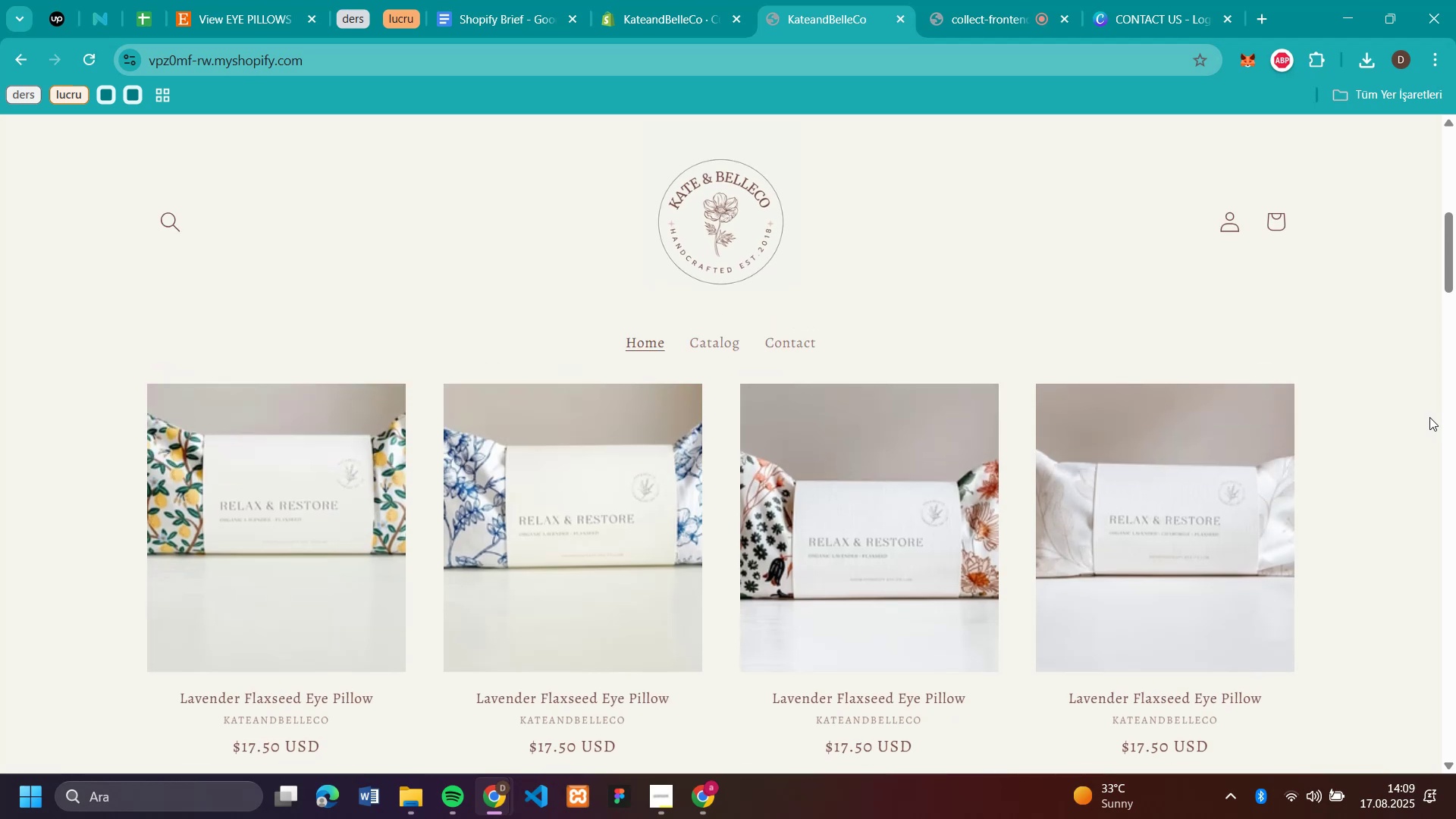 
scroll: coordinate [1429, 417], scroll_direction: down, amount: 11.0
 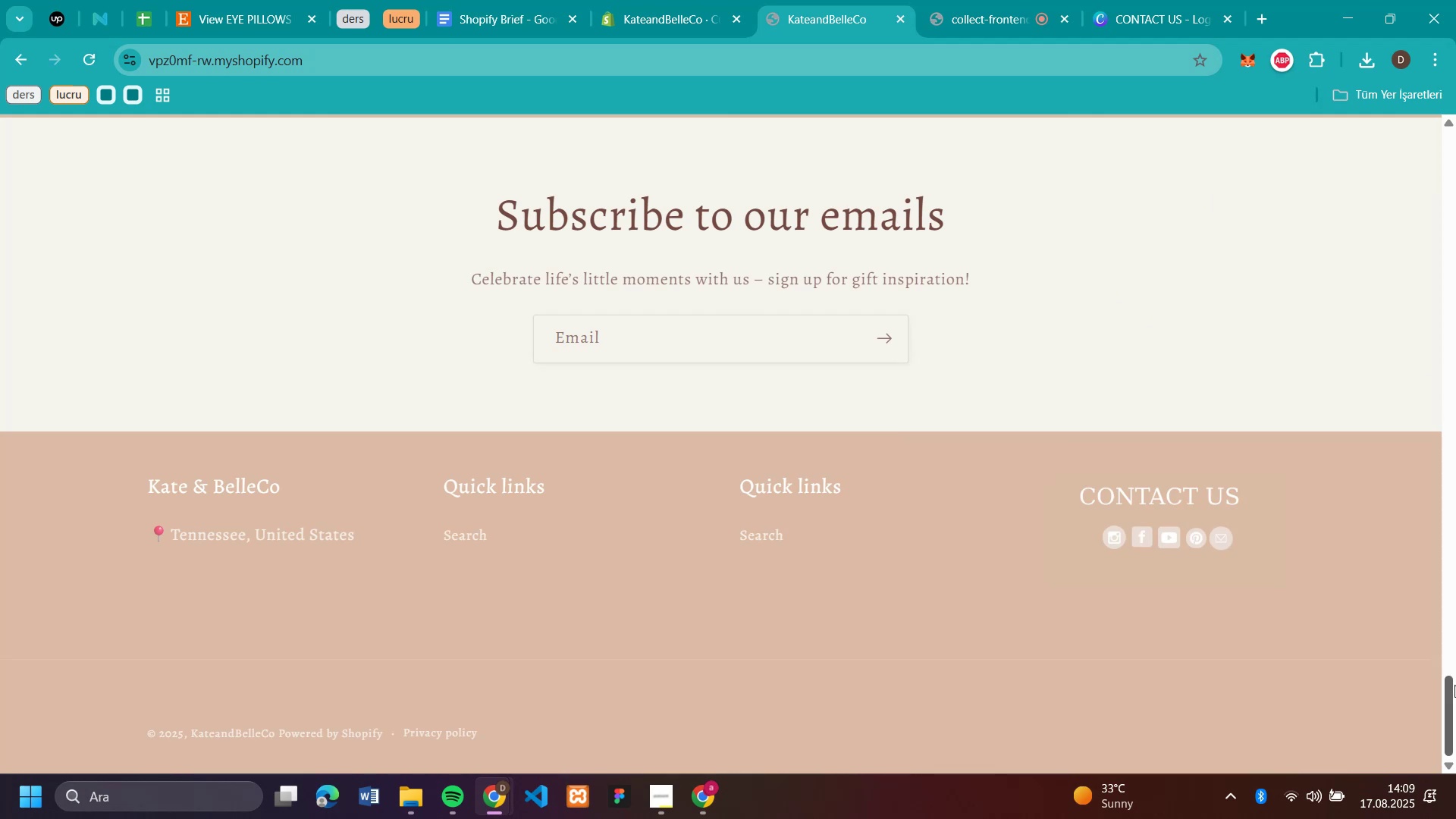 
left_click_drag(start_coordinate=[1446, 708], to_coordinate=[1455, 56])
 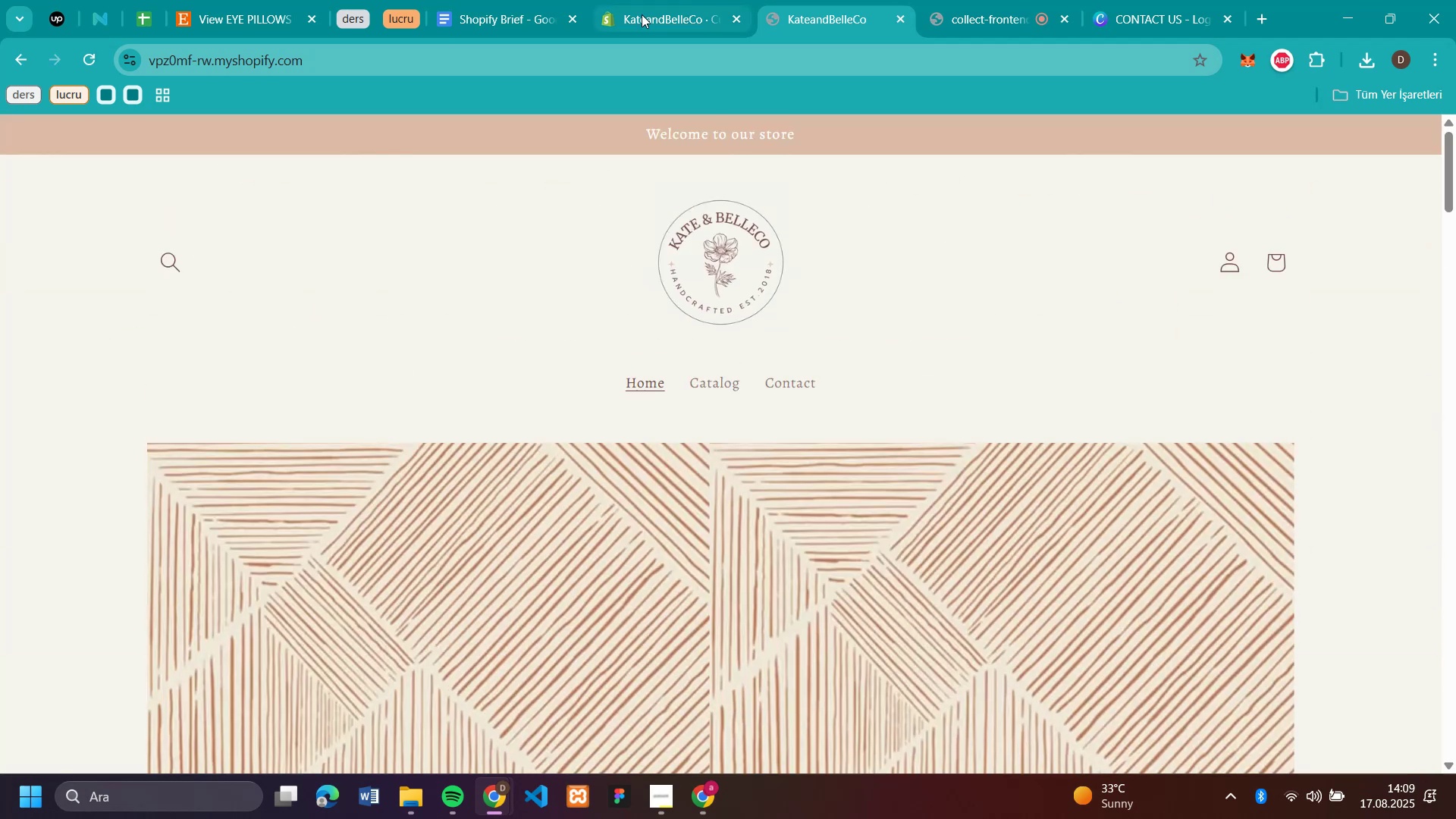 
left_click([642, 14])
 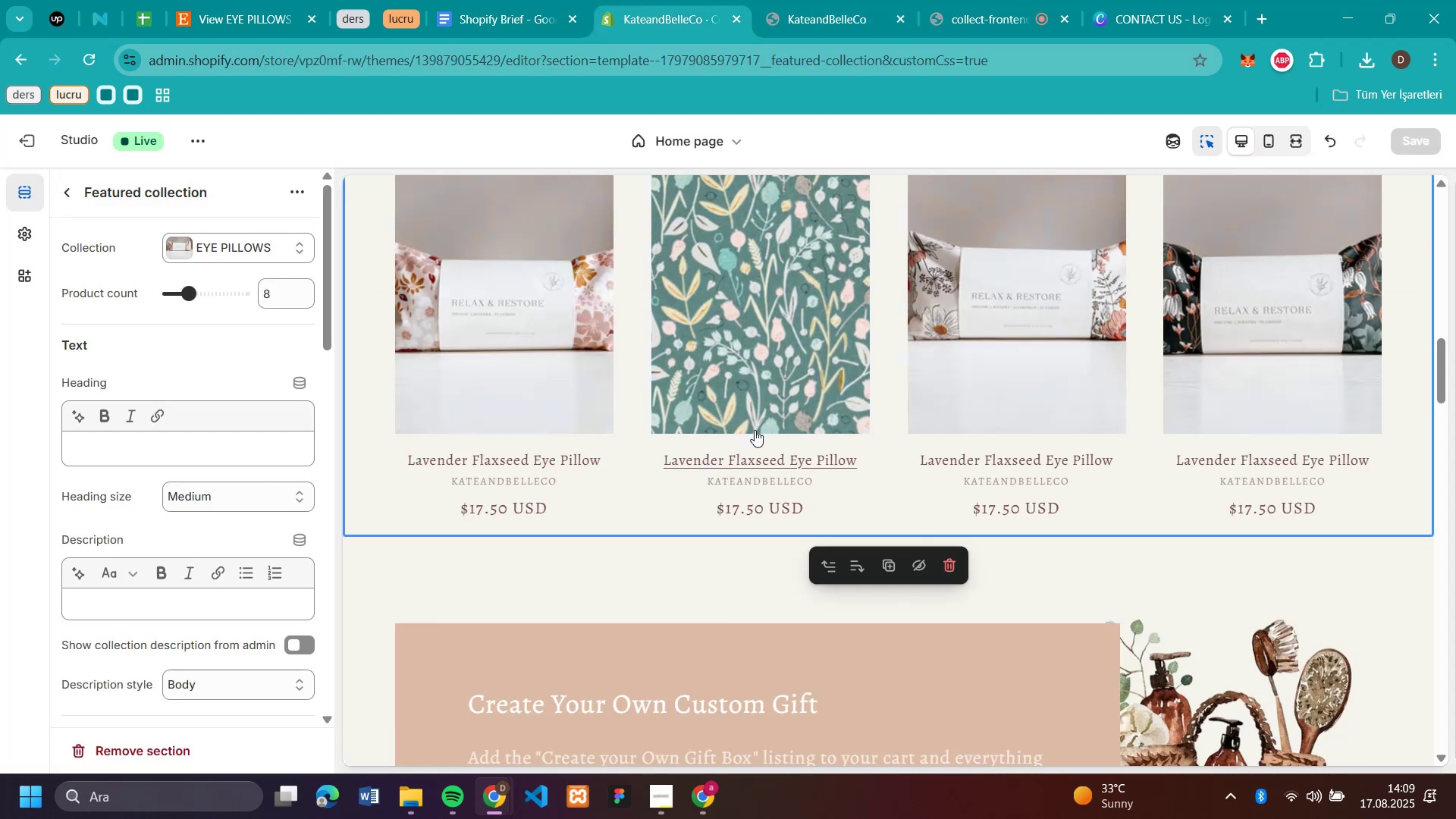 
scroll: coordinate [752, 422], scroll_direction: up, amount: 18.0
 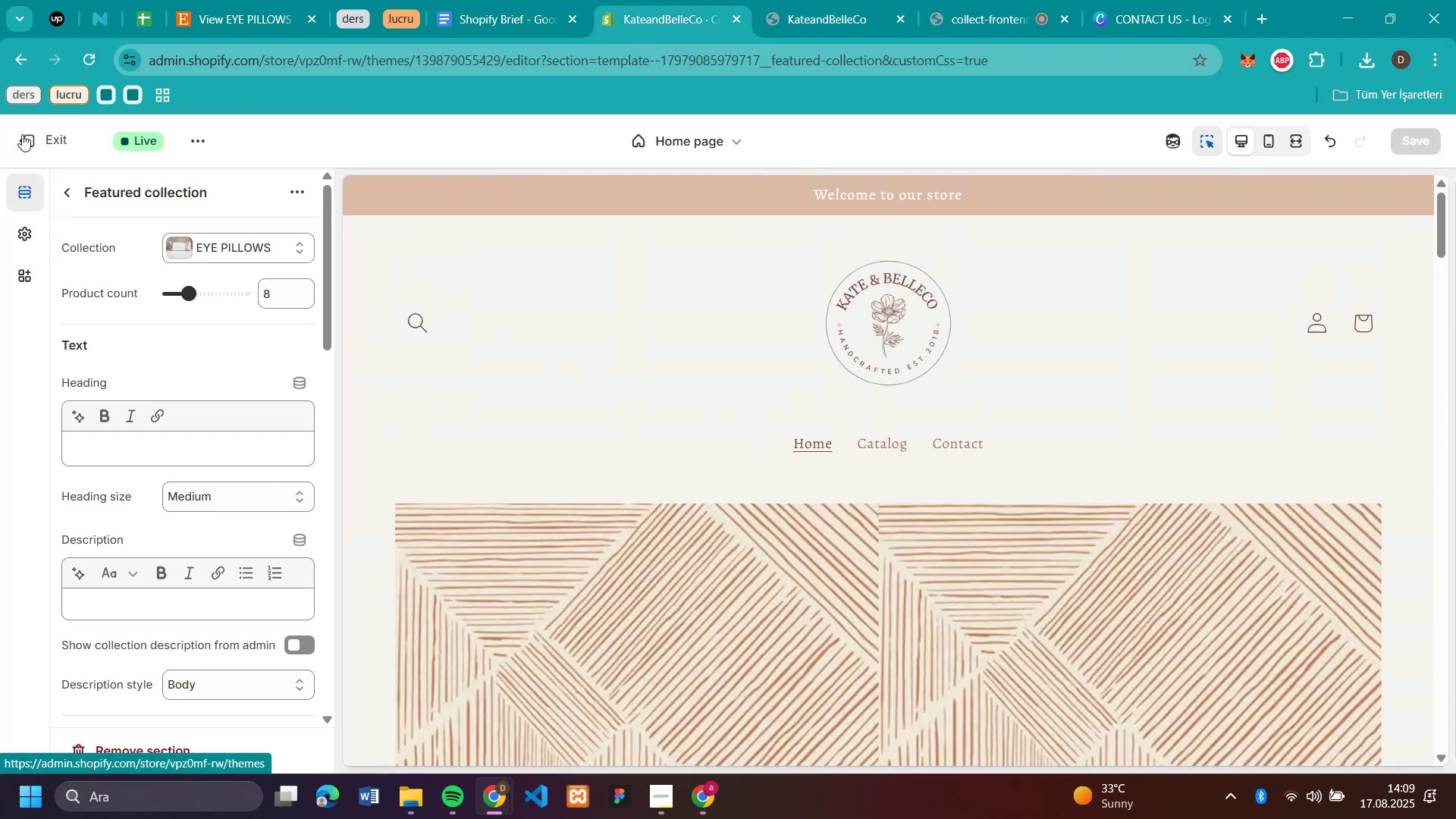 
left_click([22, 134])
 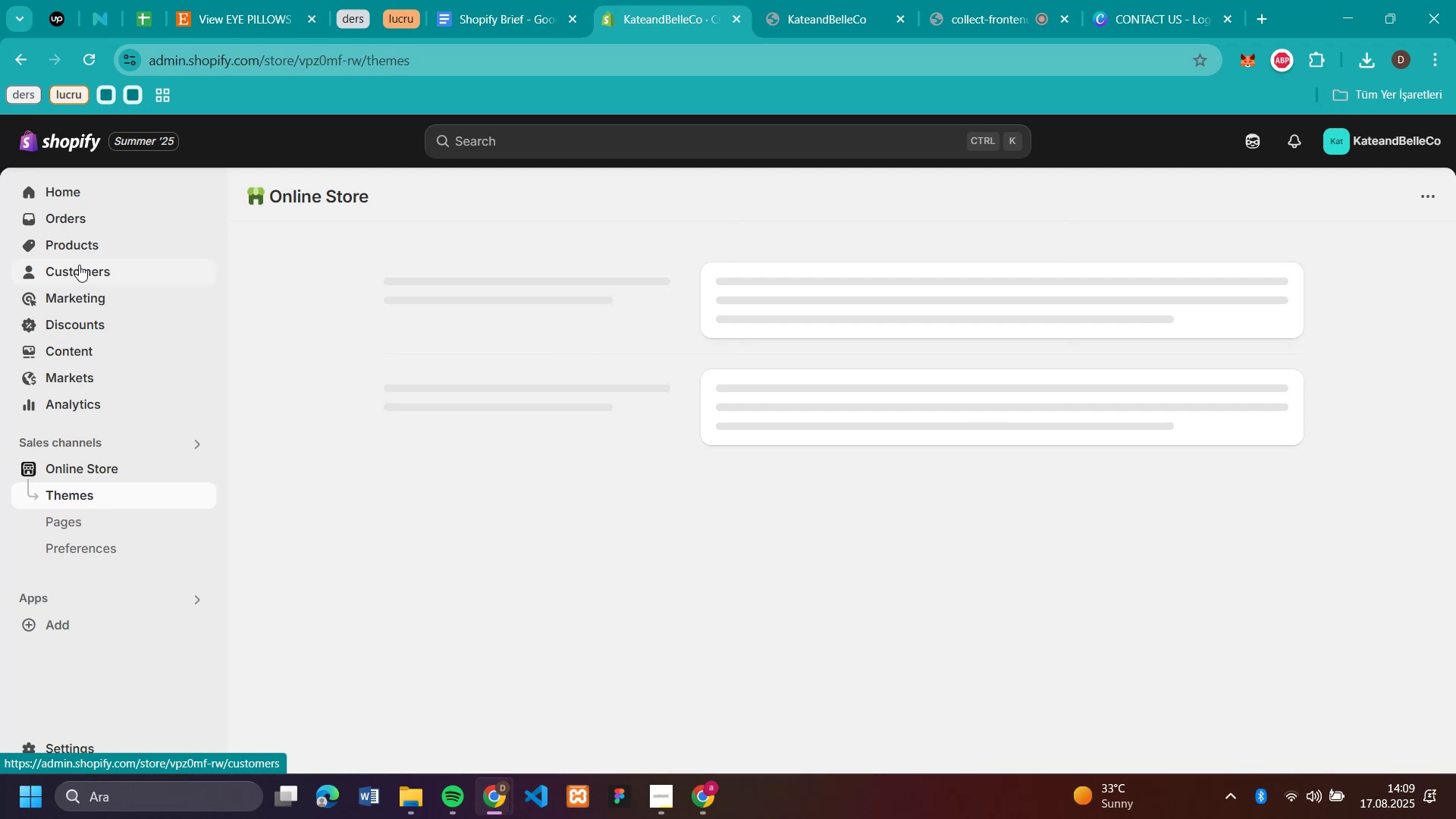 
left_click([79, 240])
 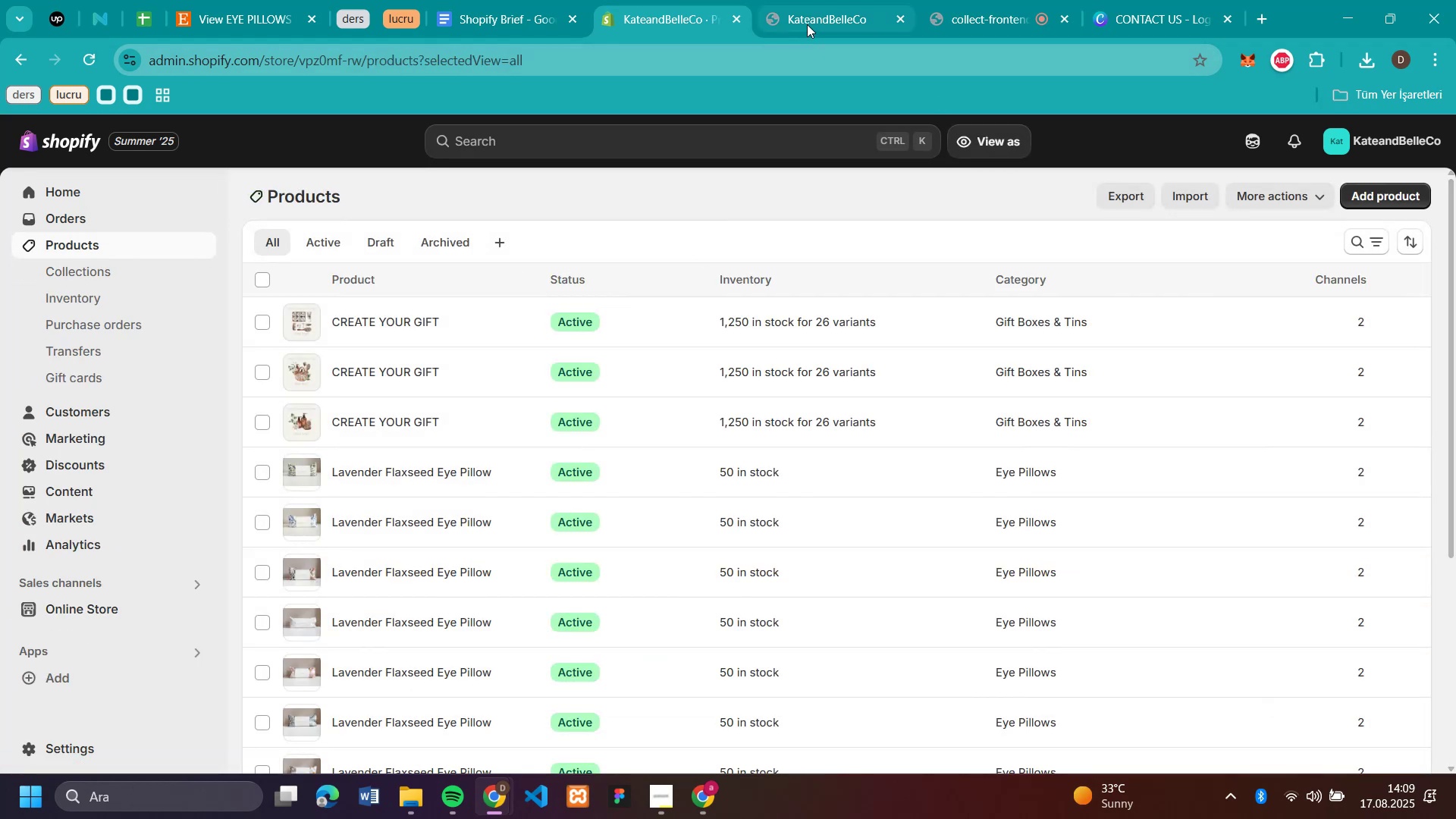 
left_click([977, 25])
 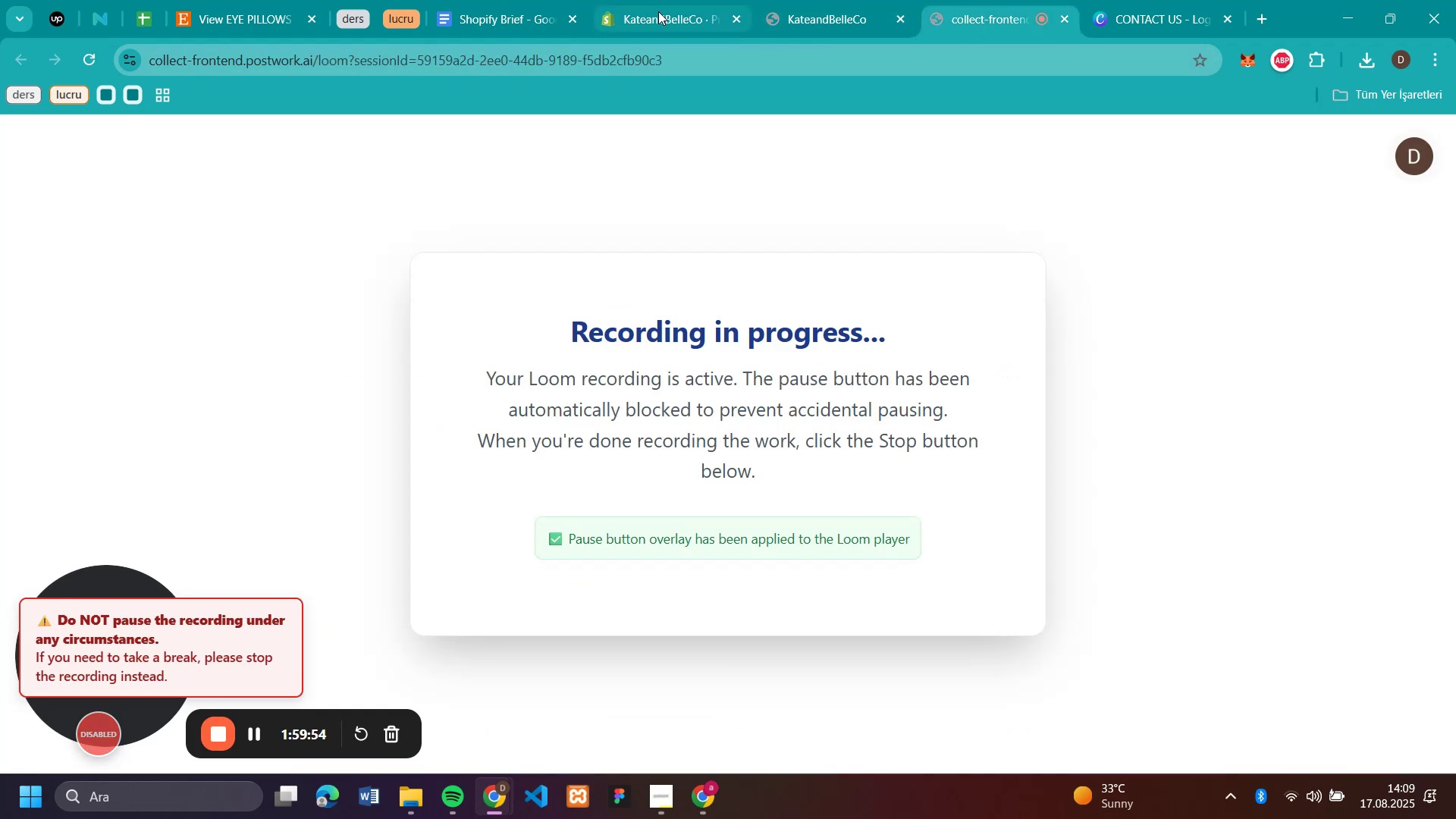 
left_click([658, 11])
 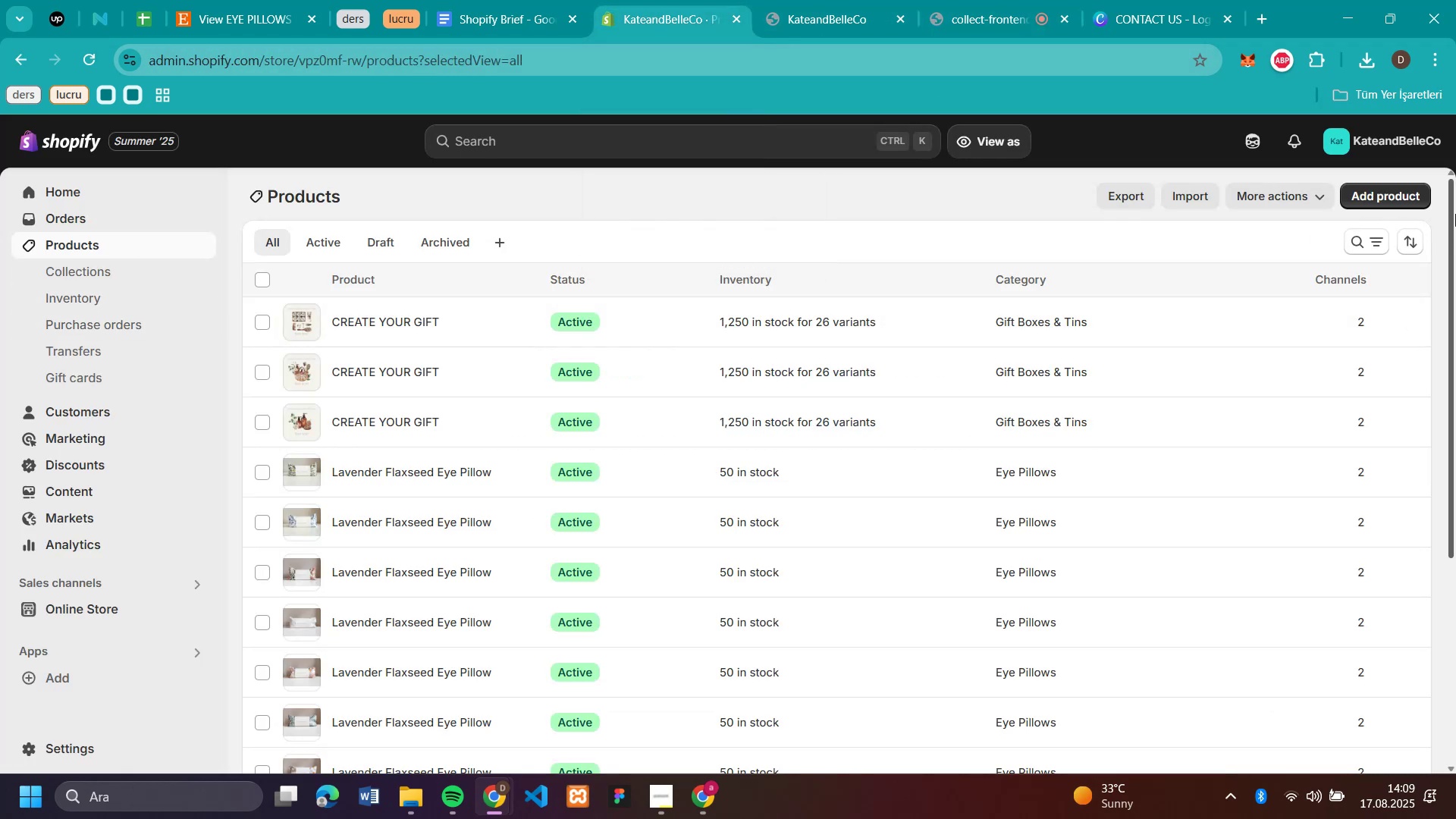 
left_click([1410, 191])
 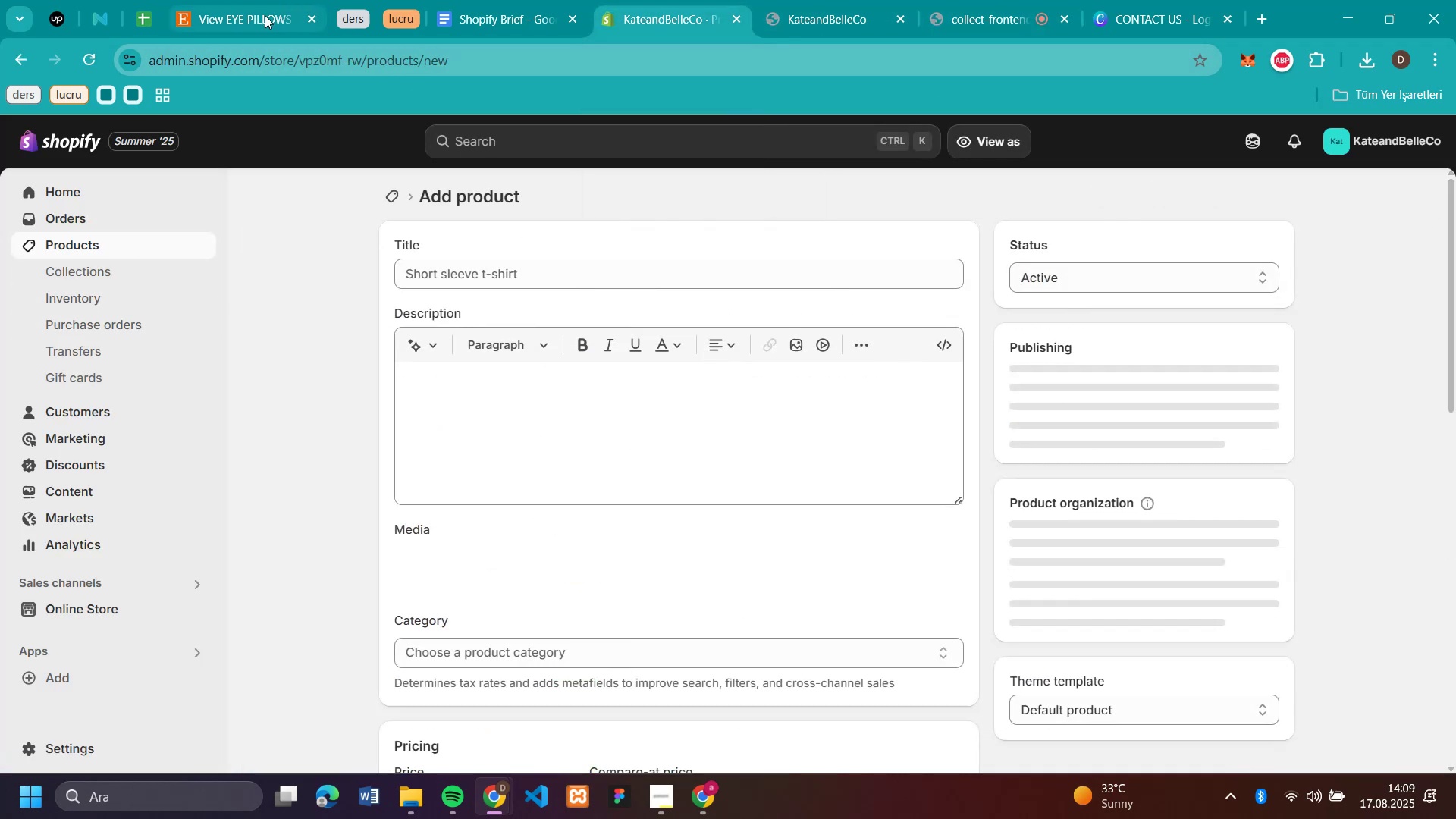 
left_click([265, 15])
 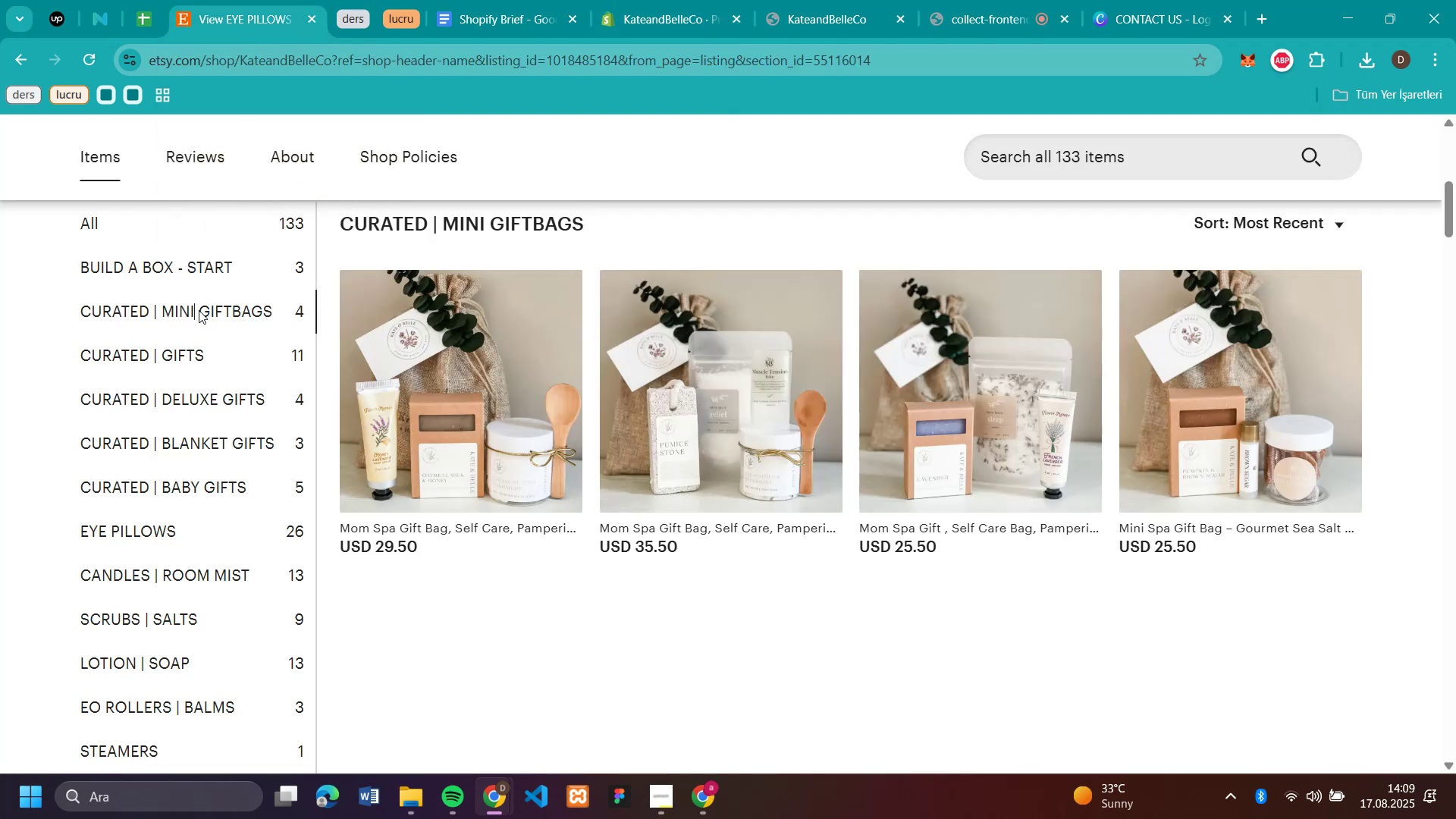 